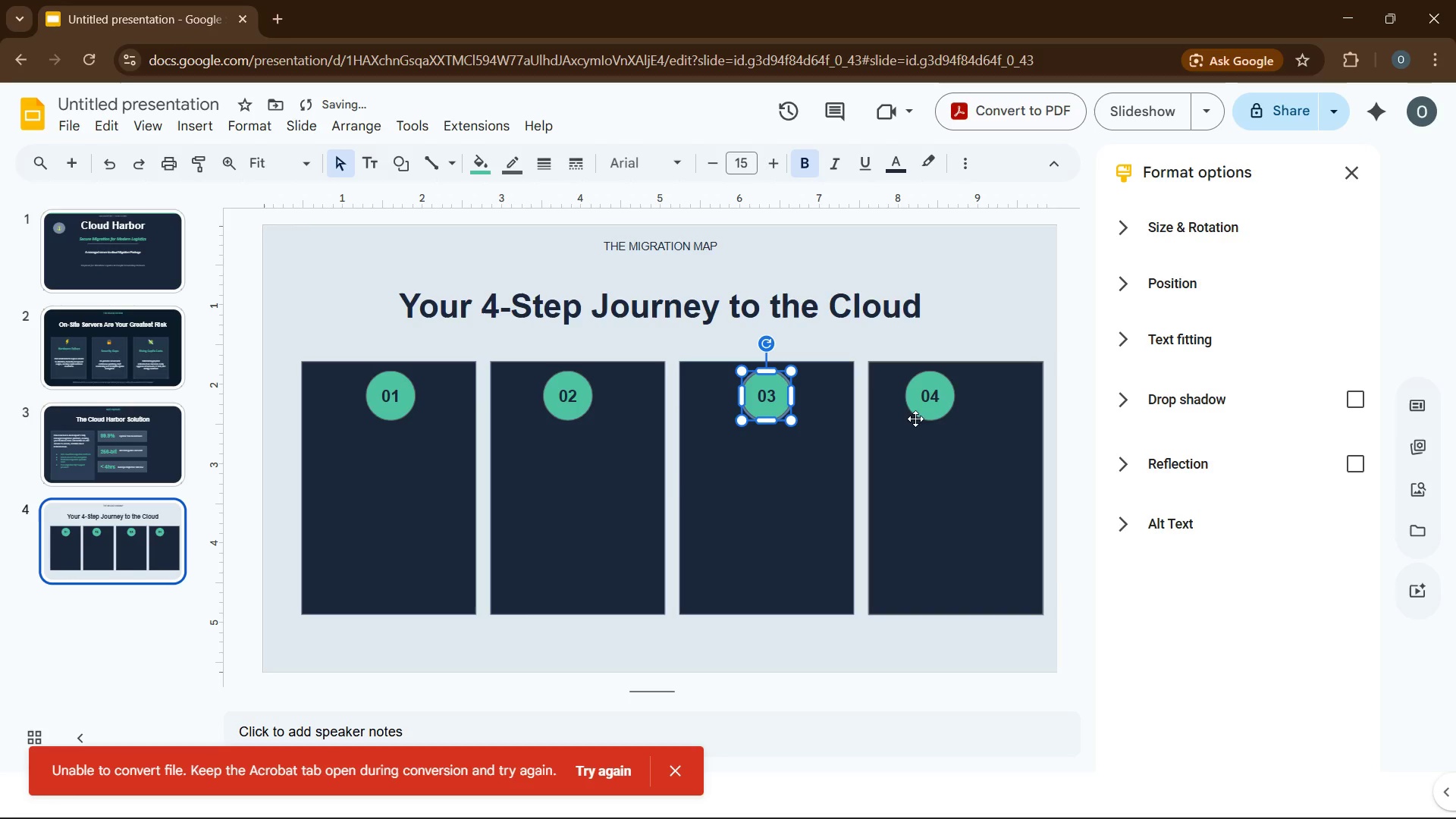 
left_click_drag(start_coordinate=[918, 416], to_coordinate=[951, 417])
 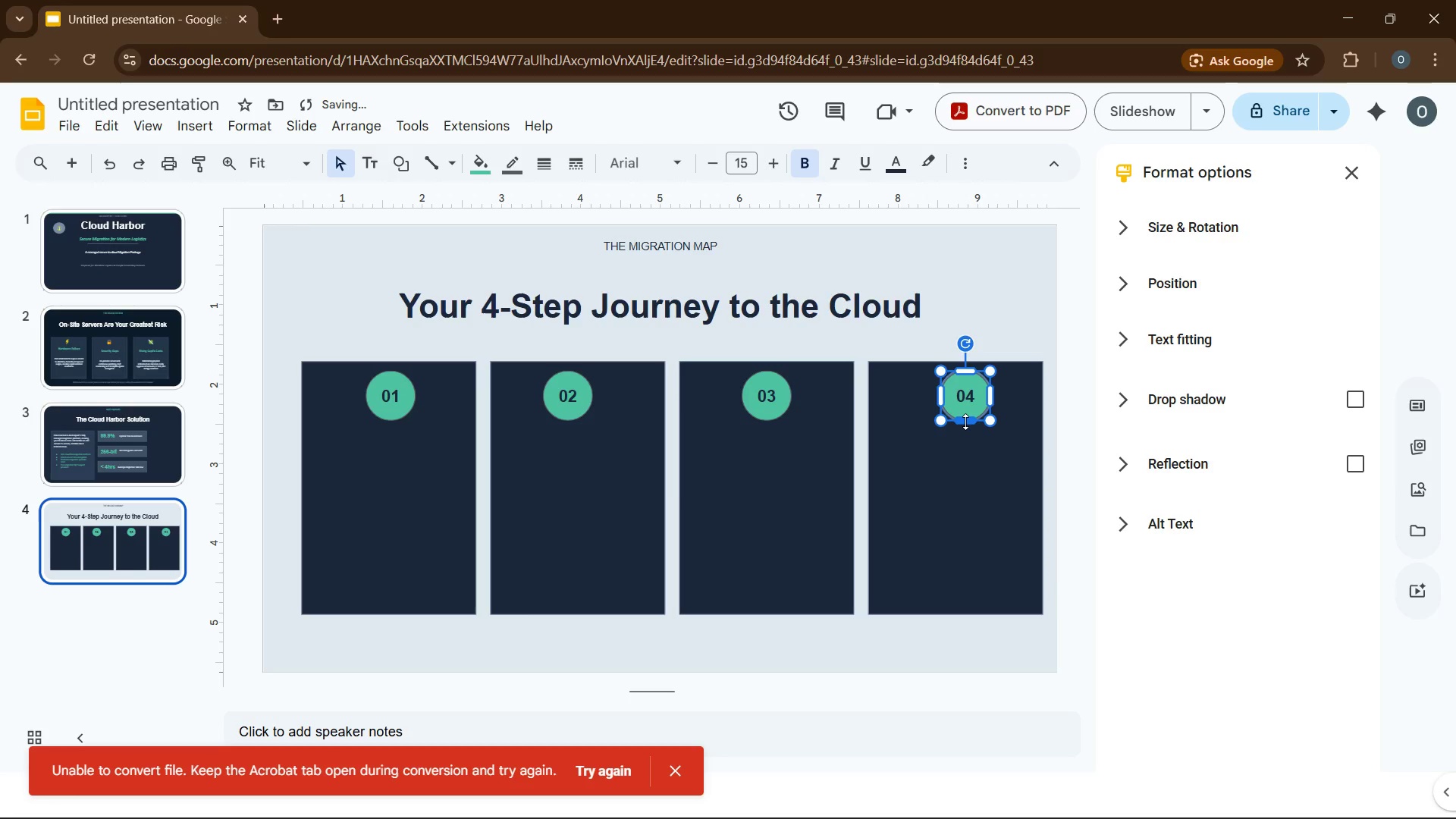 
left_click([965, 422])
 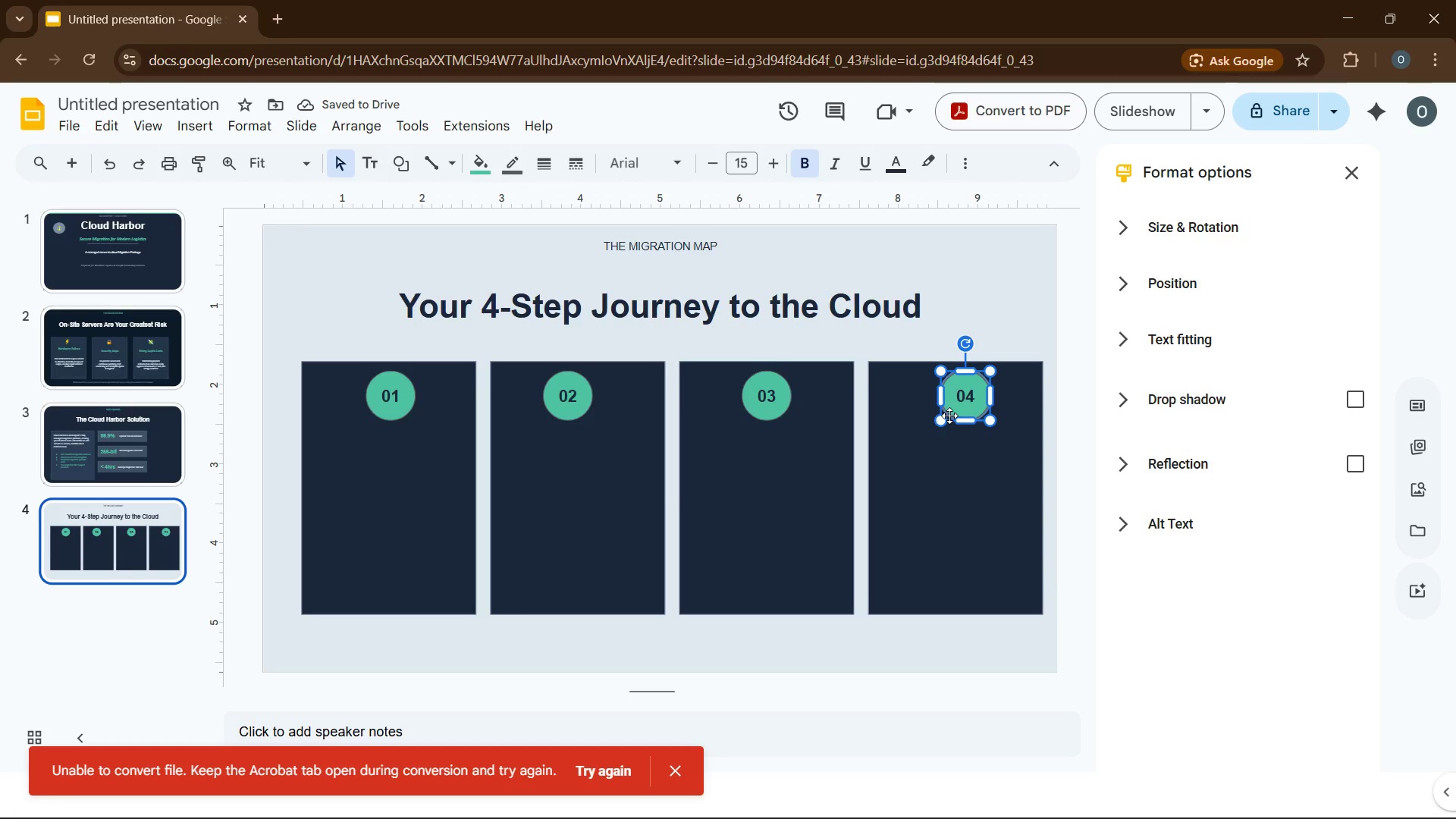 
left_click_drag(start_coordinate=[949, 416], to_coordinate=[938, 416])
 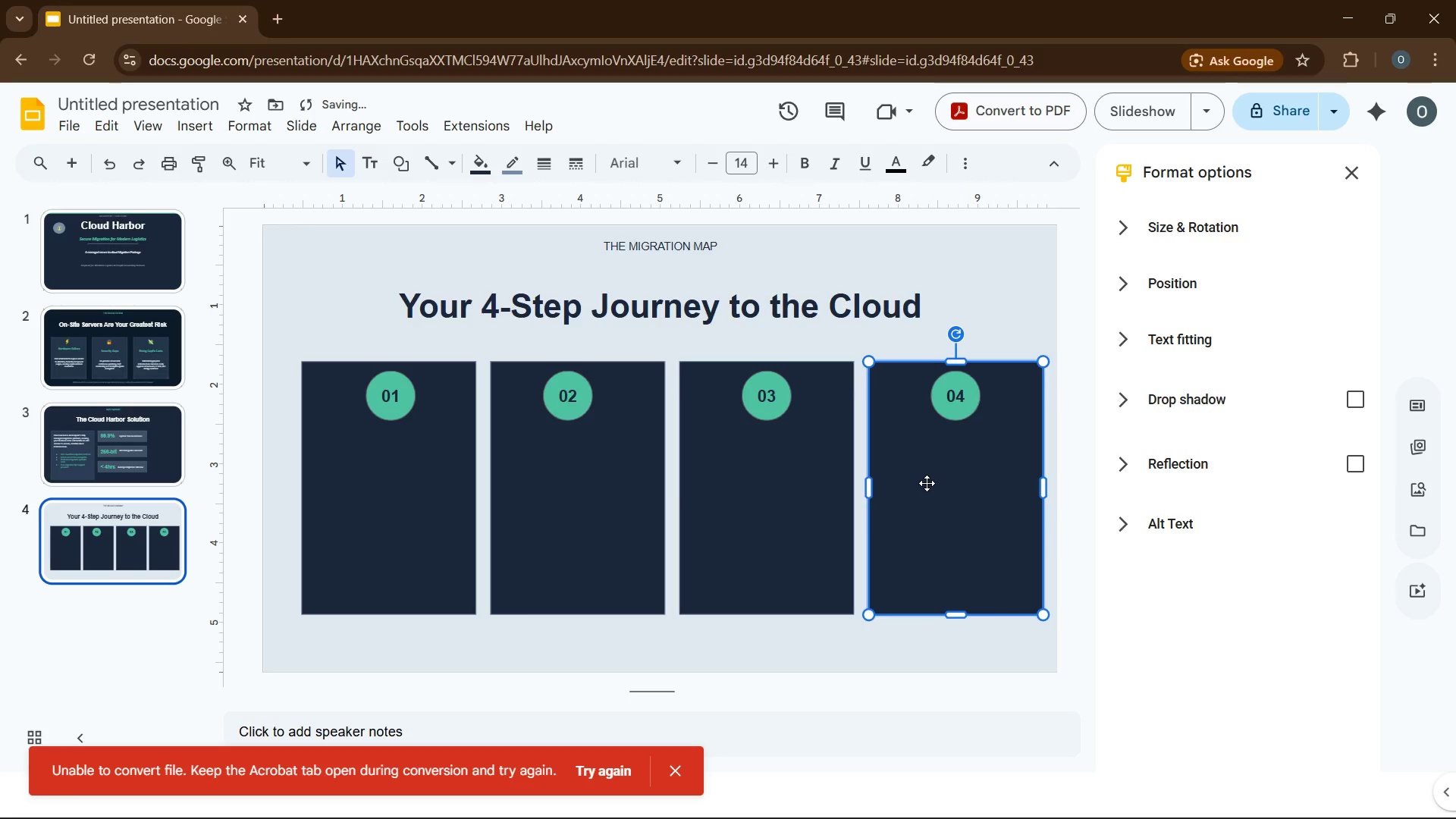 
left_click([927, 483])
 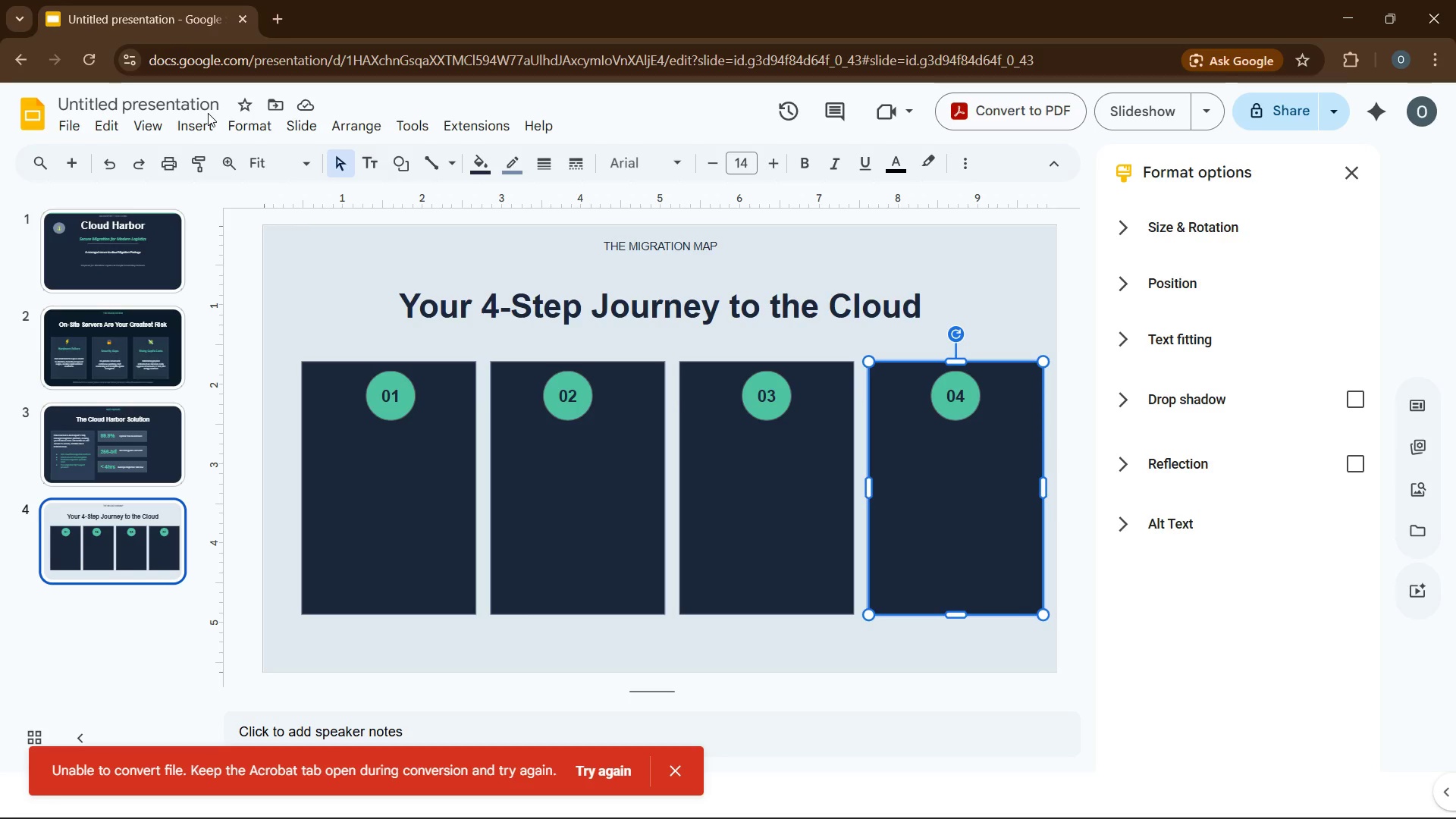 
wait(23.81)
 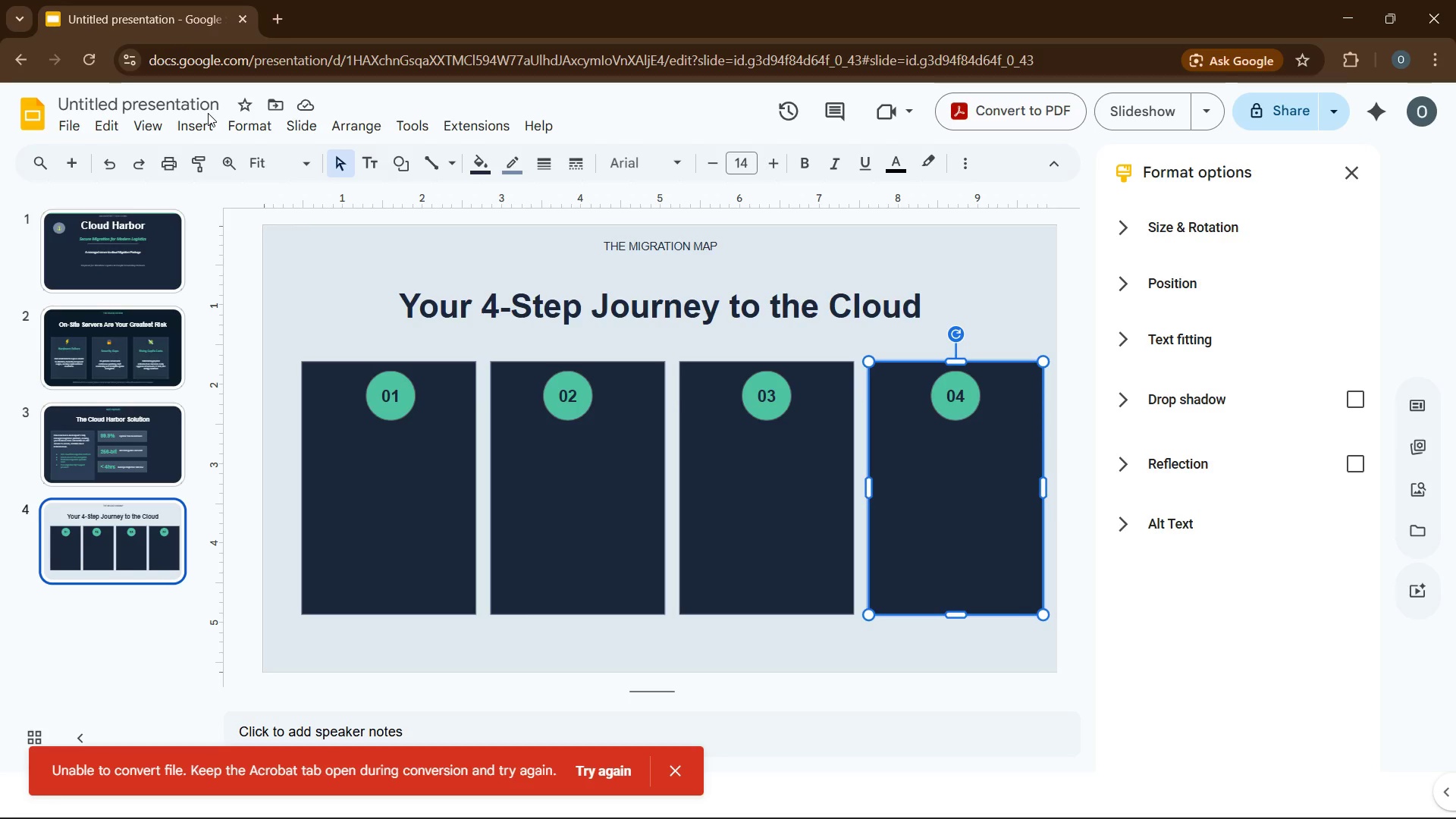 
left_click([199, 118])
 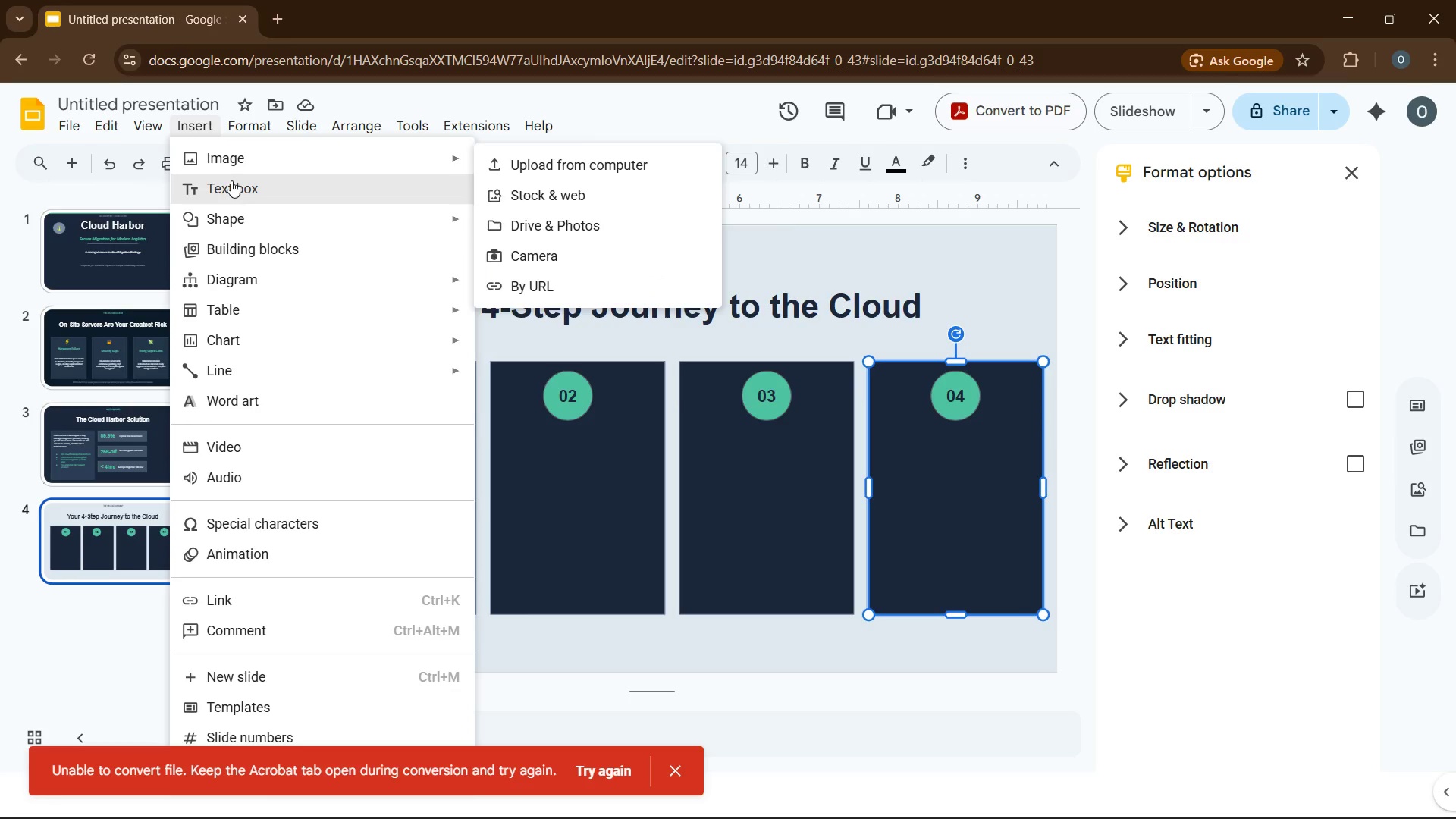 
left_click([231, 182])
 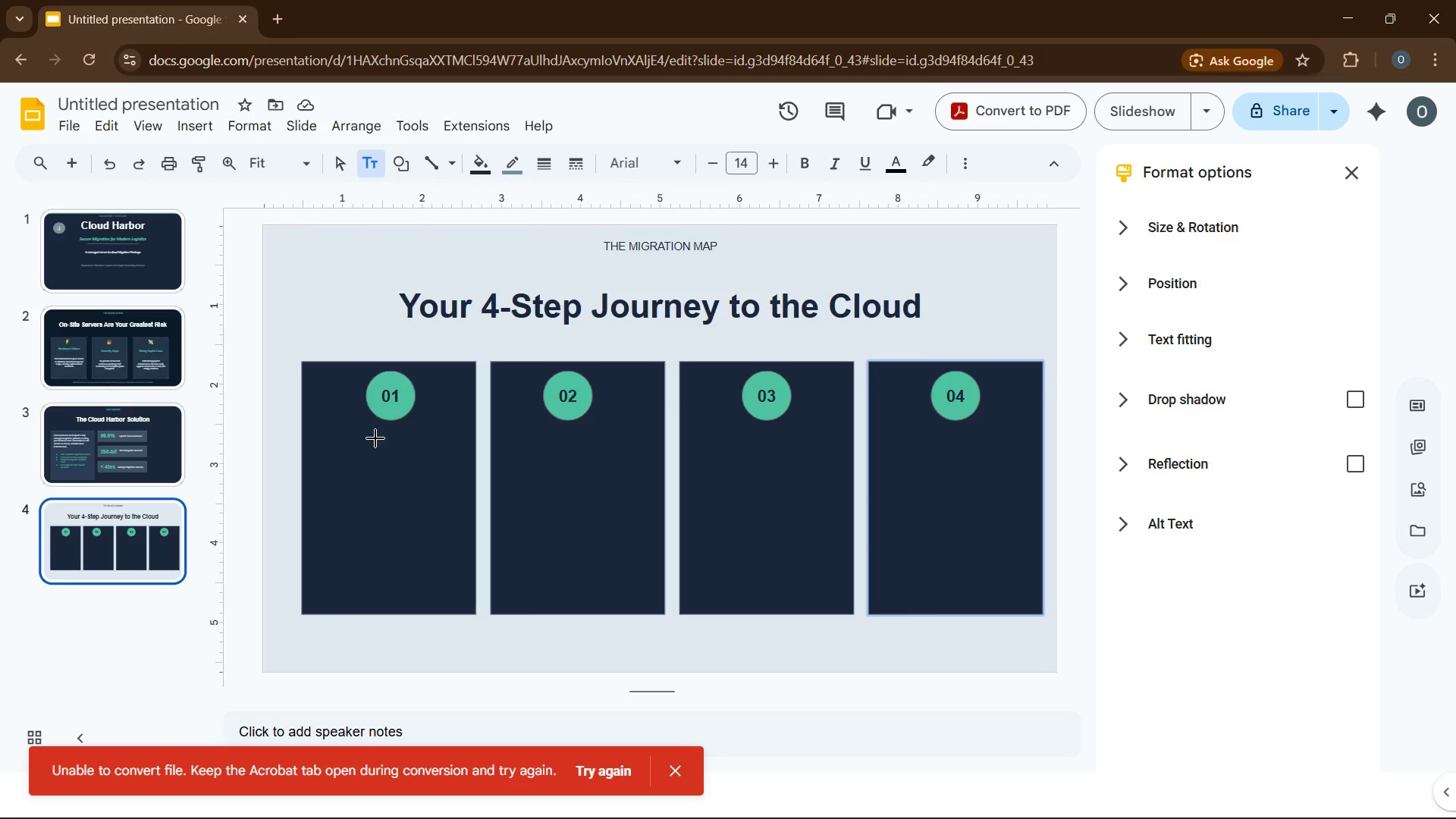 
left_click_drag(start_coordinate=[334, 442], to_coordinate=[466, 470])
 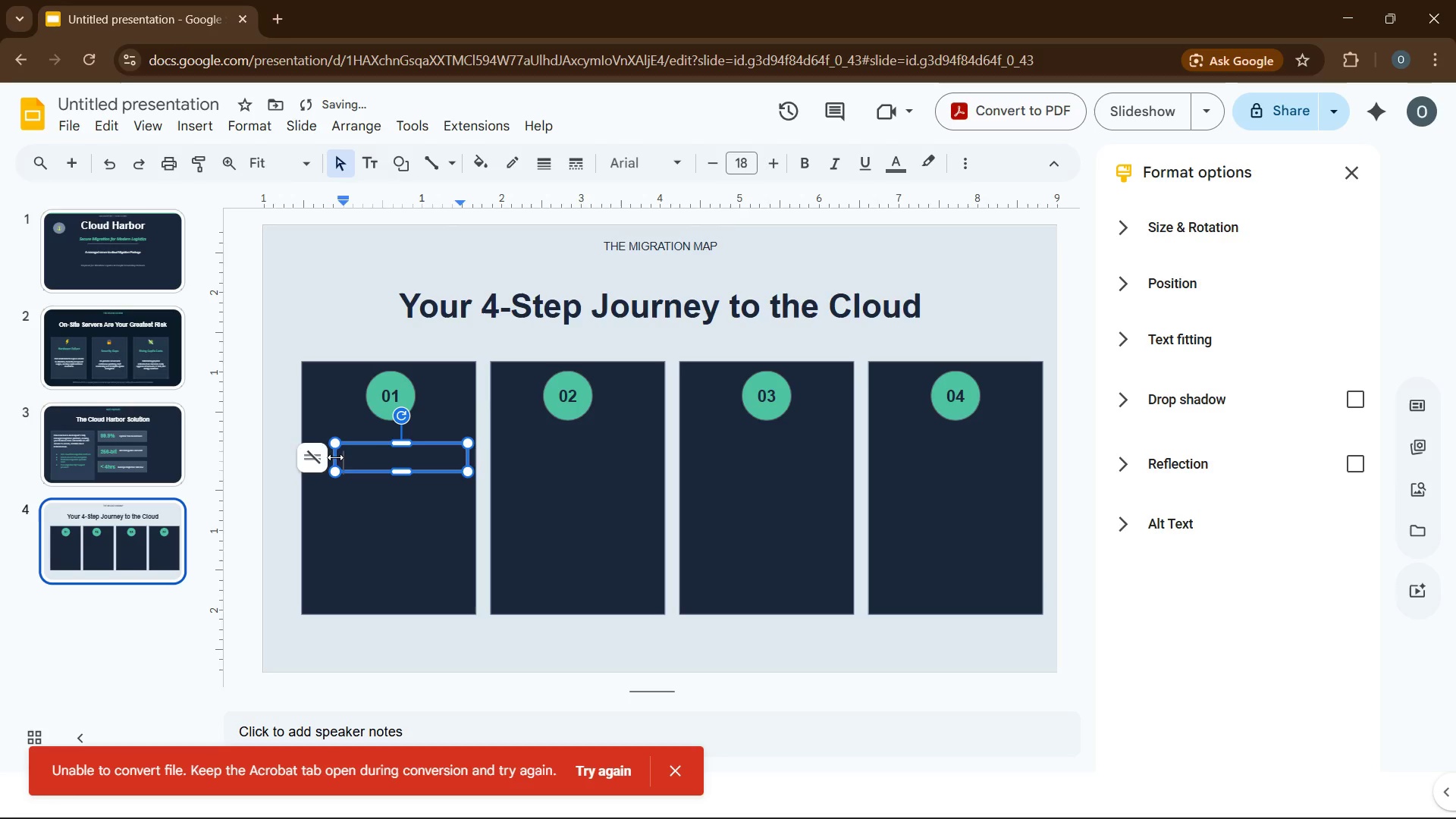 
left_click_drag(start_coordinate=[335, 457], to_coordinate=[327, 457])
 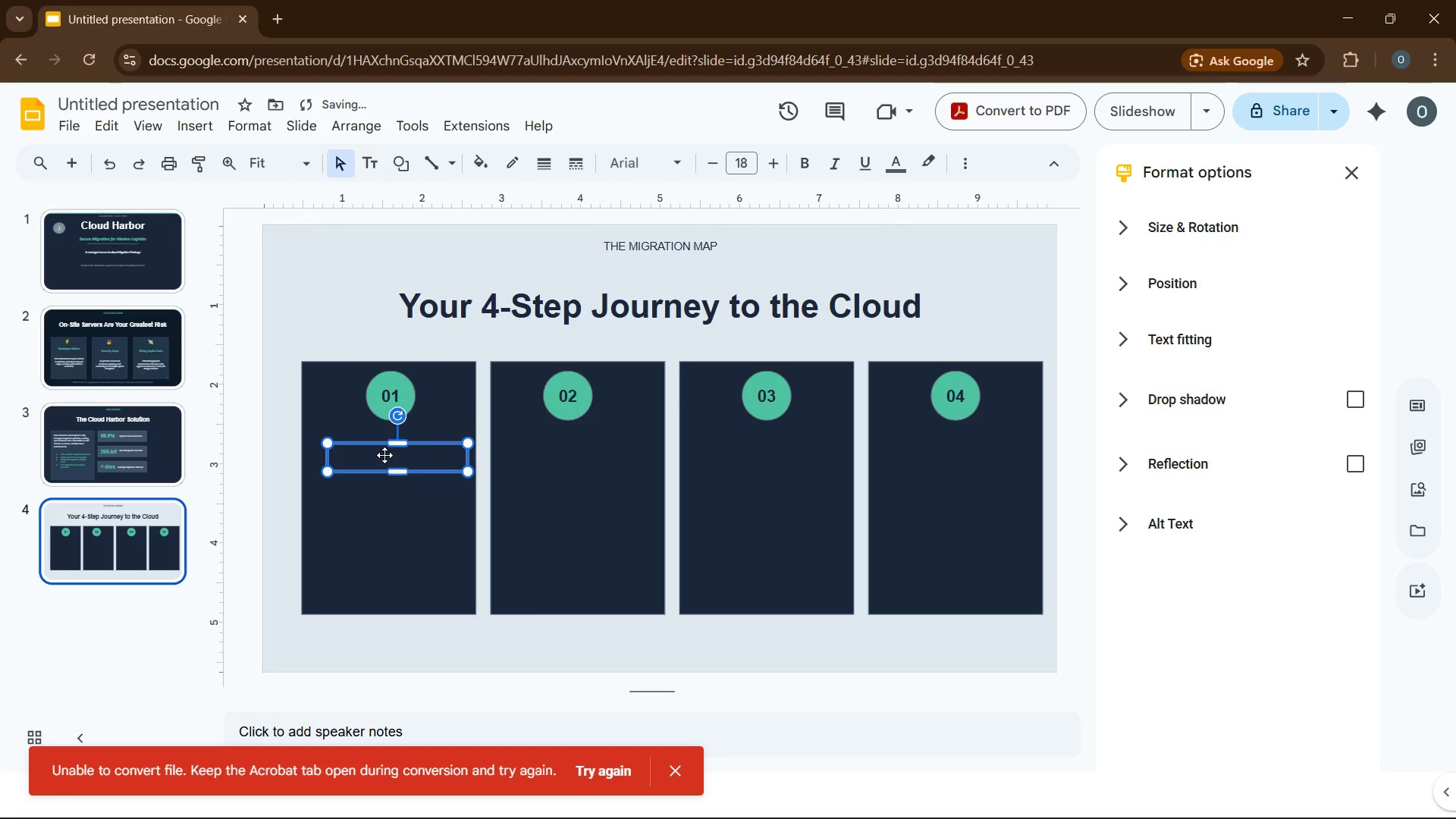 
left_click_drag(start_coordinate=[384, 455], to_coordinate=[372, 447])
 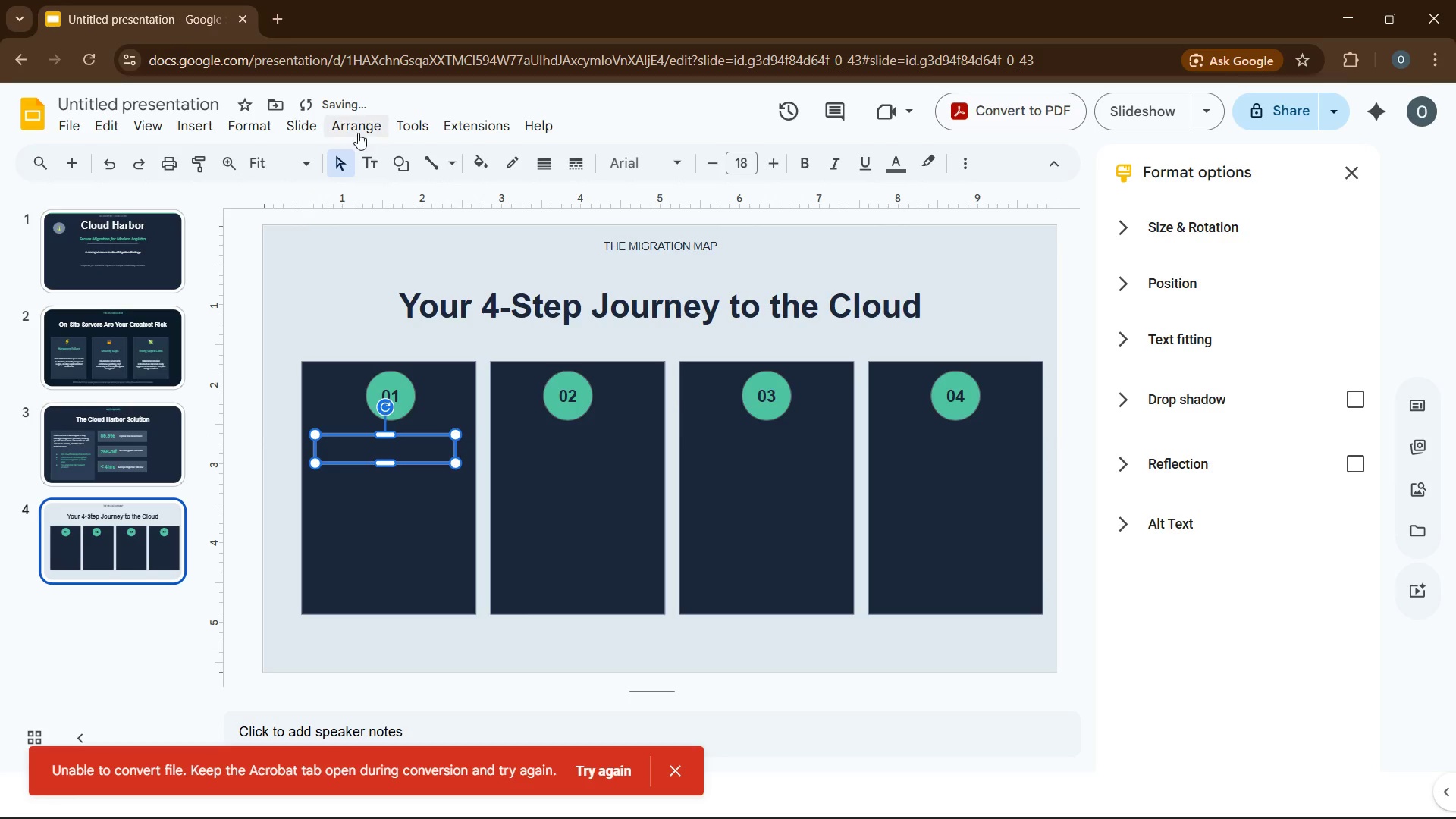 
left_click([358, 133])
 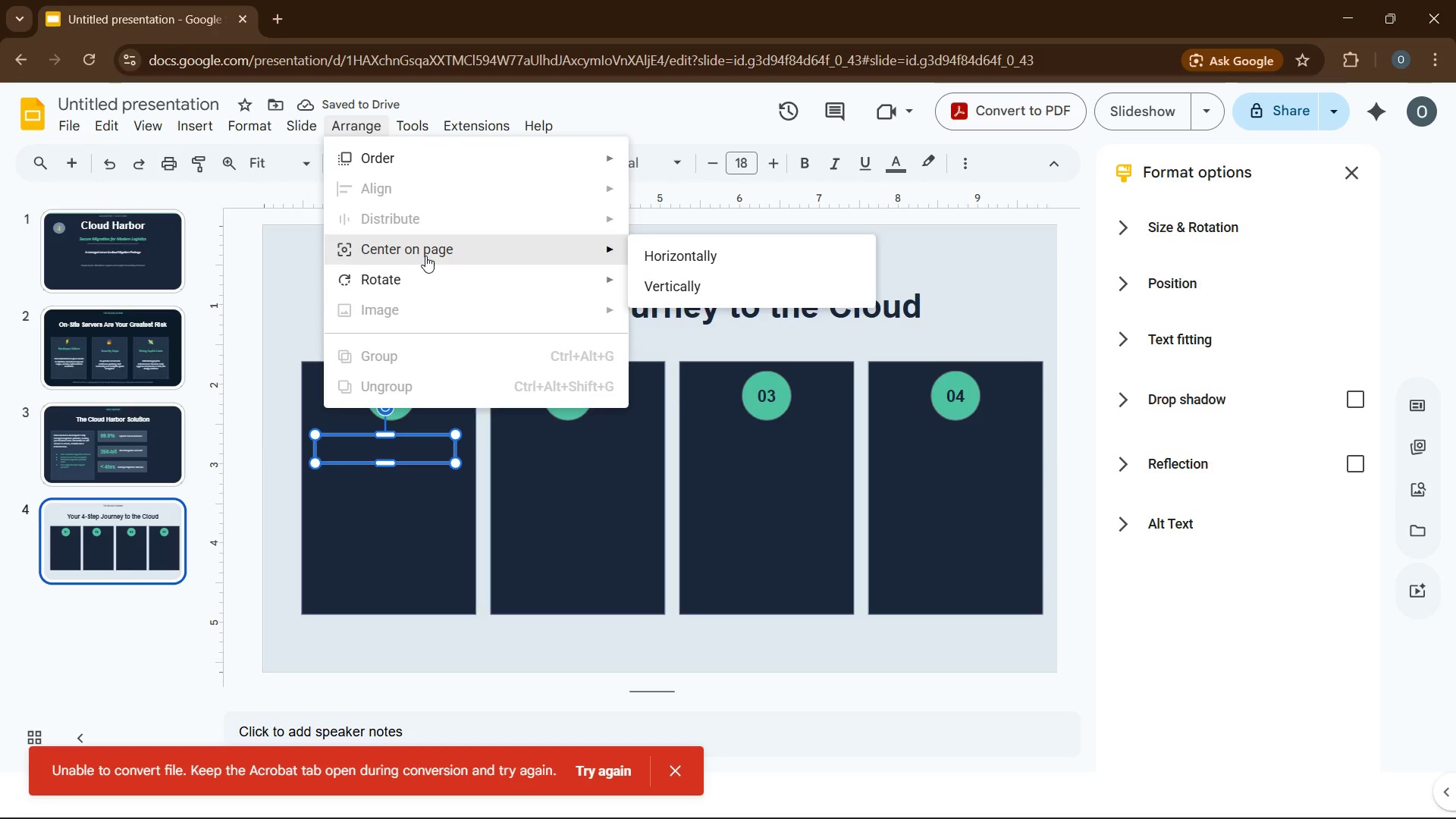 
left_click([379, 519])
 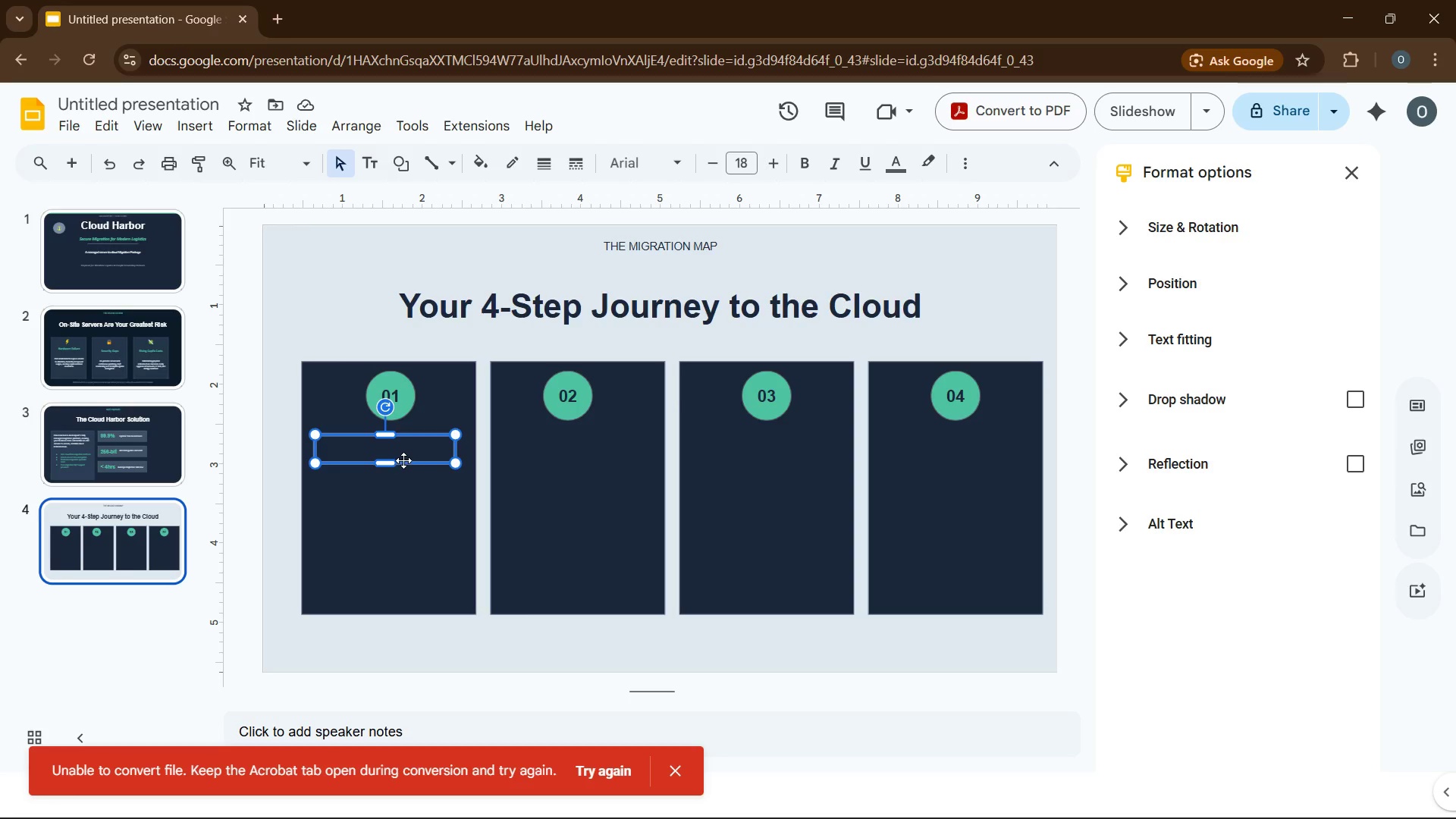 
wait(10.58)
 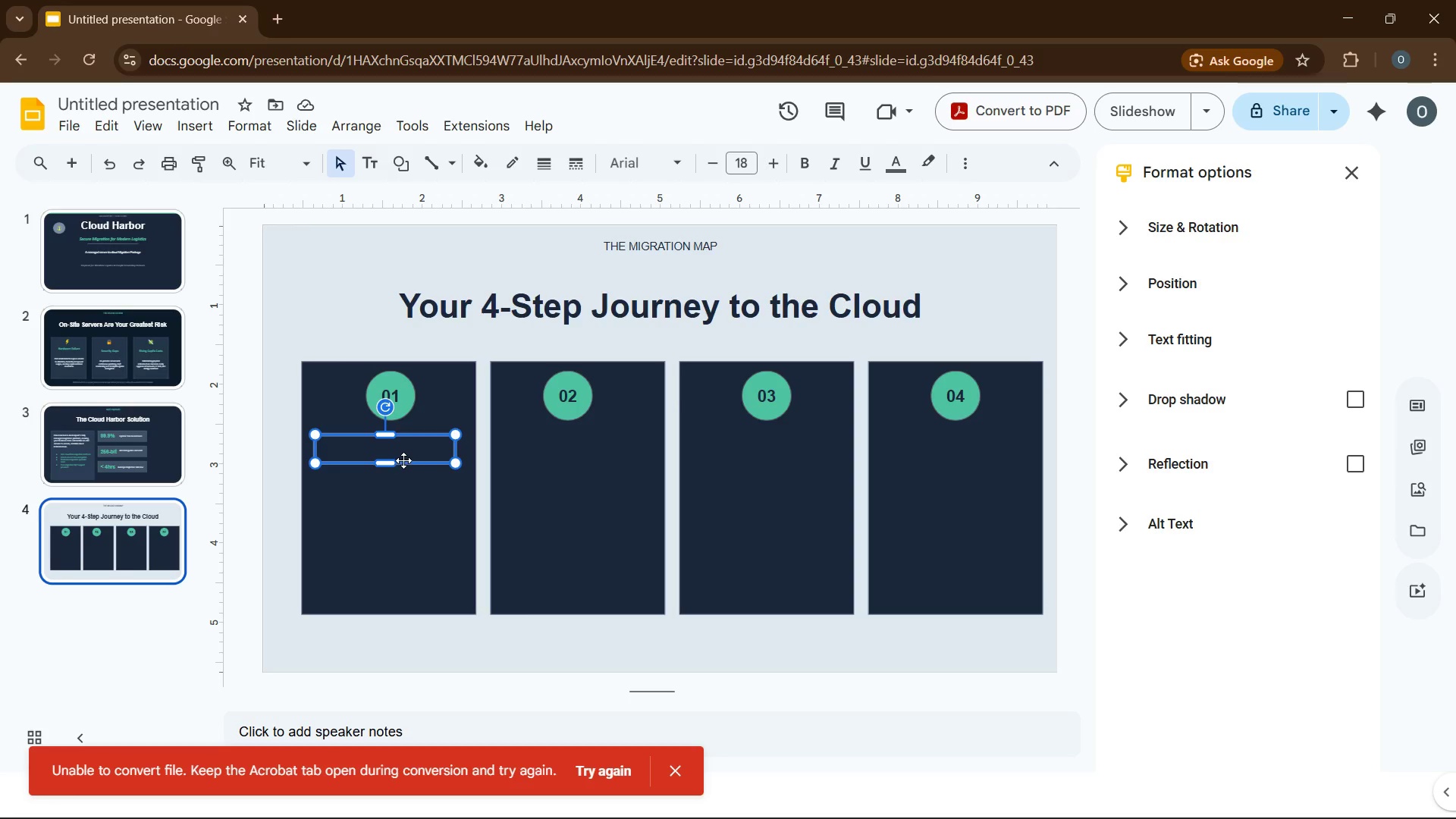 
left_click([892, 163])
 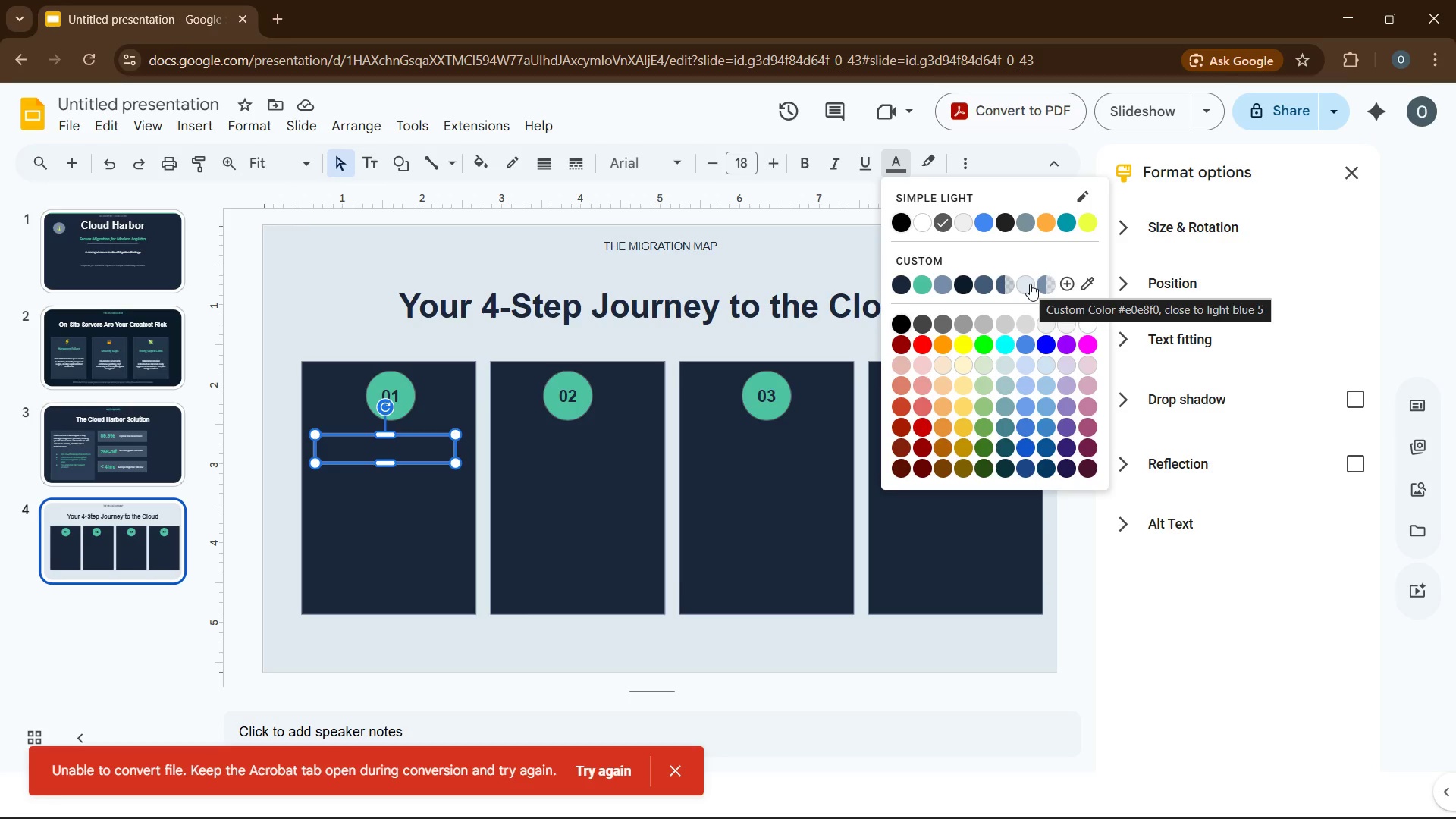 
left_click([1030, 284])
 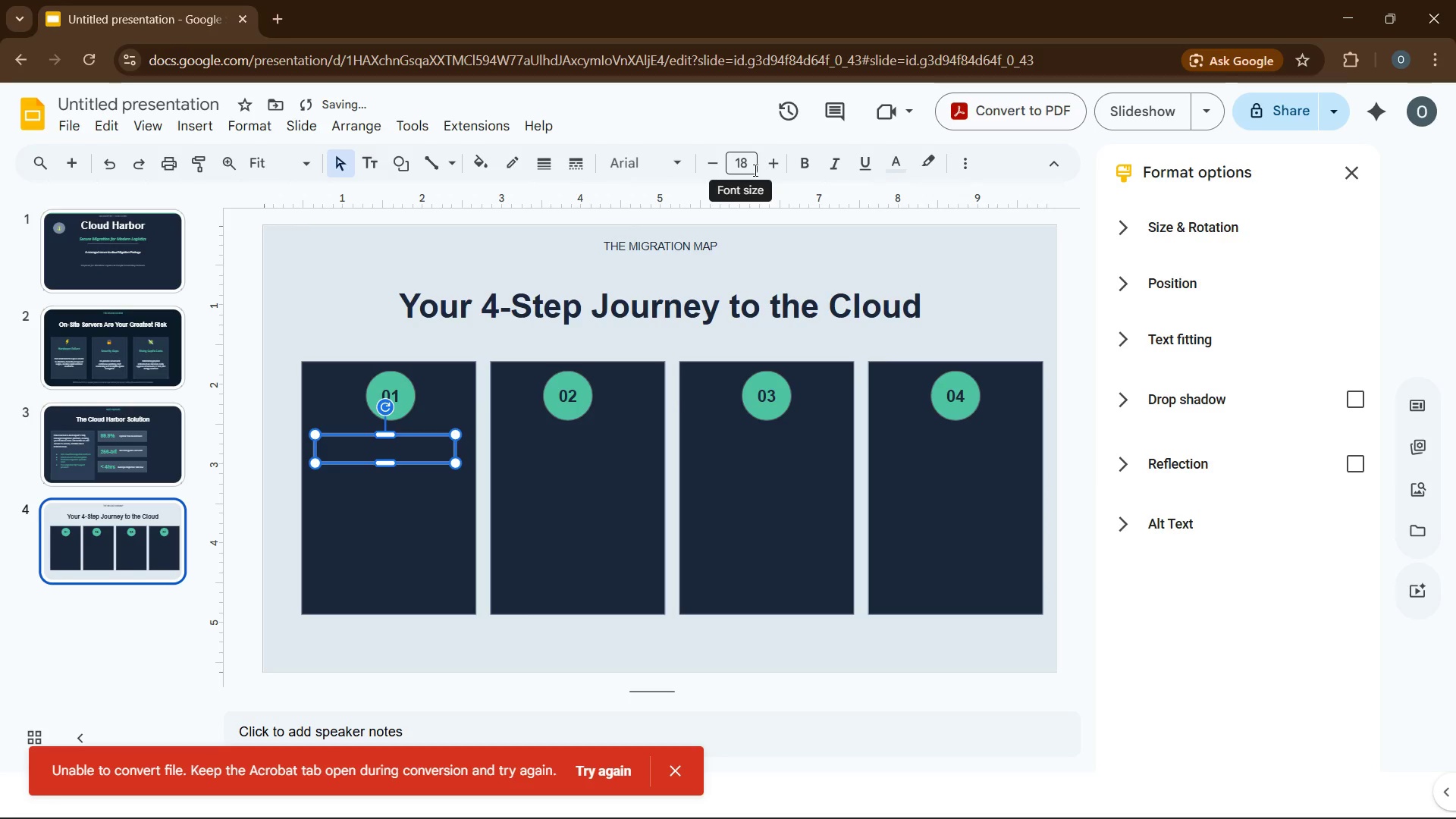 
left_click([753, 168])
 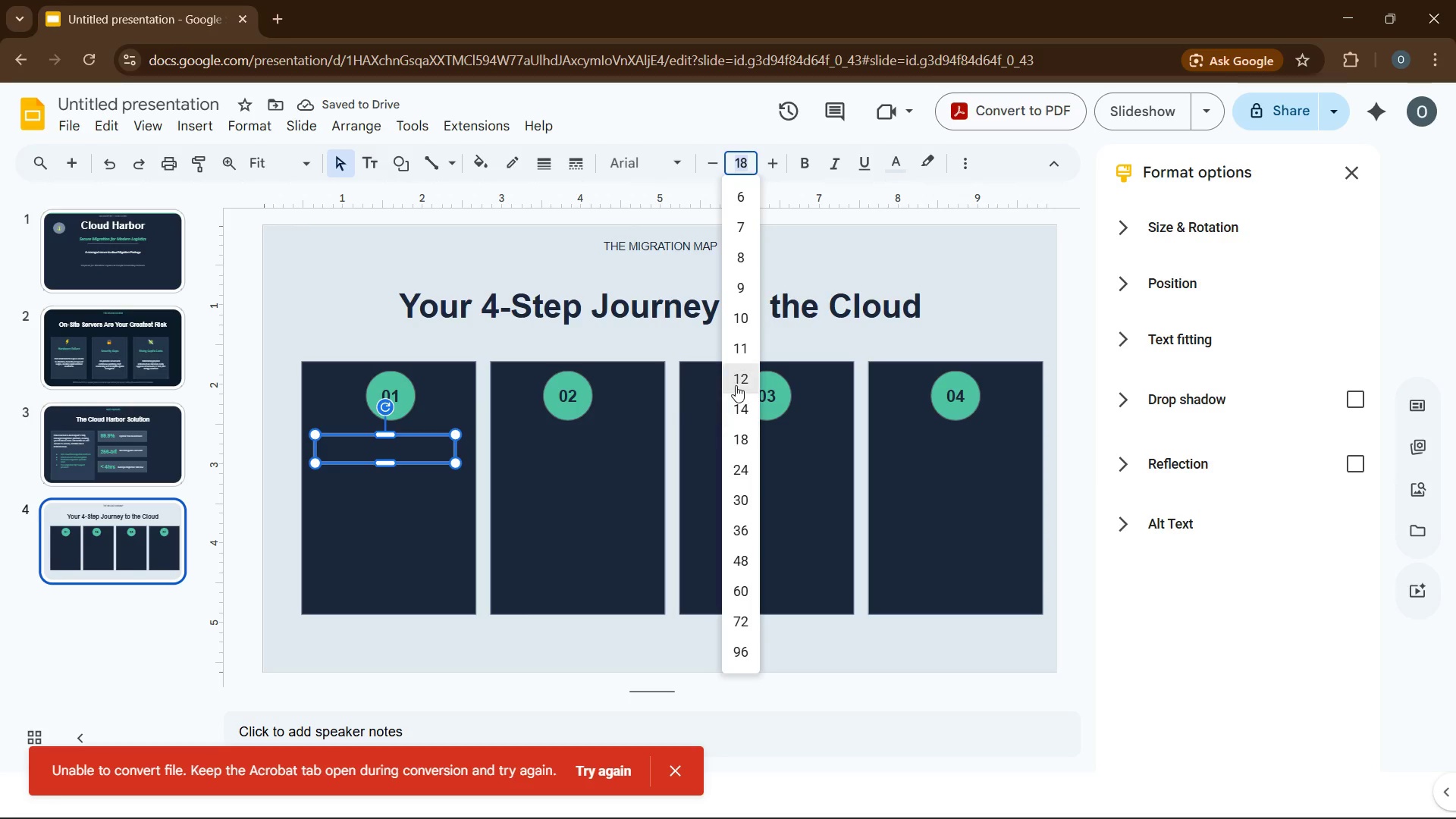 
left_click([736, 383])
 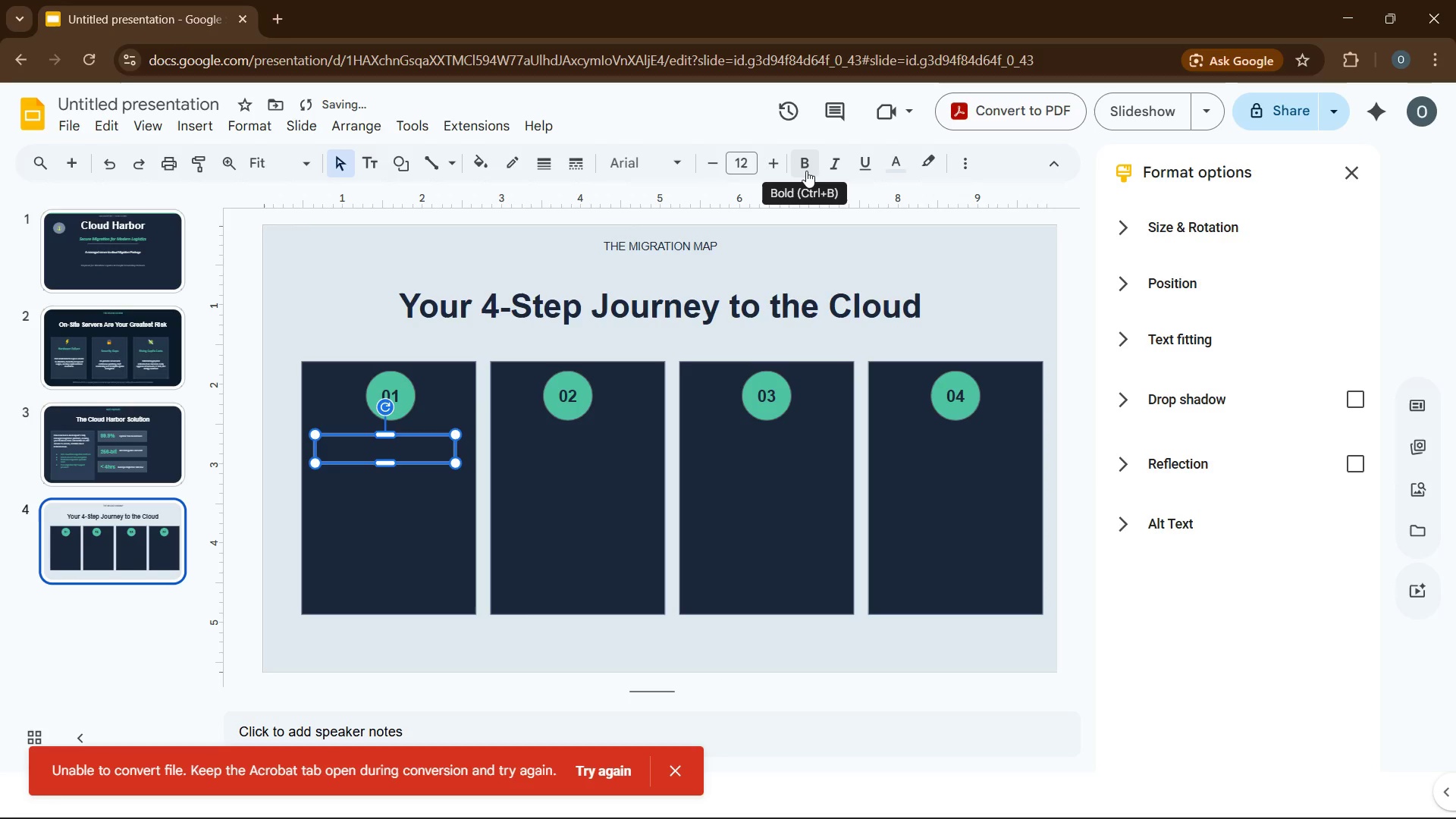 
left_click([806, 171])
 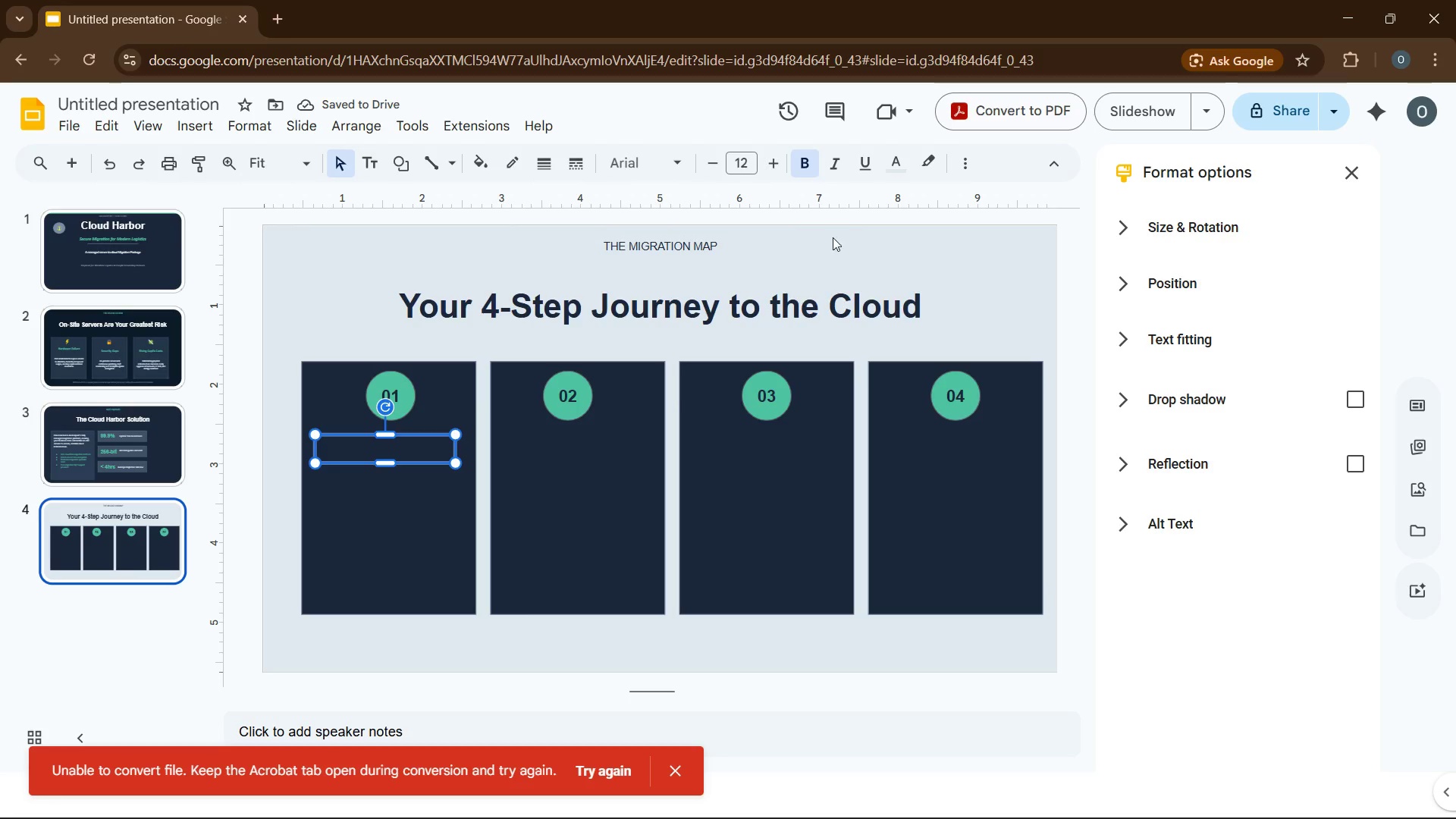 
wait(5.56)
 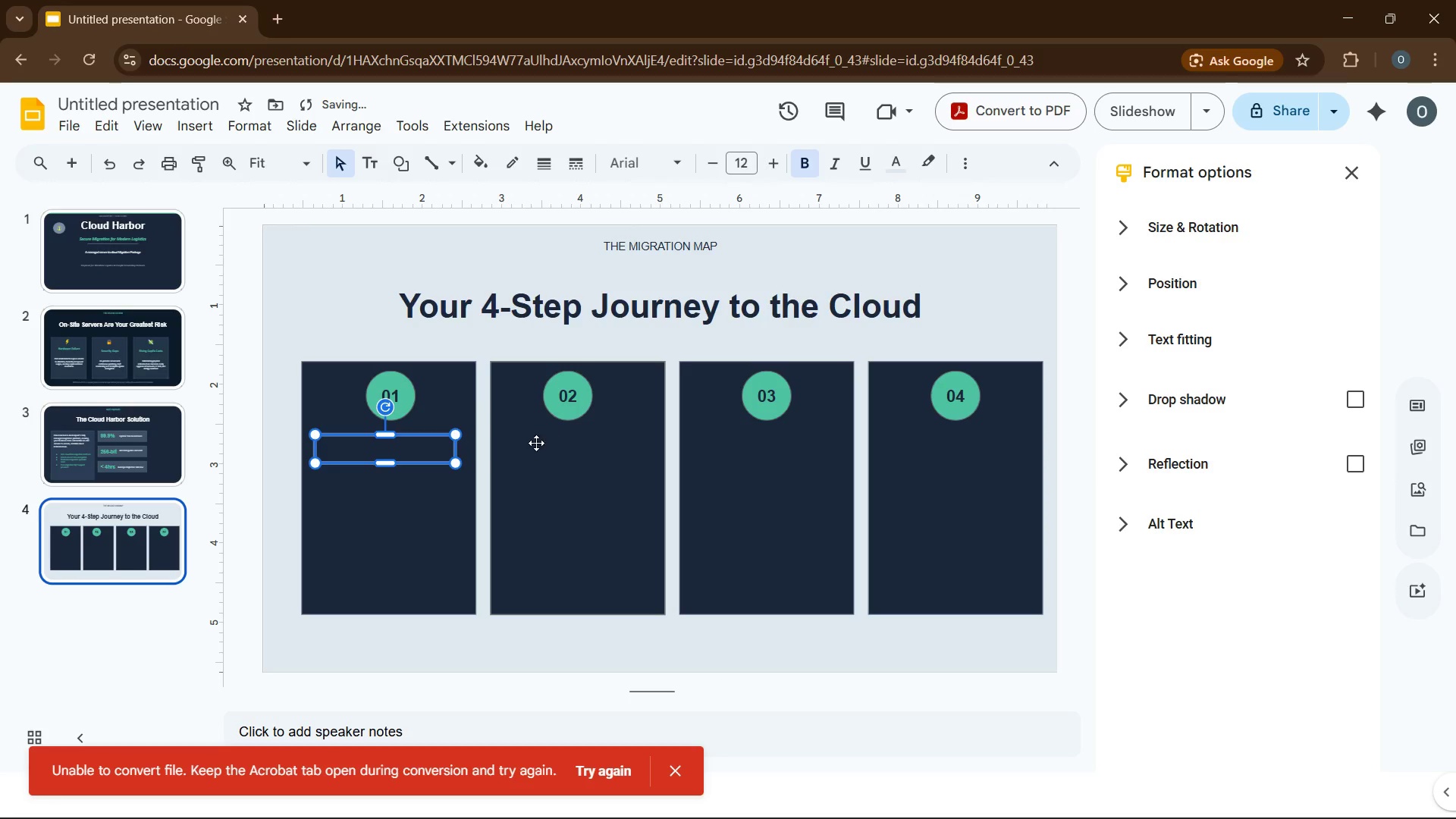 
left_click([893, 165])
 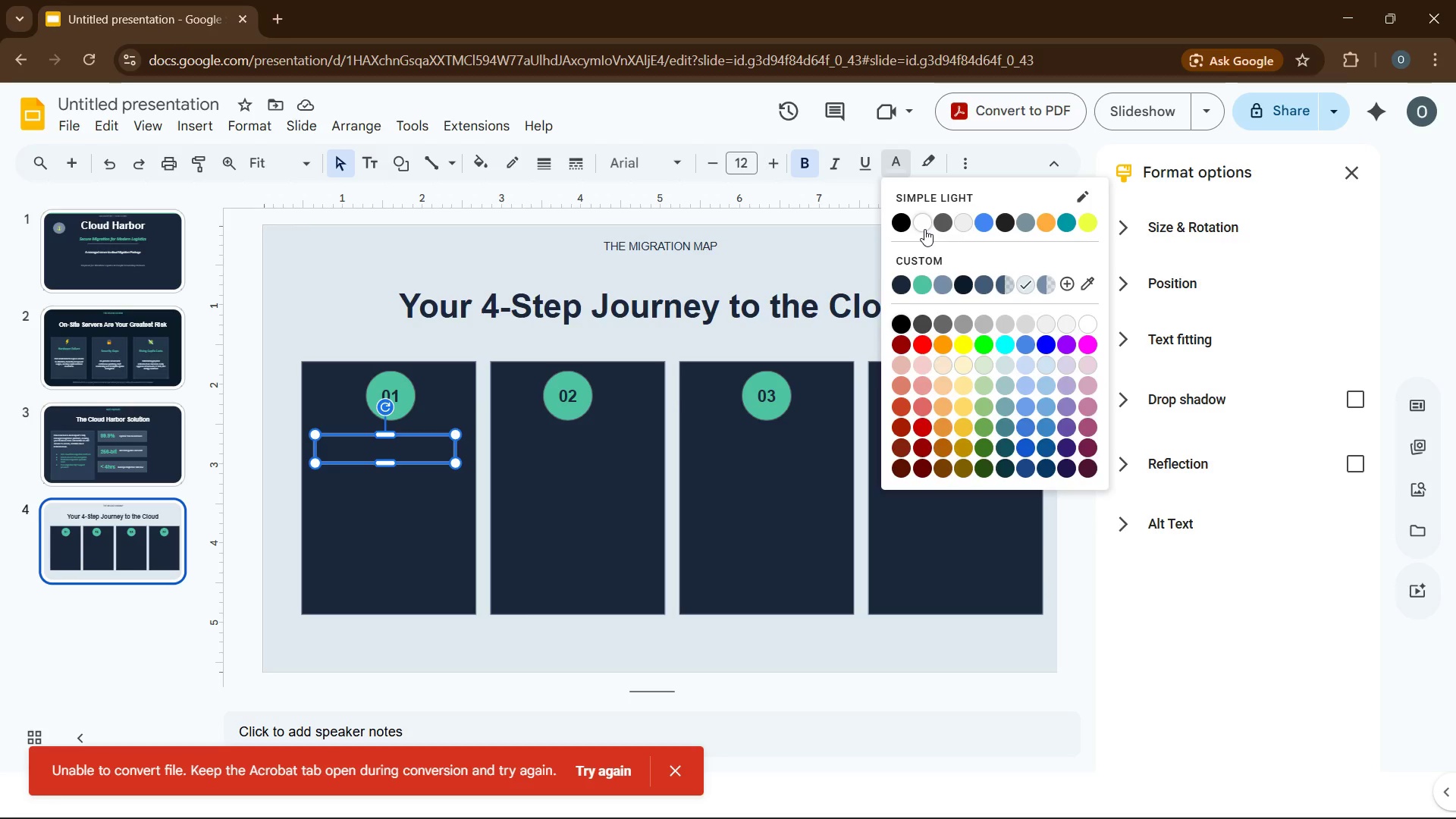 
left_click([924, 228])
 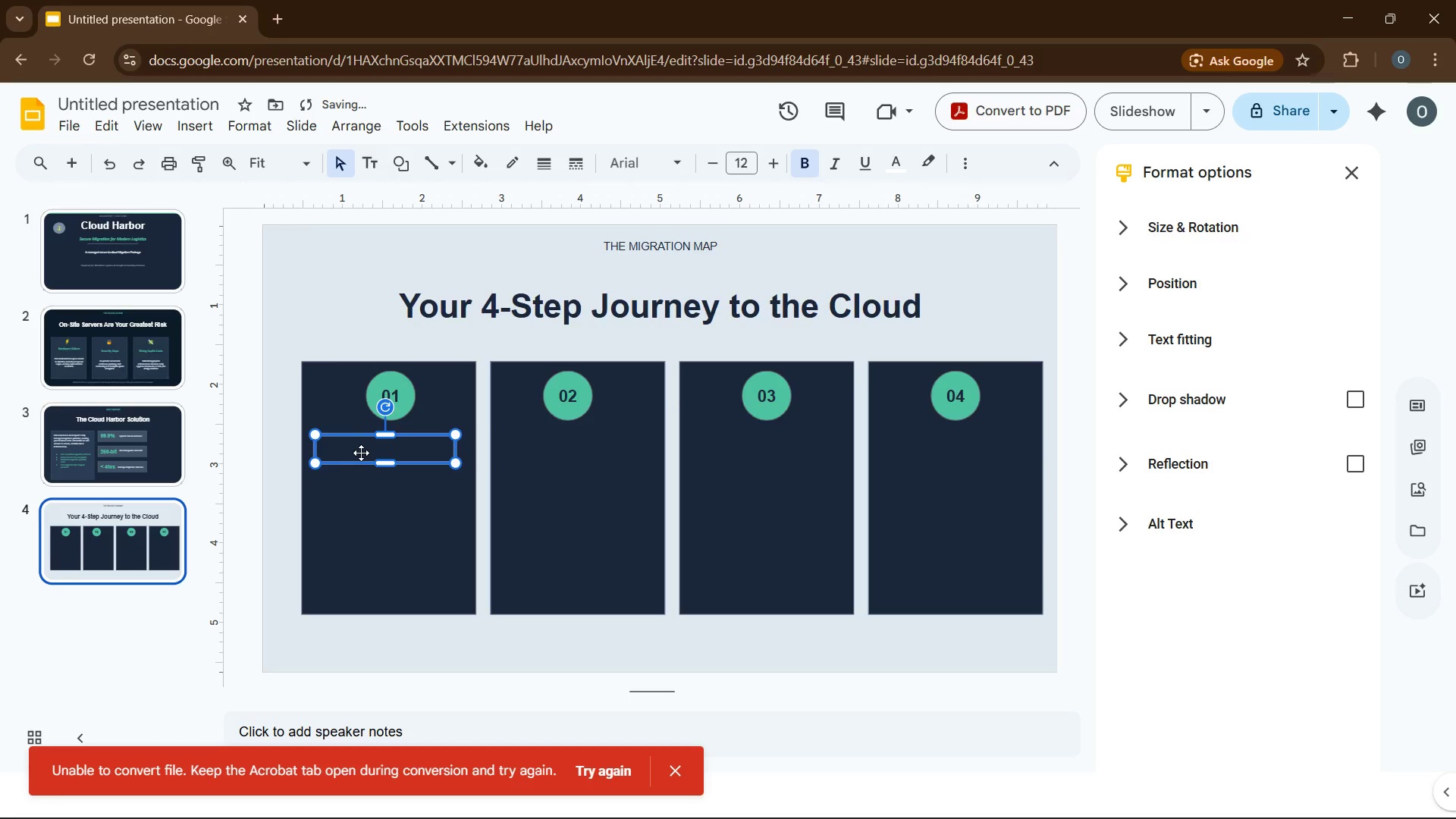 
left_click([361, 451])
 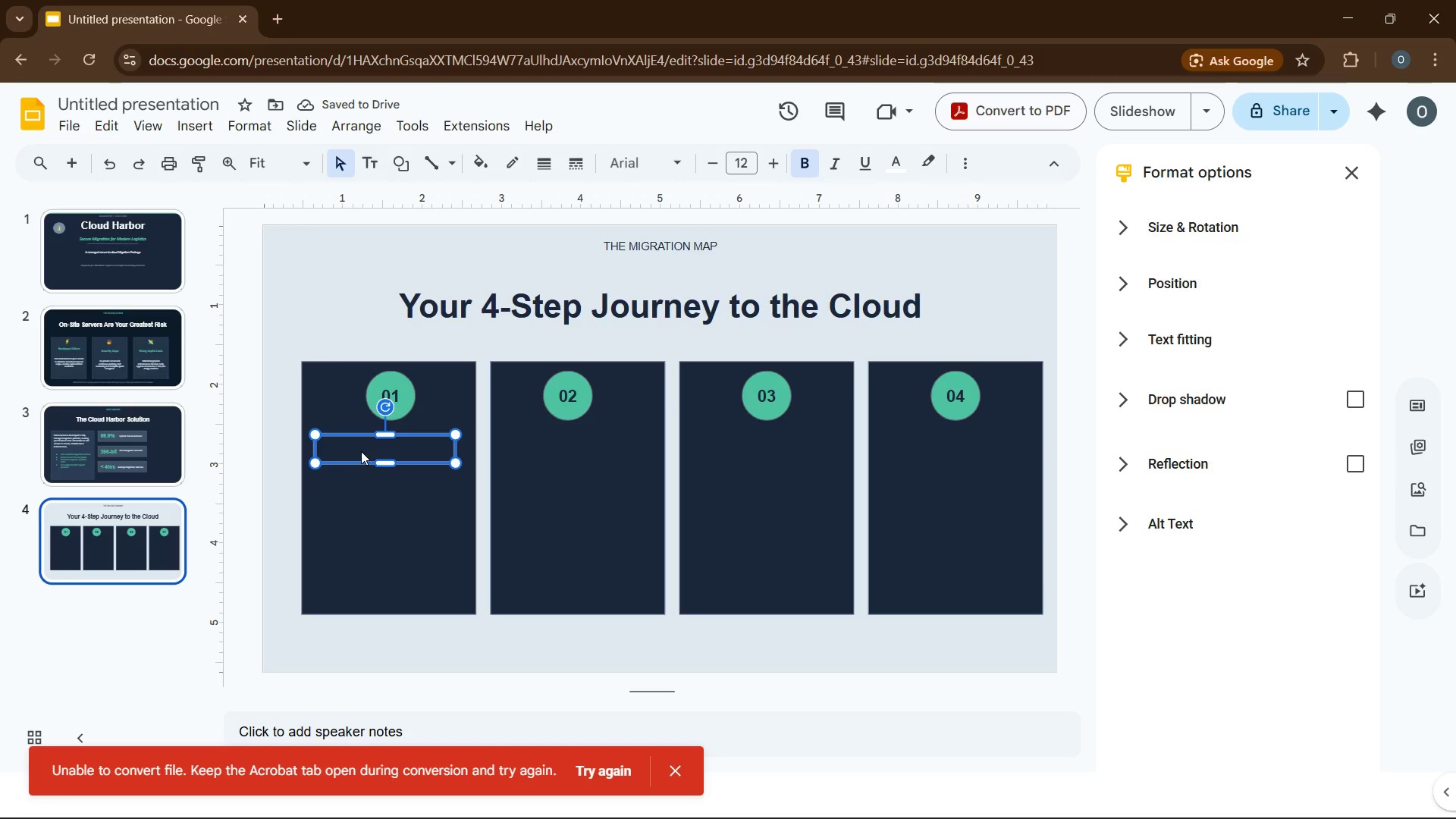 
left_click([356, 450])
 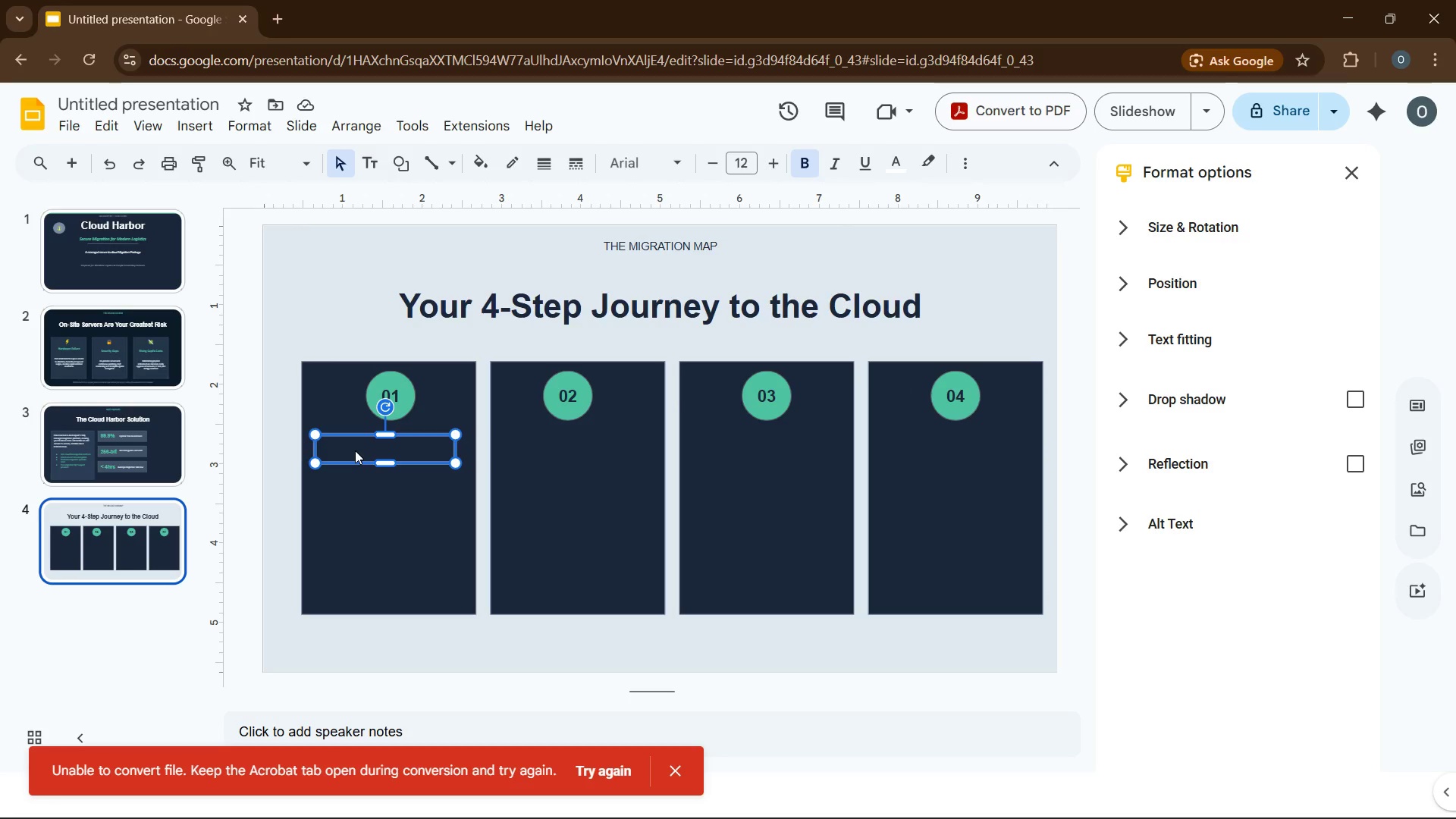 
type(Assess)
 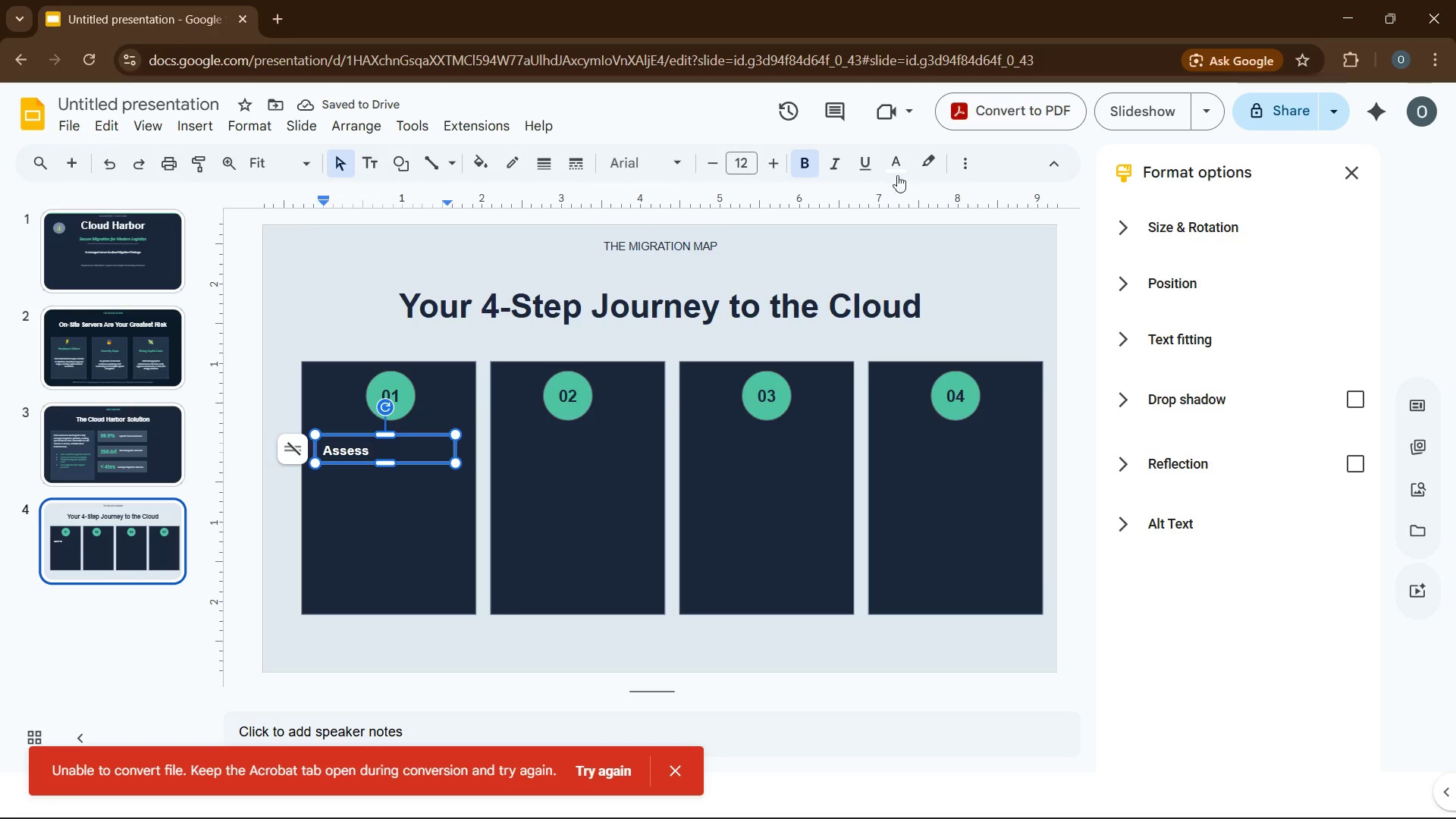 
left_click([1341, 171])
 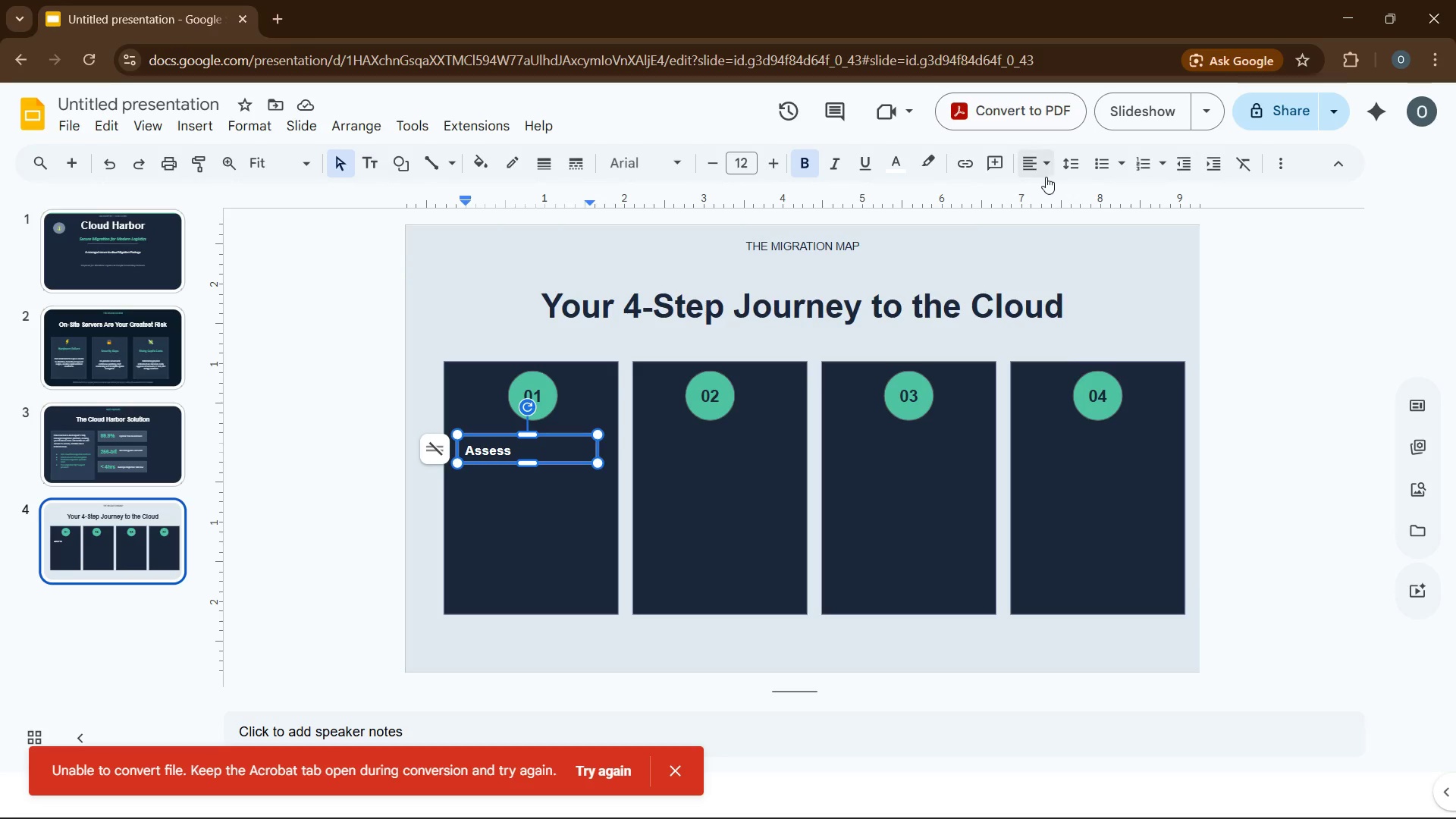 
left_click([1040, 172])
 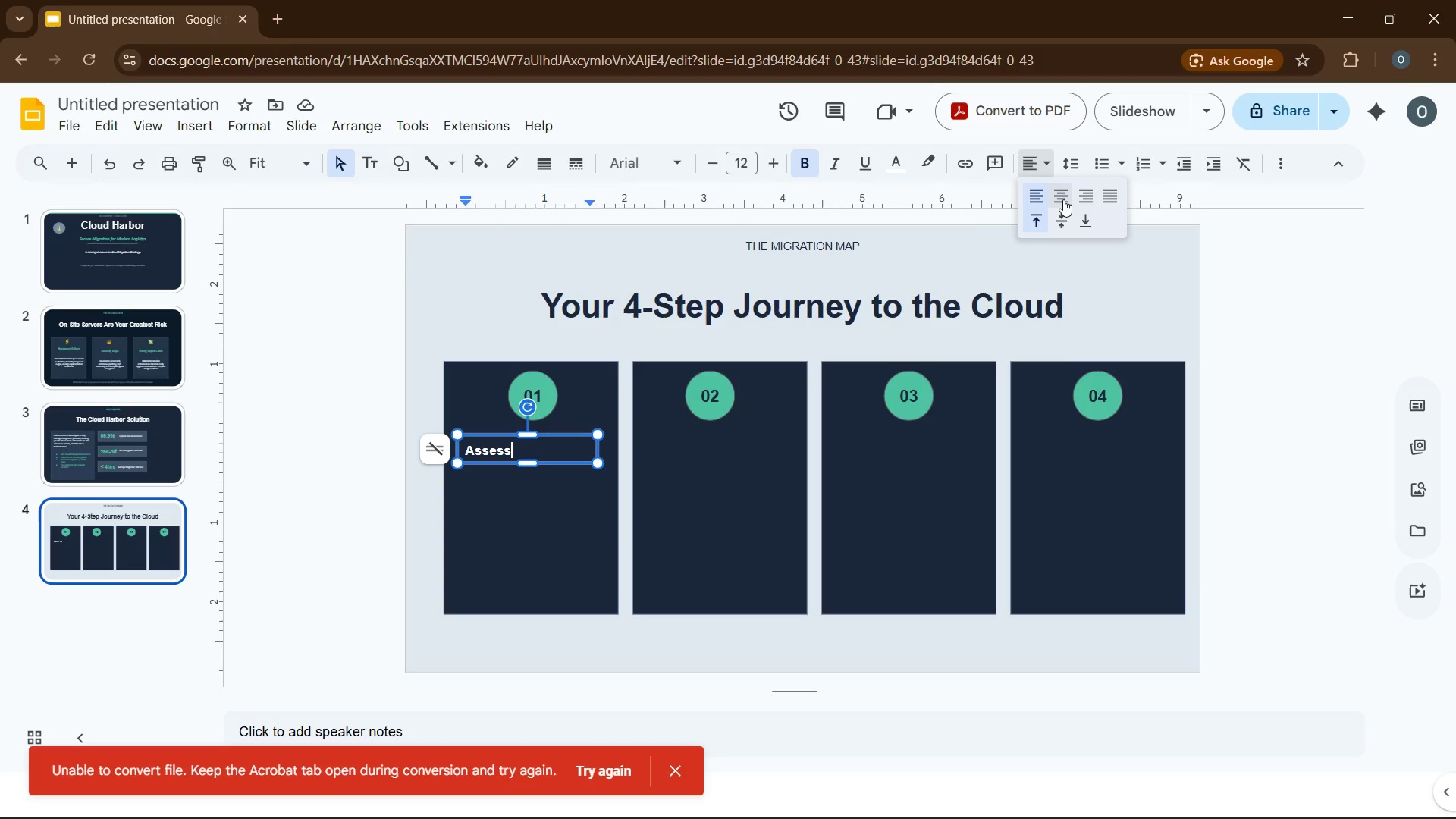 
left_click([1063, 199])
 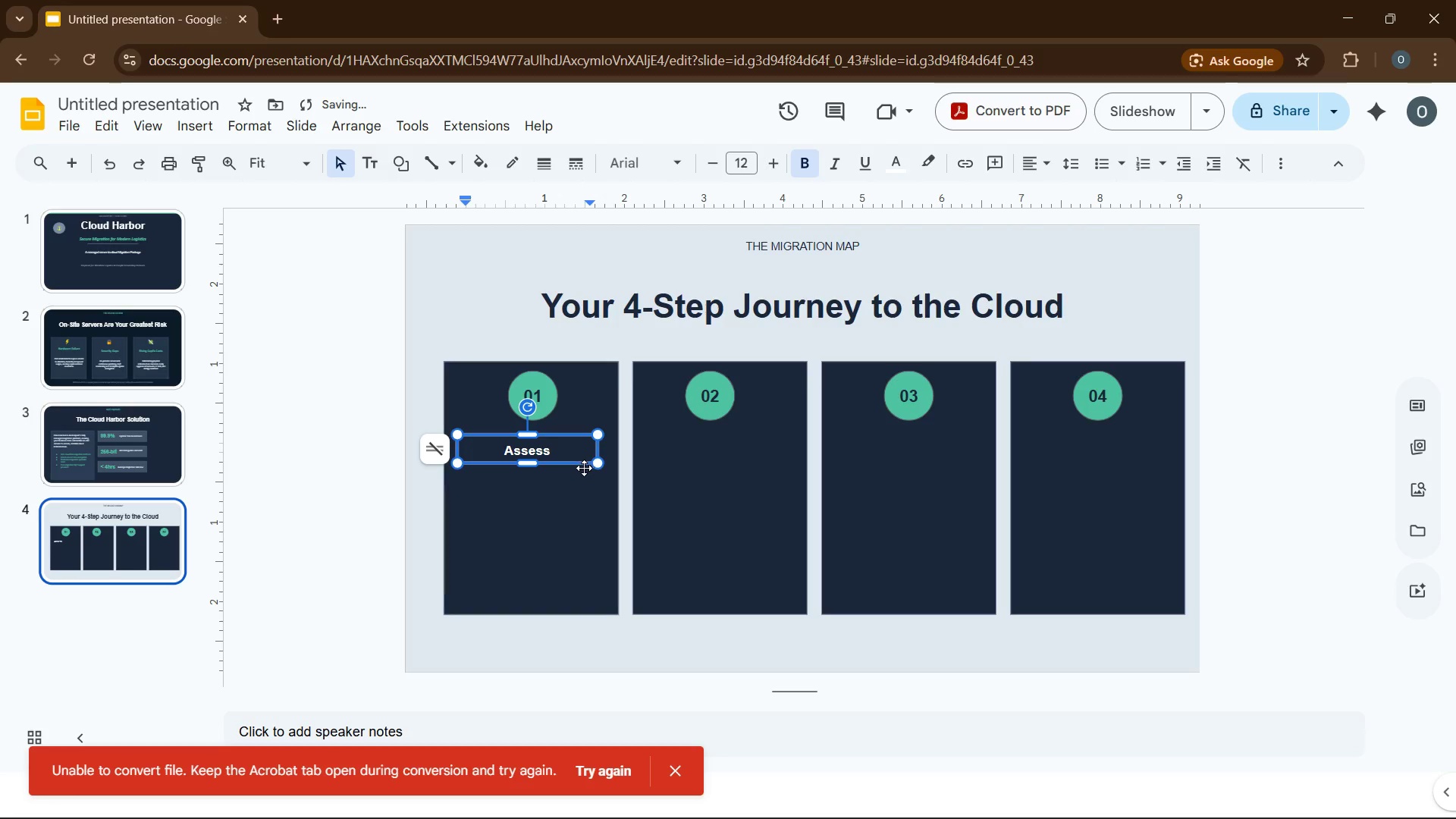 
left_click([581, 469])
 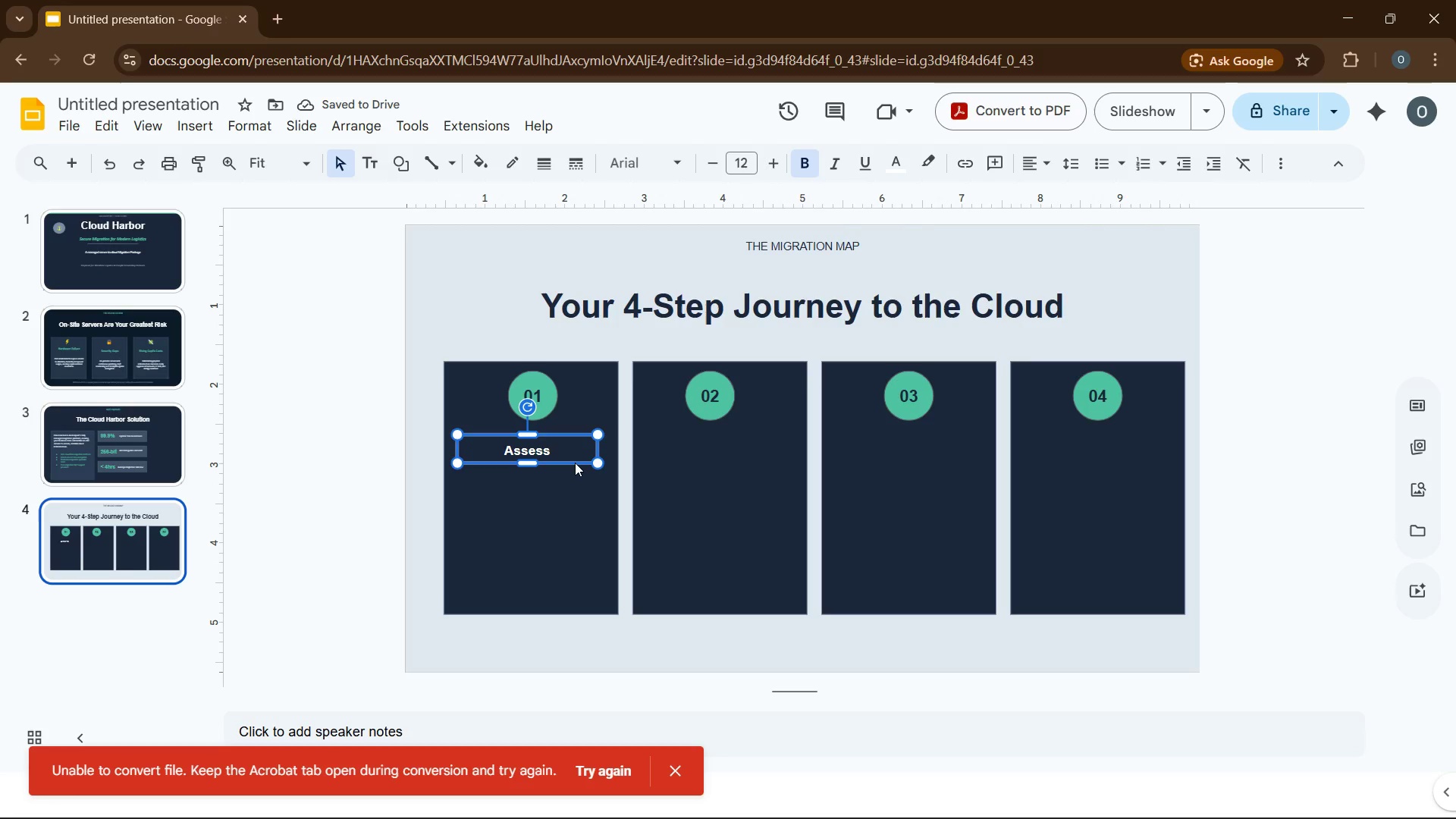 
left_click([575, 463])
 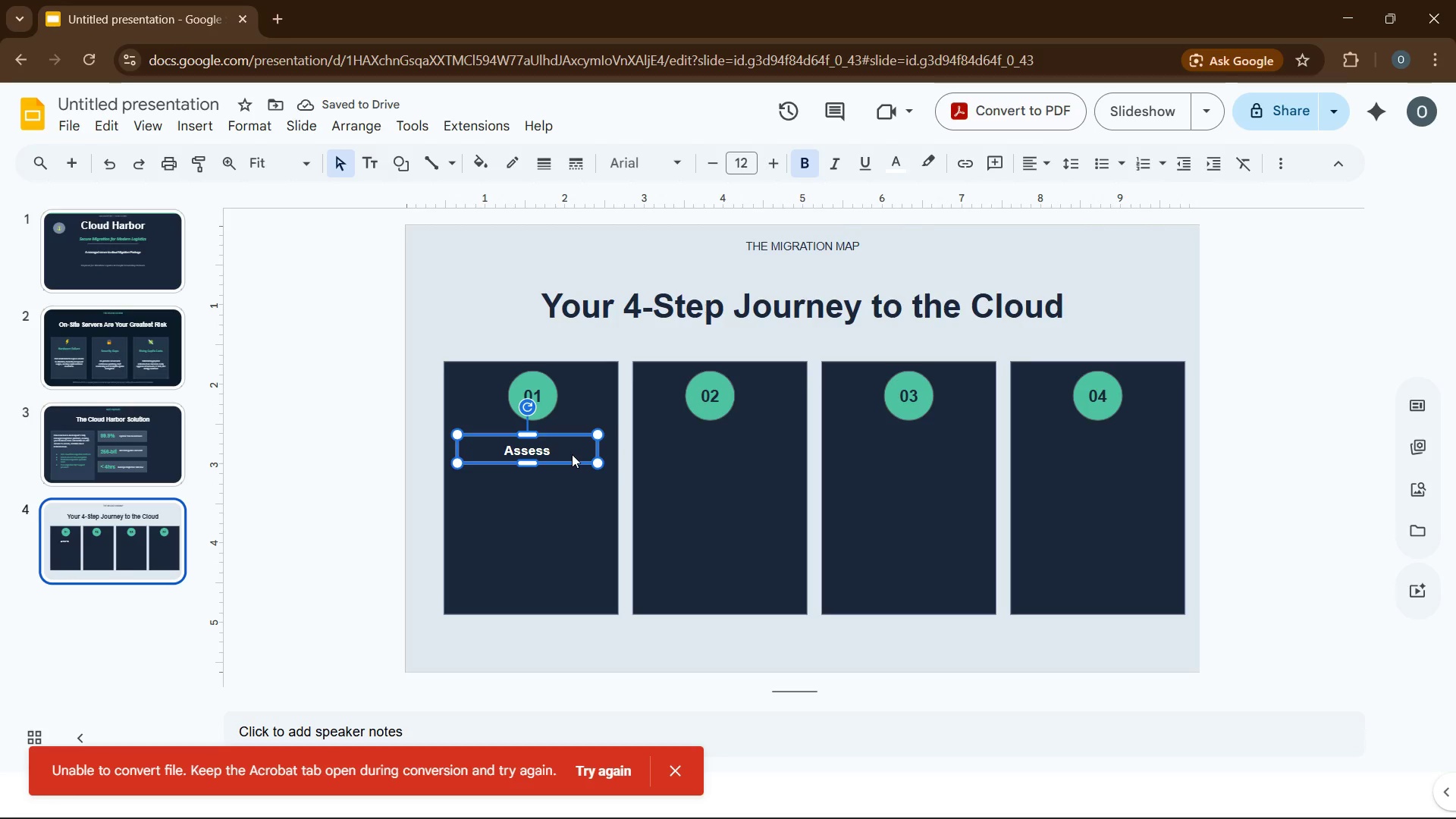 
key(Control+D)
 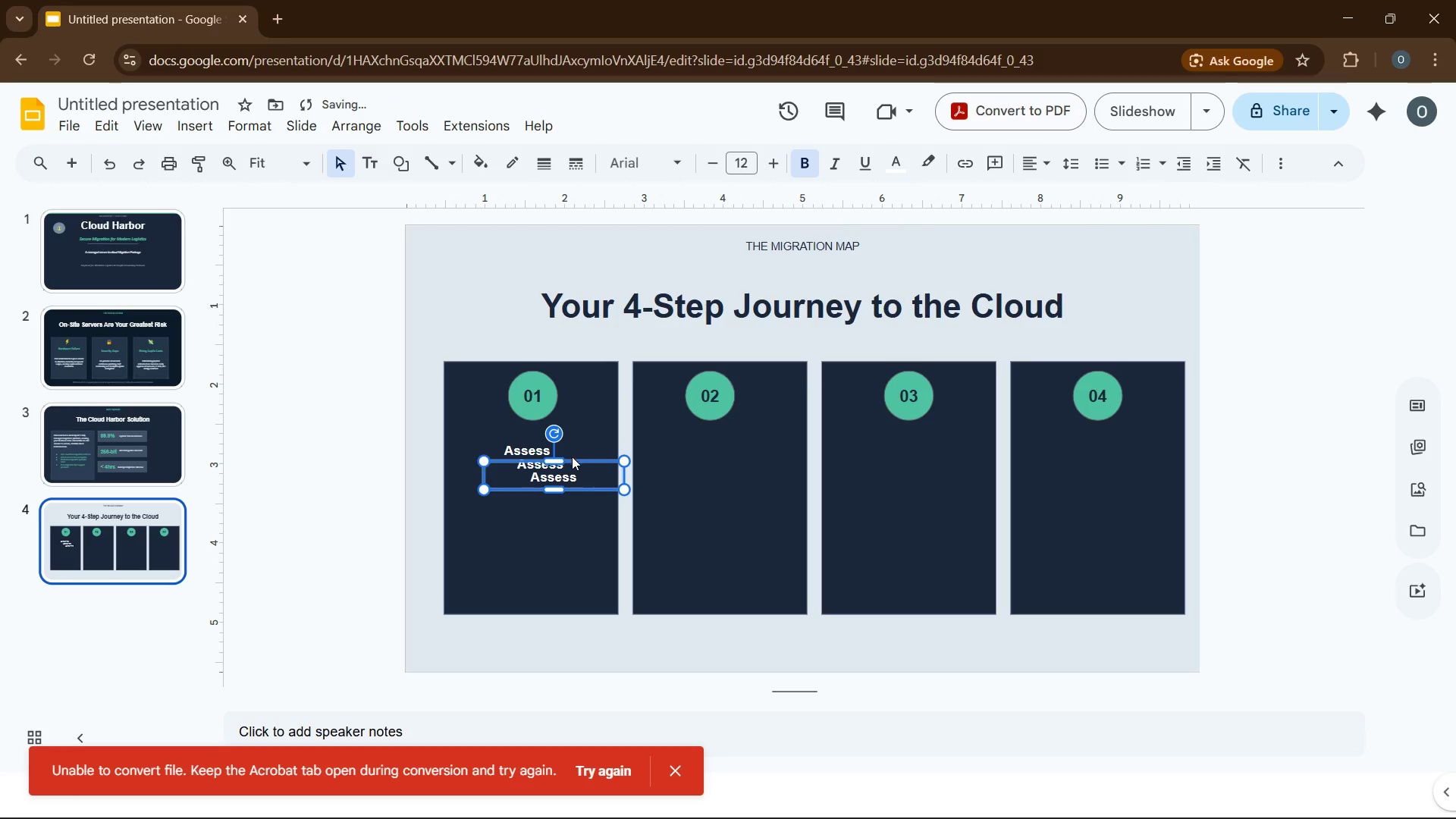 
key(Control+D)
 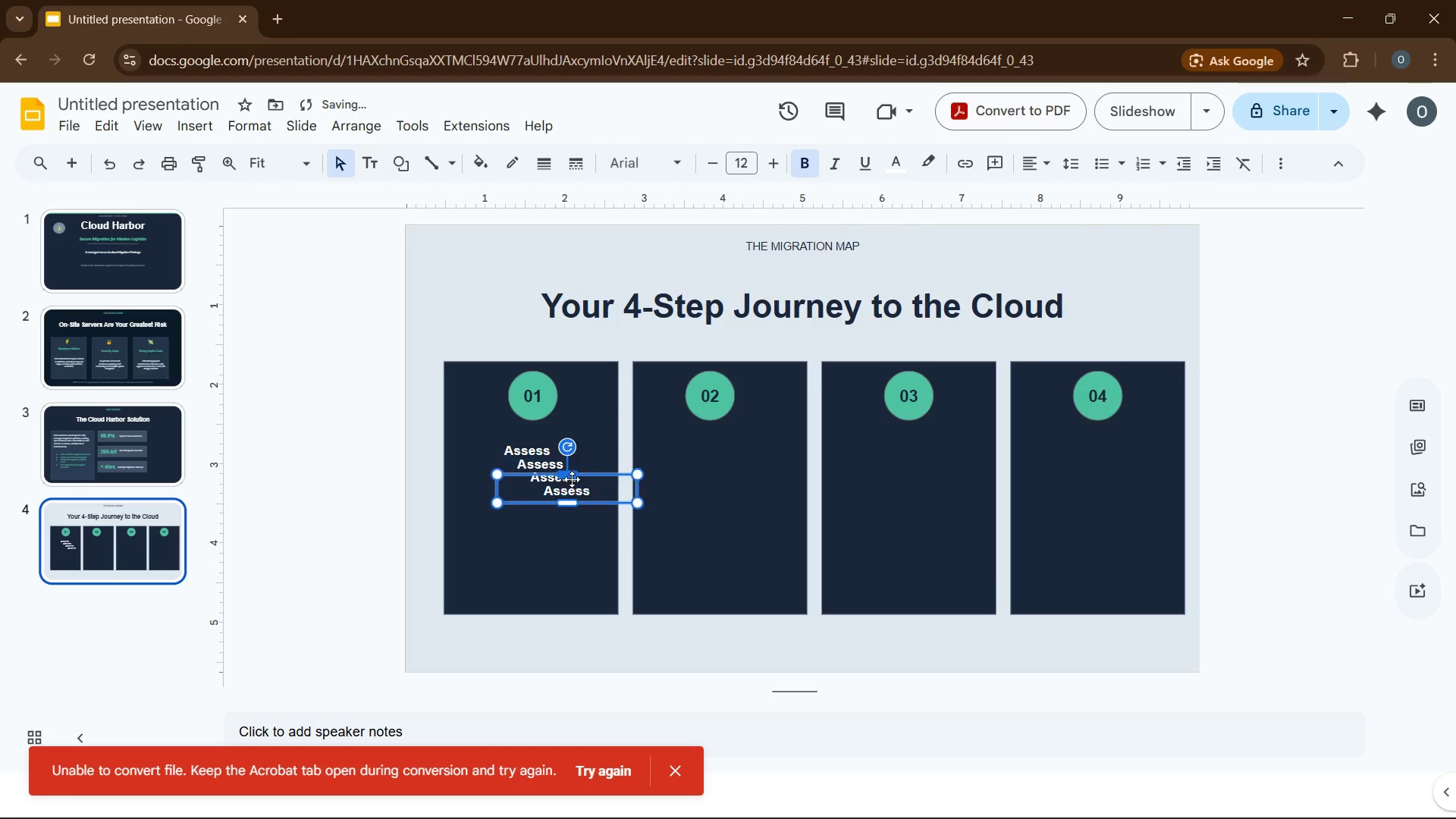 
key(Control+D)
 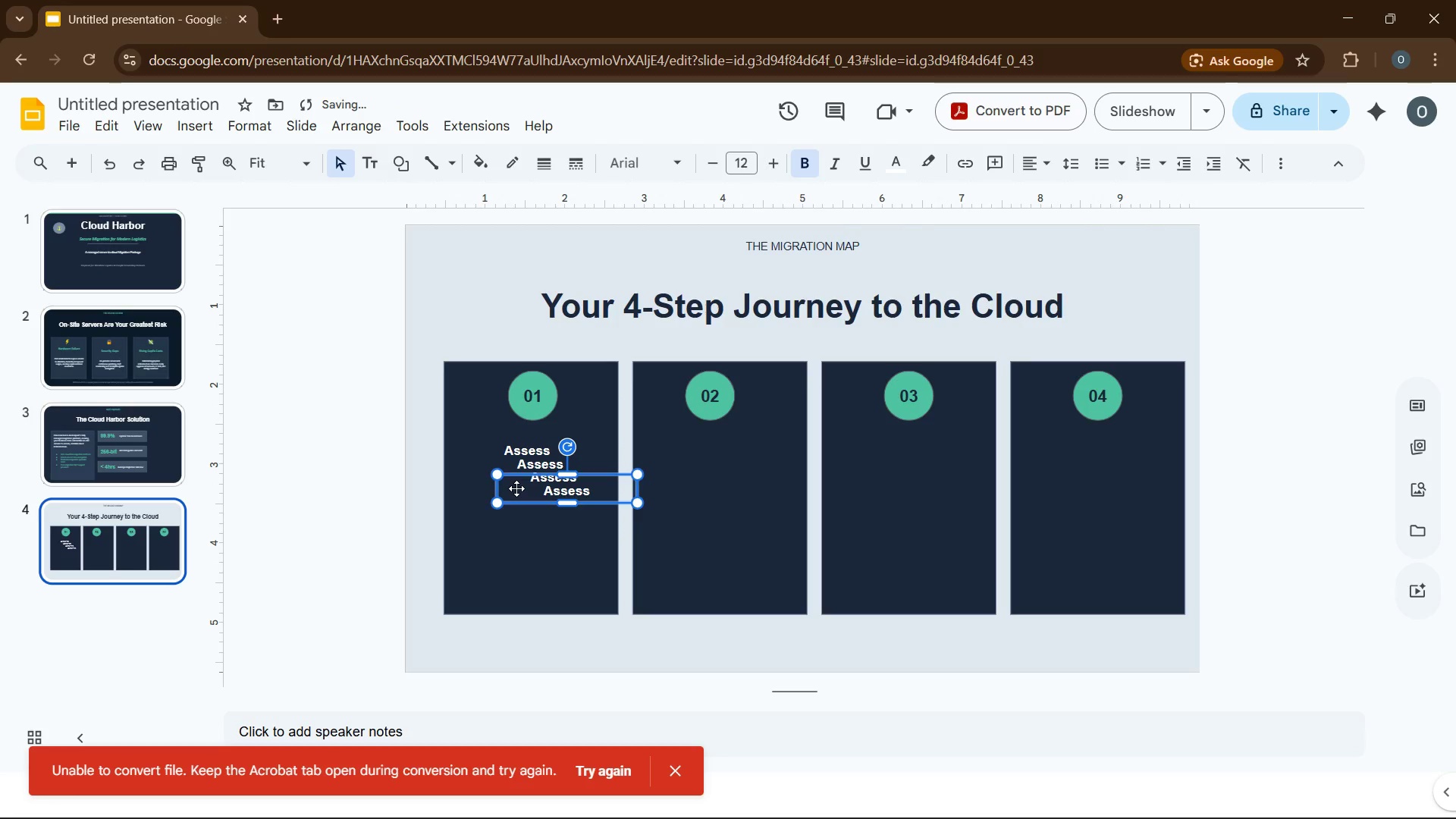 
left_click_drag(start_coordinate=[516, 488], to_coordinate=[672, 447])
 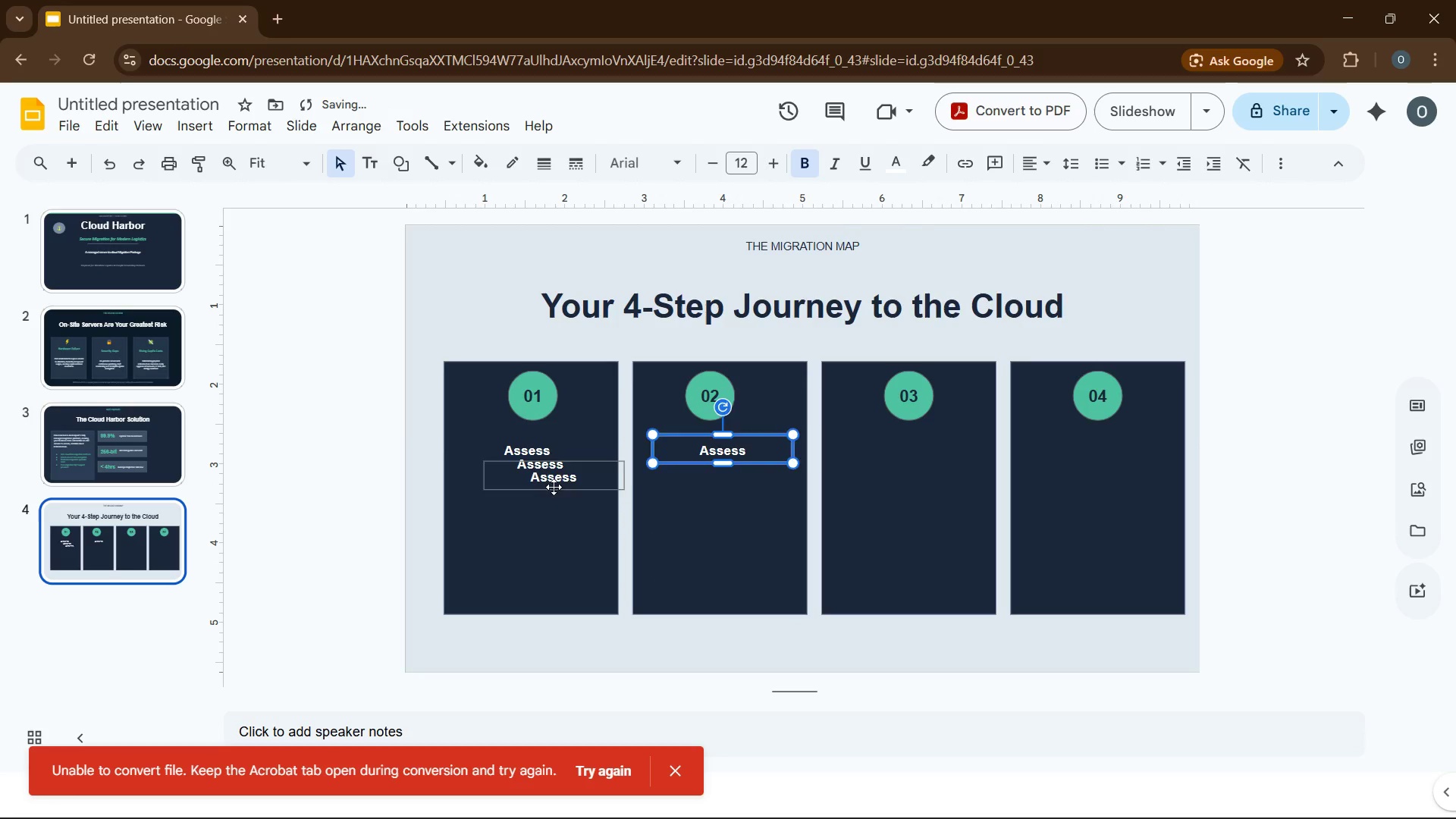 
left_click_drag(start_coordinate=[554, 487], to_coordinate=[910, 453])
 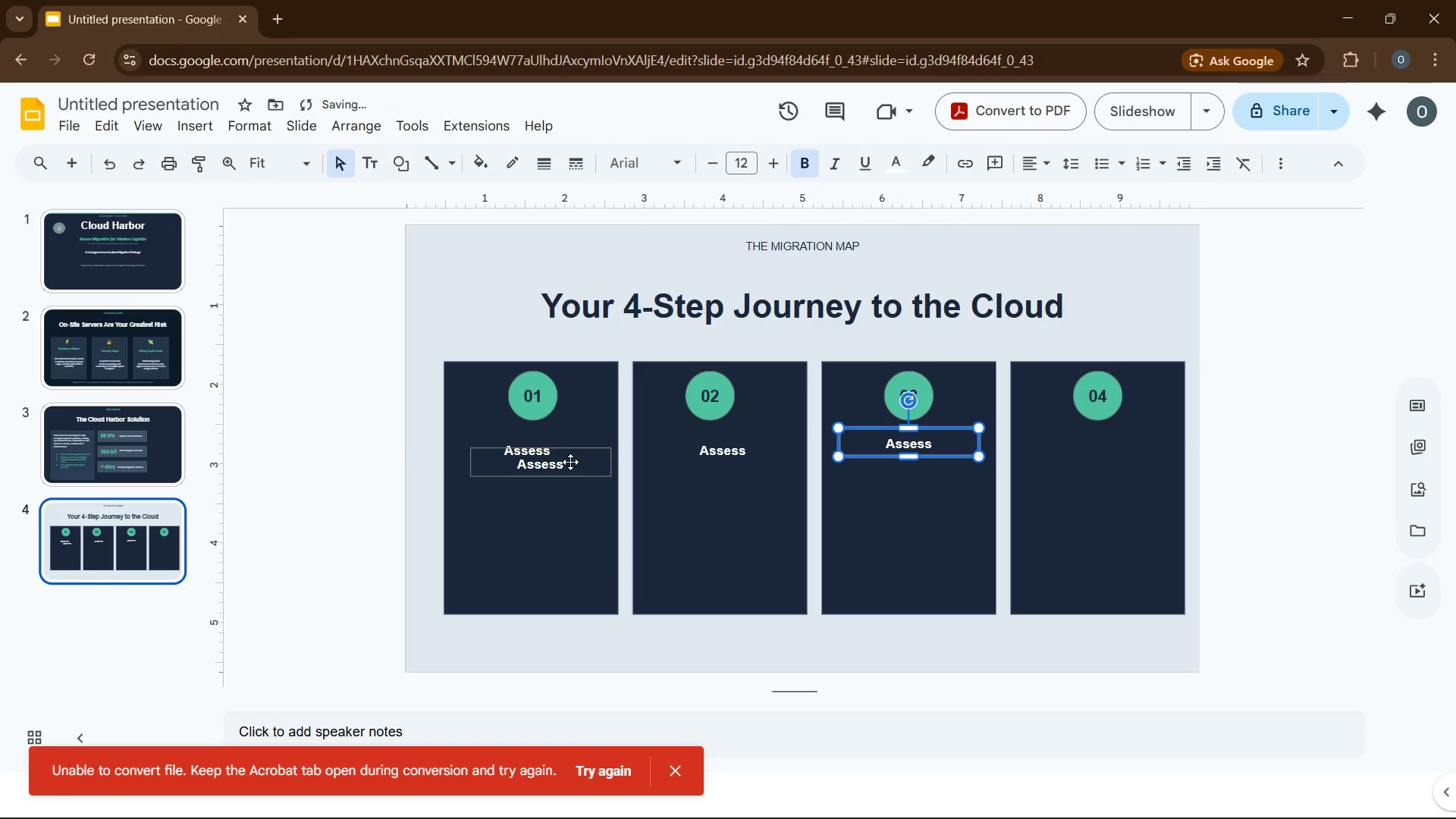 
left_click_drag(start_coordinate=[570, 463], to_coordinate=[1126, 451])
 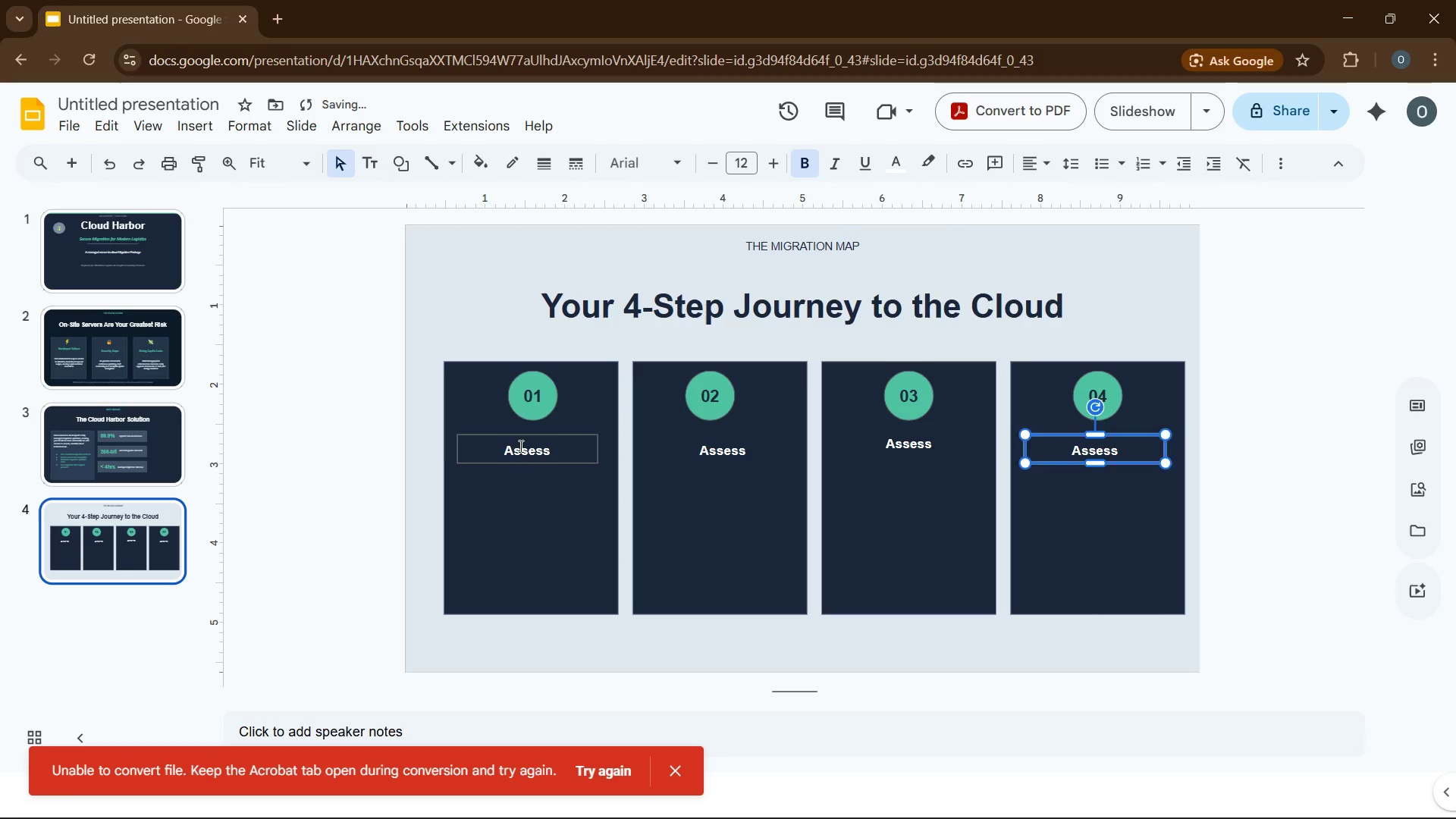 
left_click([519, 446])
 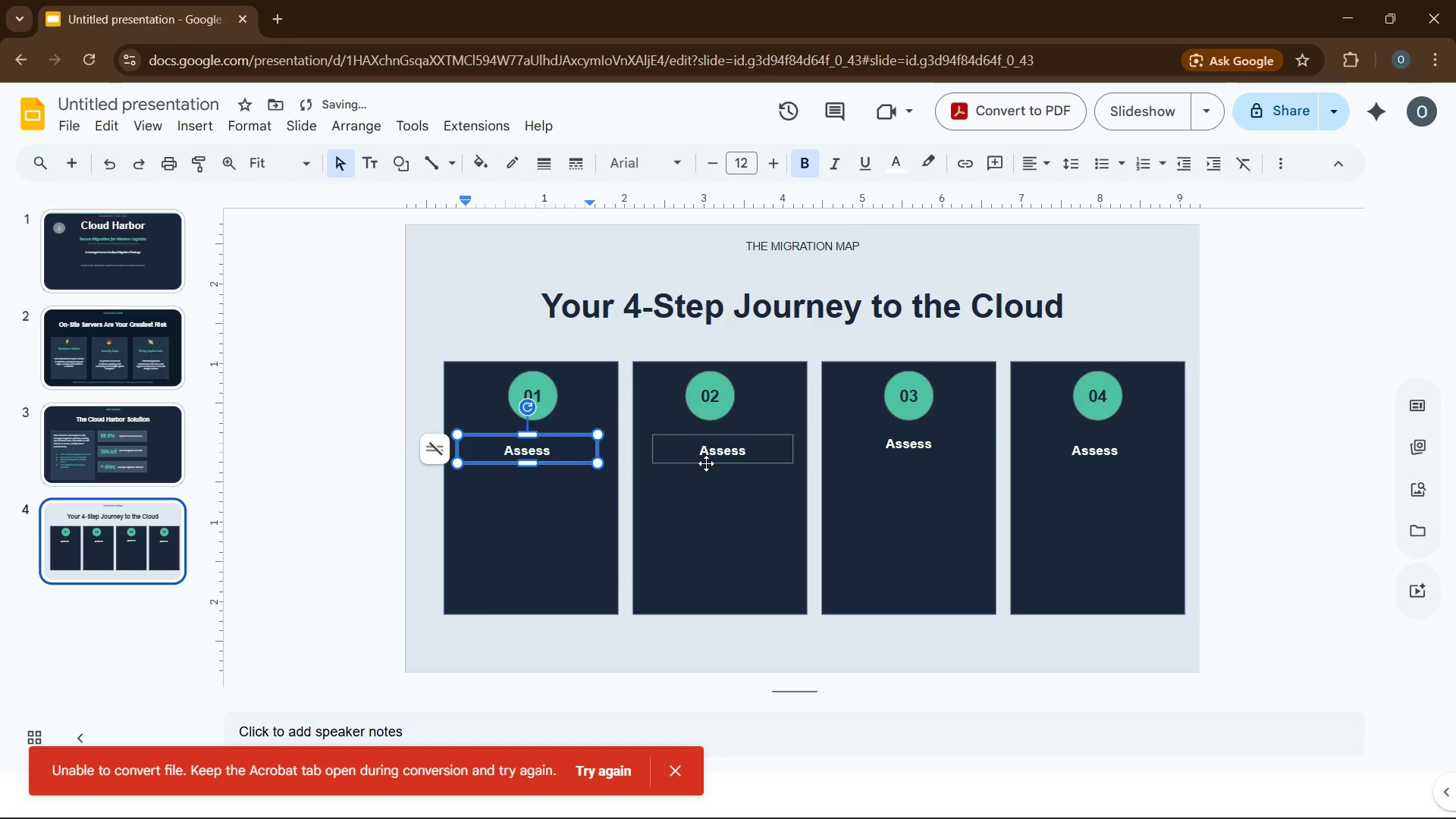 
hold_key(key=ControlLeft, duration=2.84)
left_click([708, 463])
 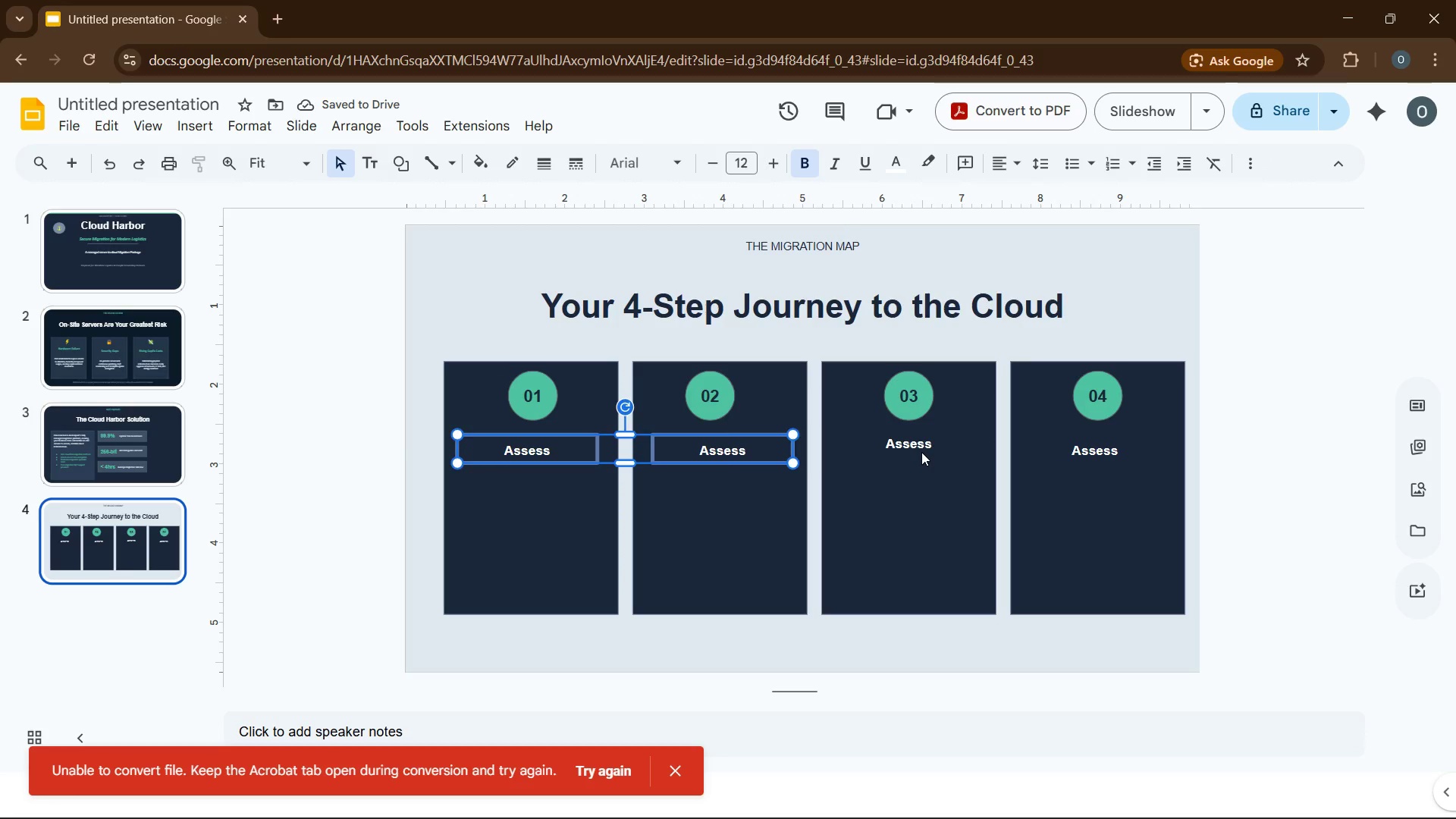 
left_click([921, 452])
 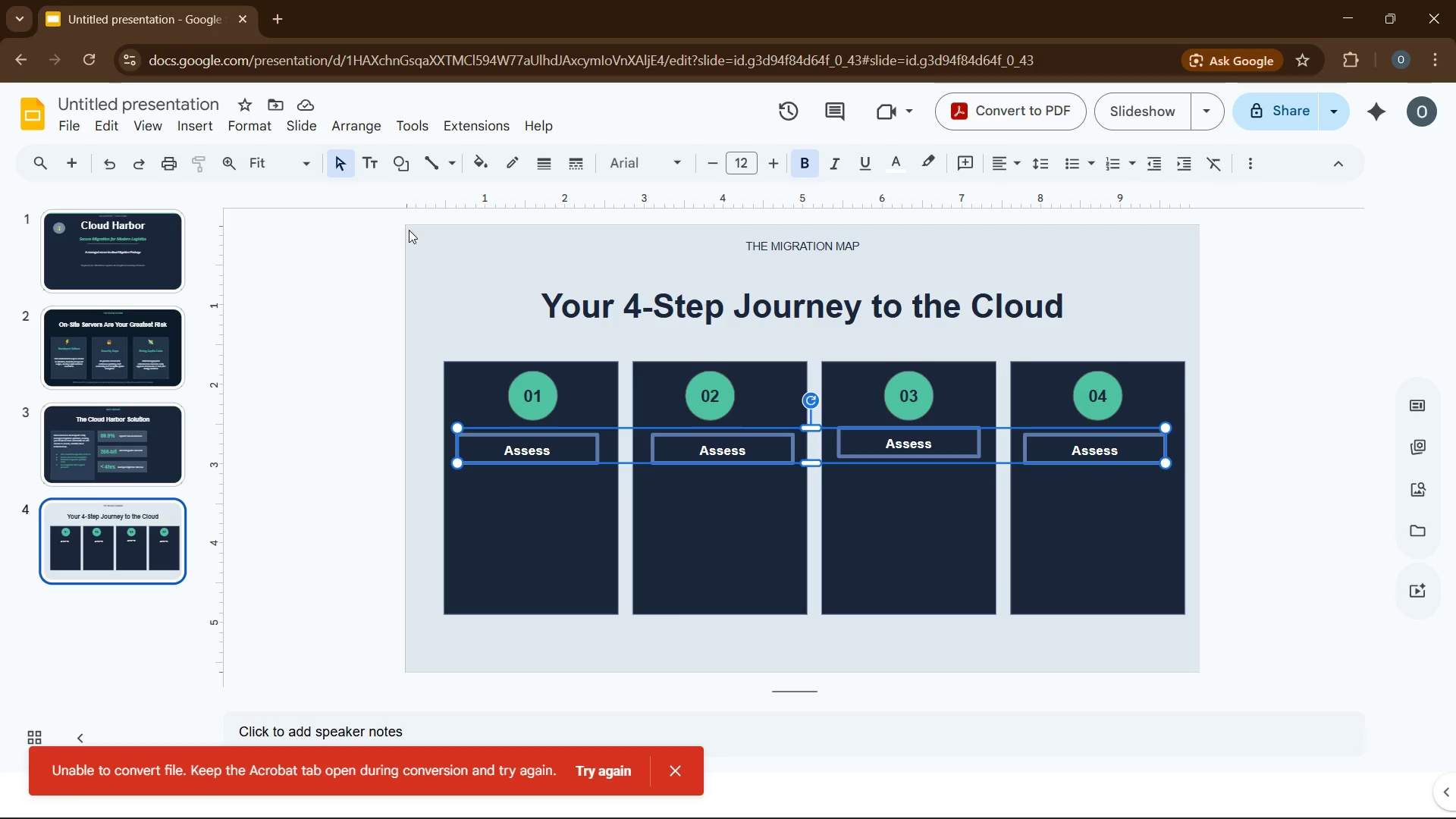 
left_click([361, 130])
 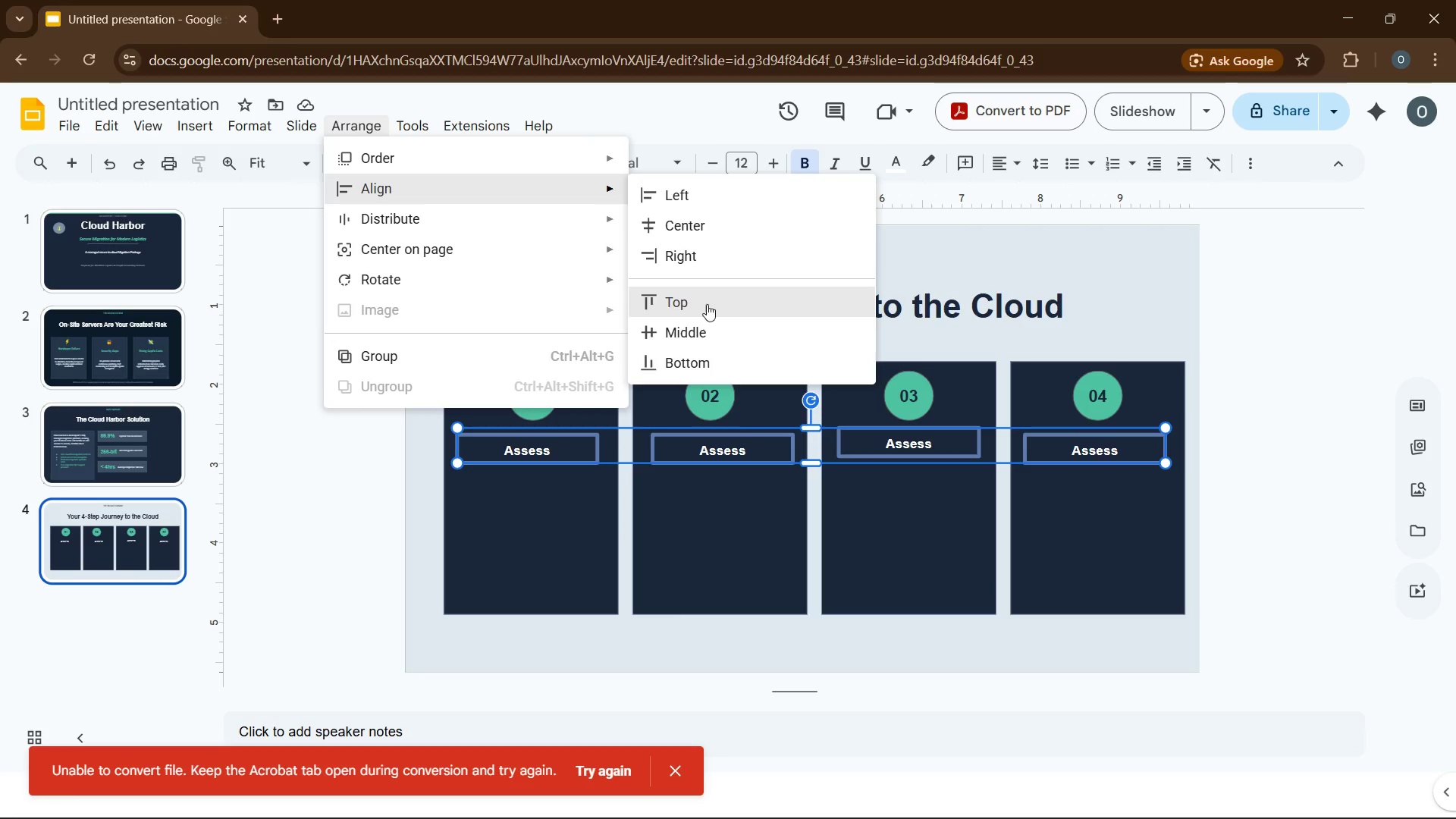 
left_click([707, 304])
 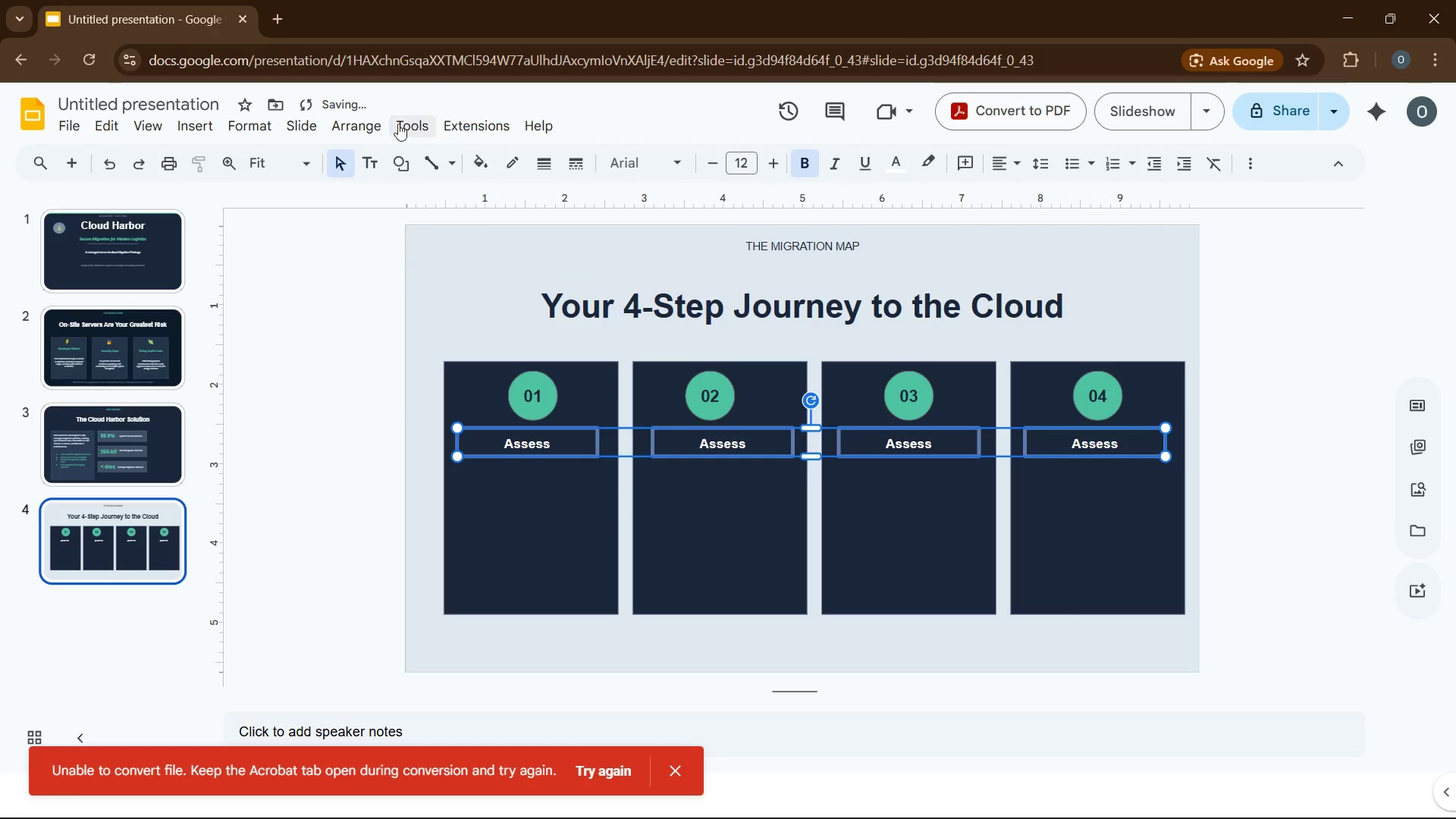 
left_click([372, 128])
 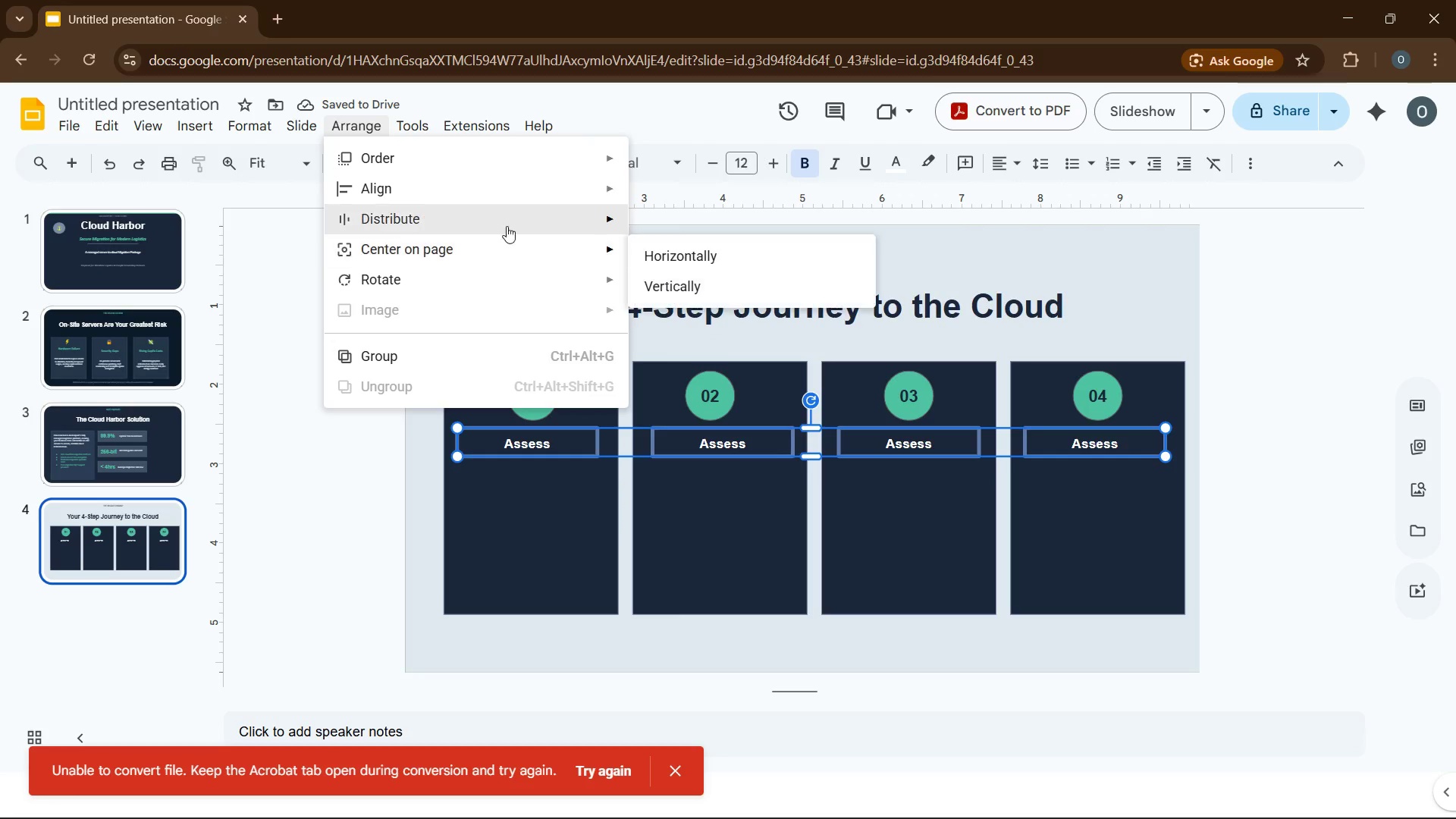 
mouse_move([532, 218])
 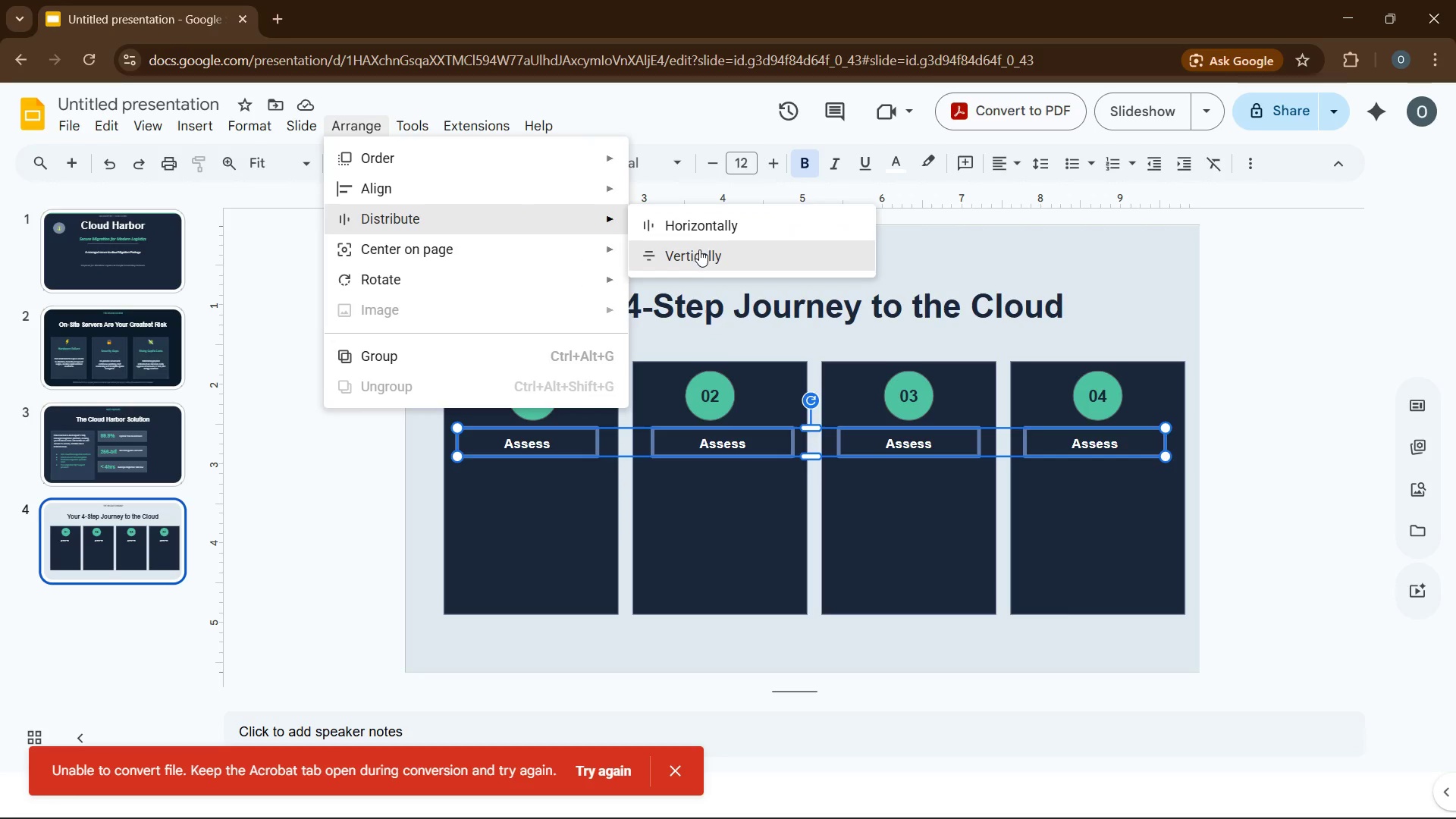 
left_click([699, 249])
 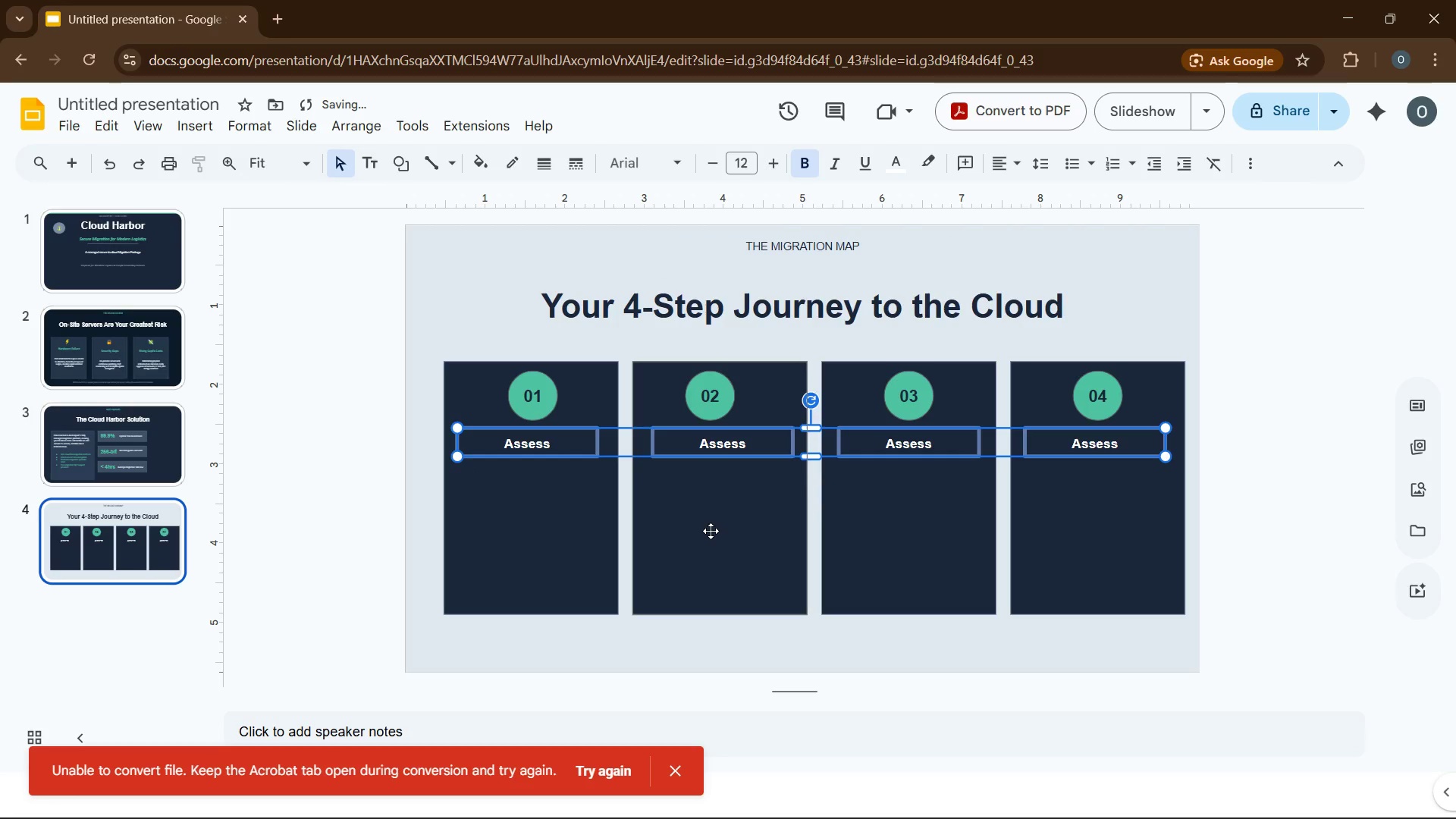 
left_click([711, 531])
 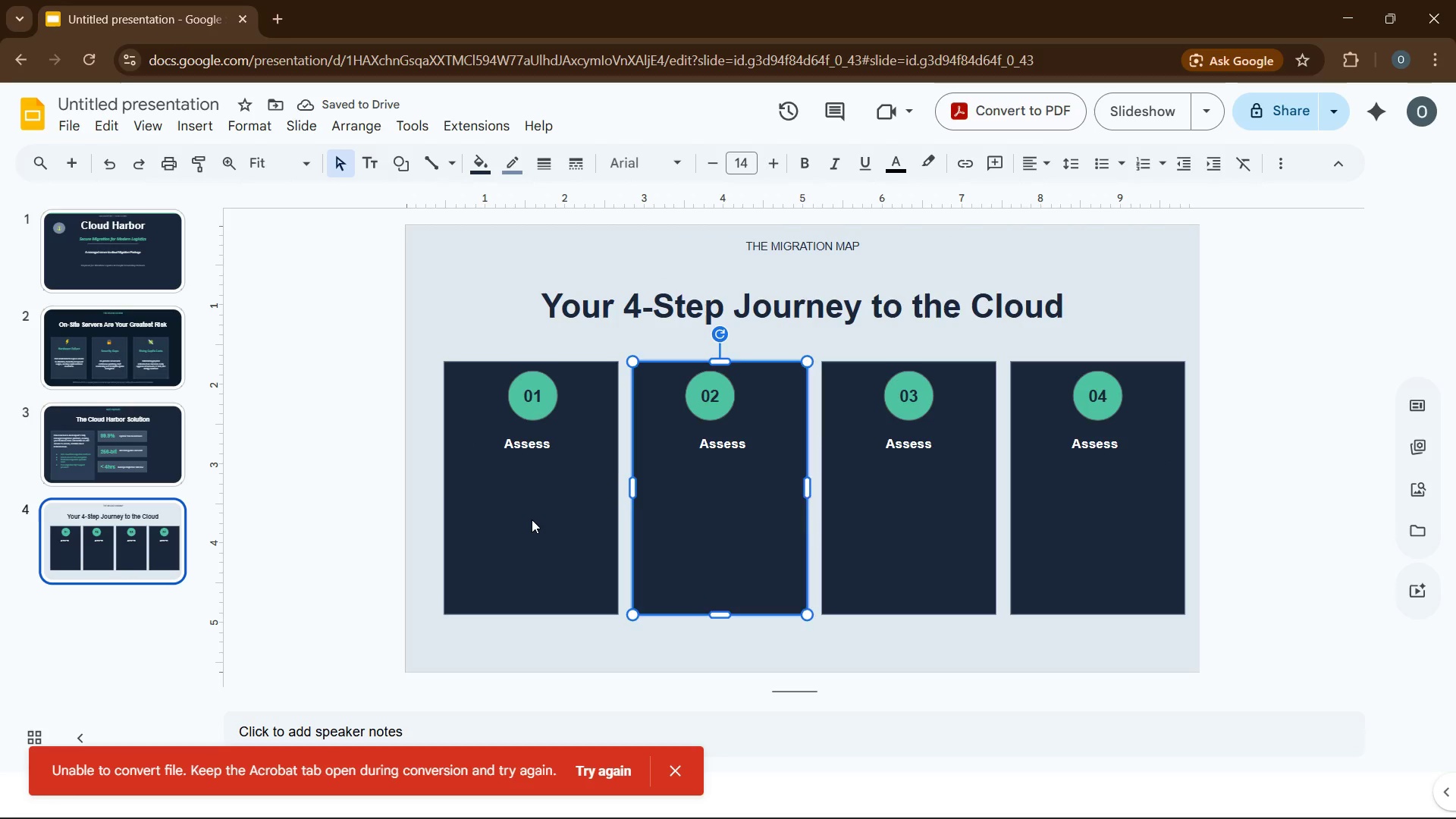 
left_click([532, 519])
 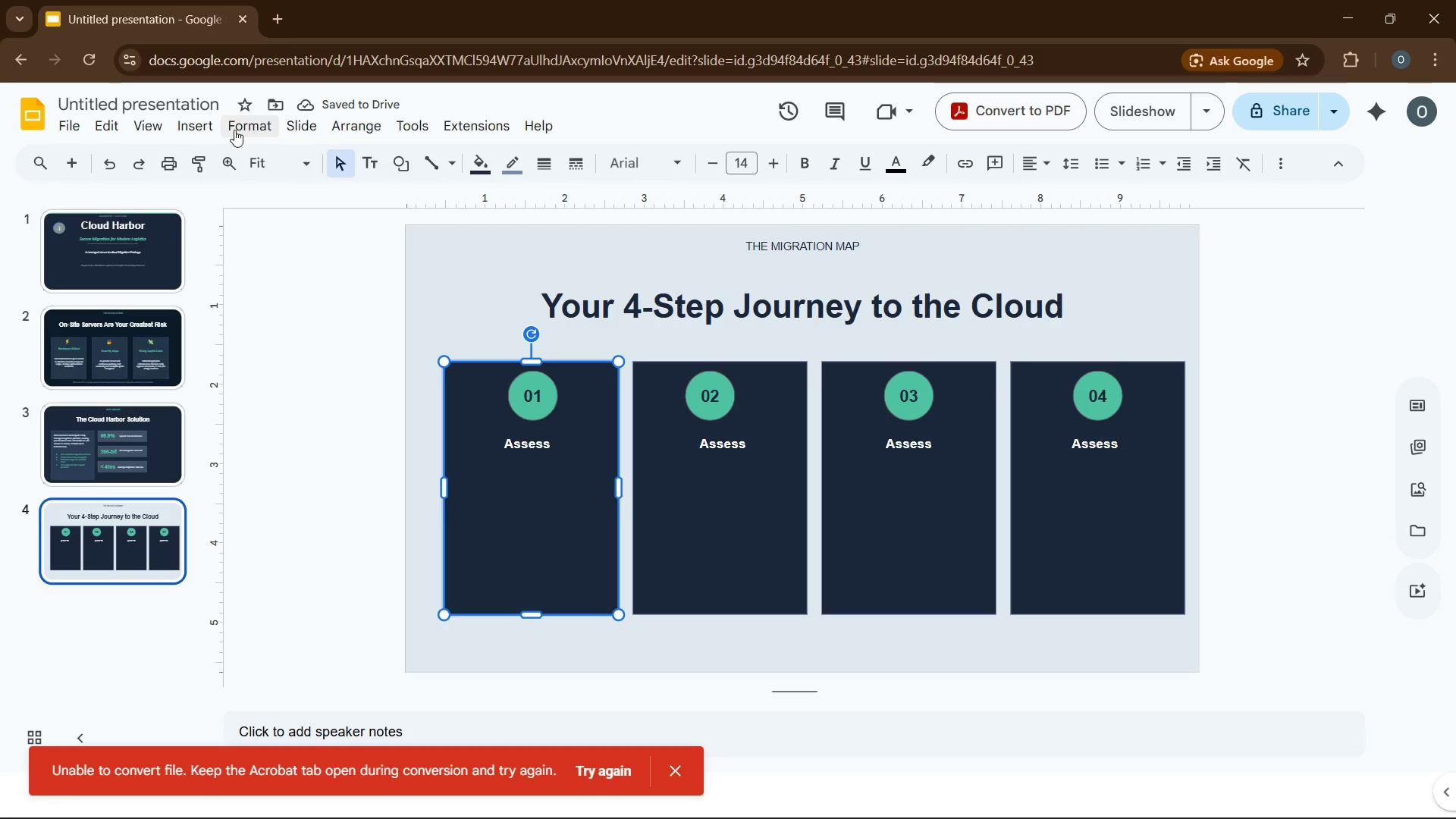 
left_click([219, 130])
 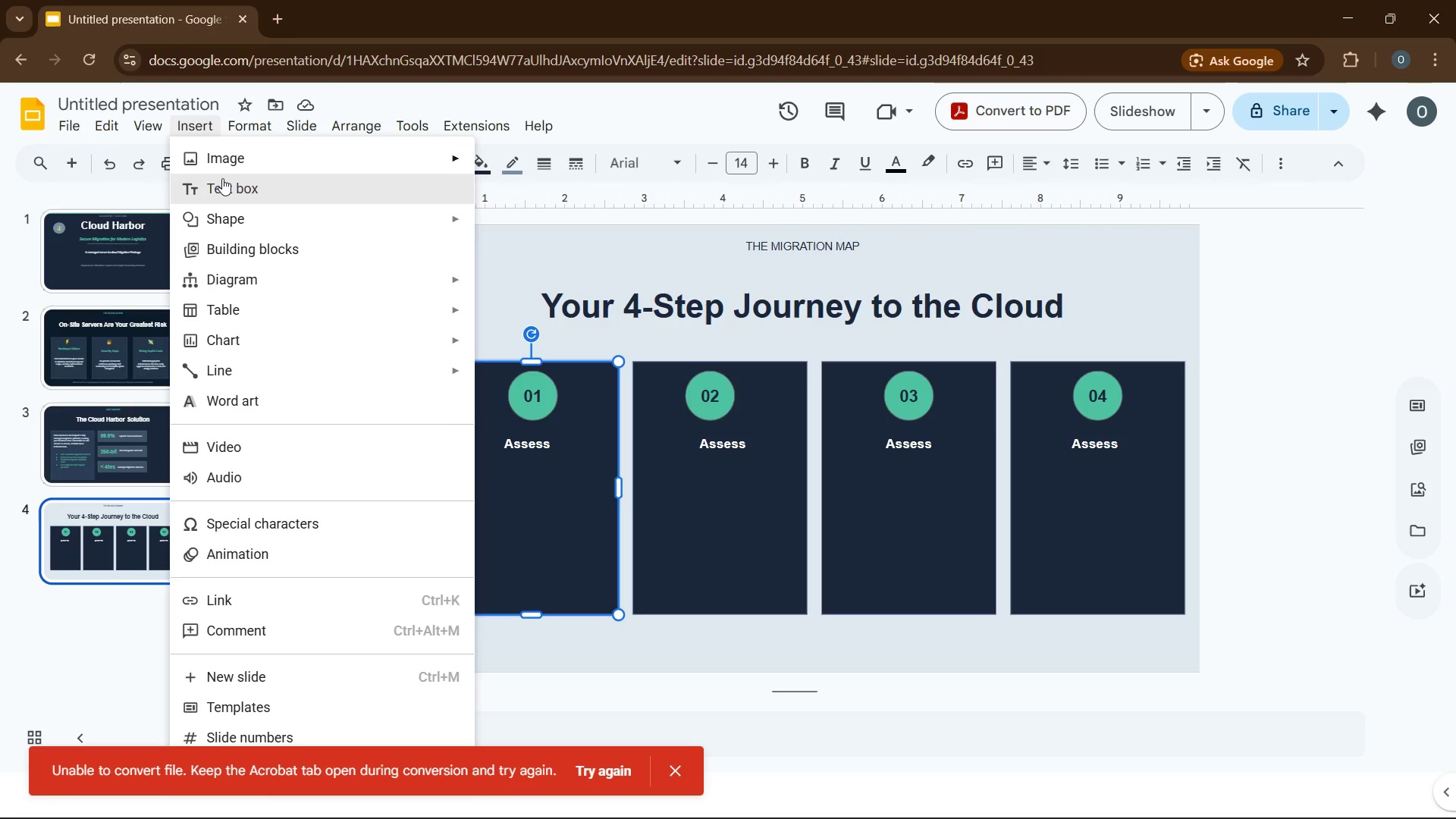 
left_click([238, 193])
 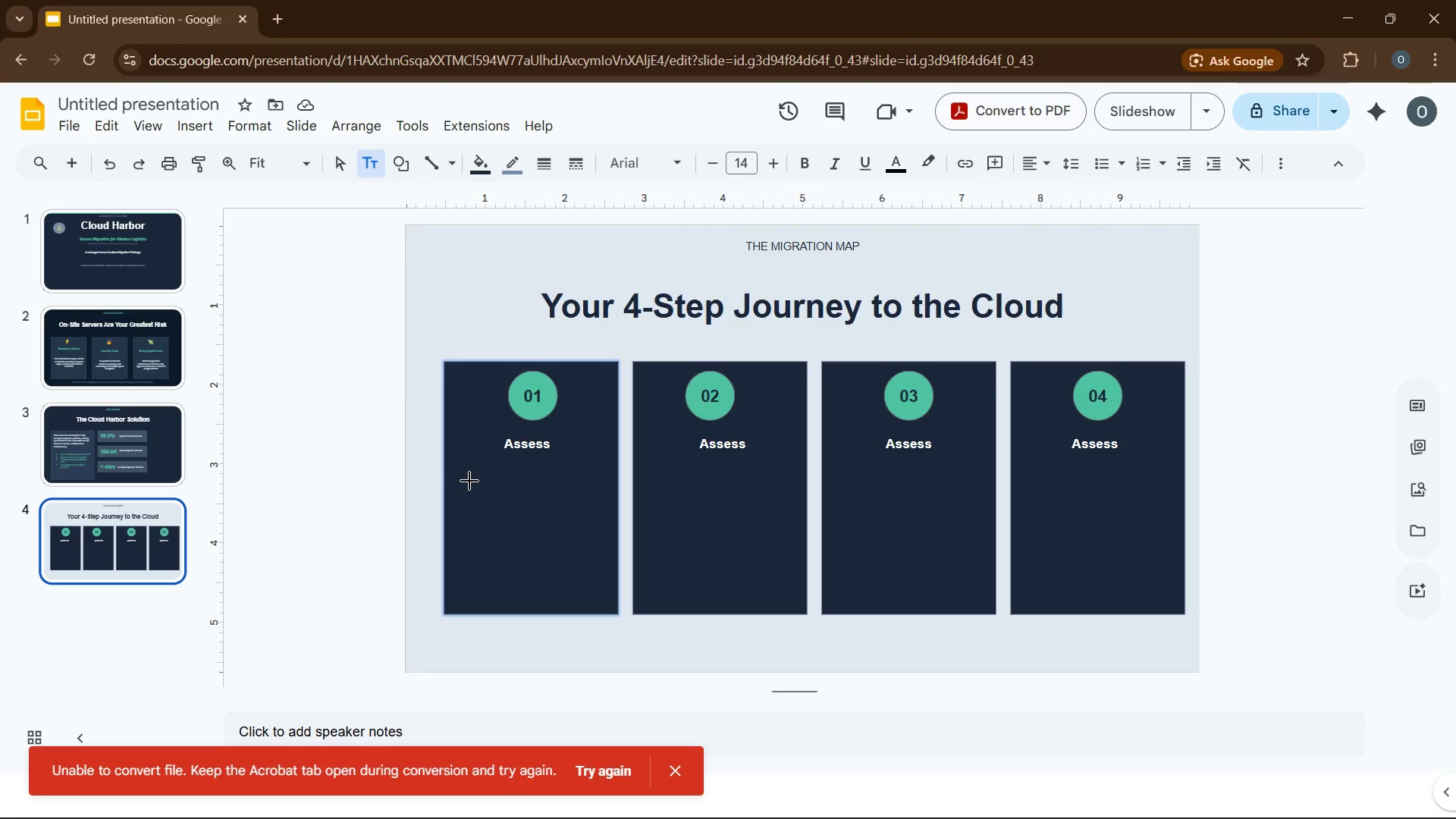 
left_click_drag(start_coordinate=[469, 480], to_coordinate=[592, 582])
 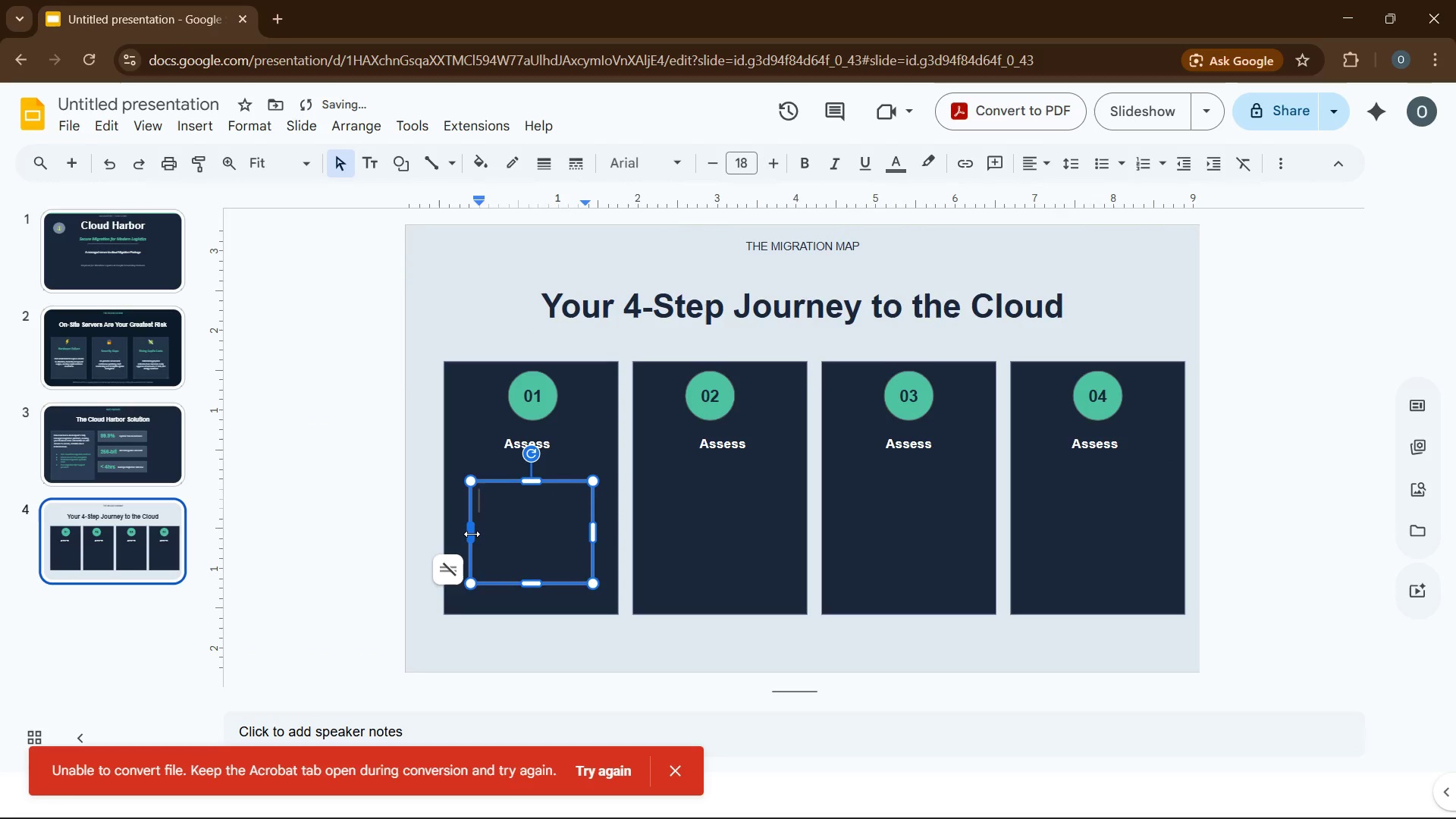 
left_click_drag(start_coordinate=[472, 534], to_coordinate=[463, 533])
 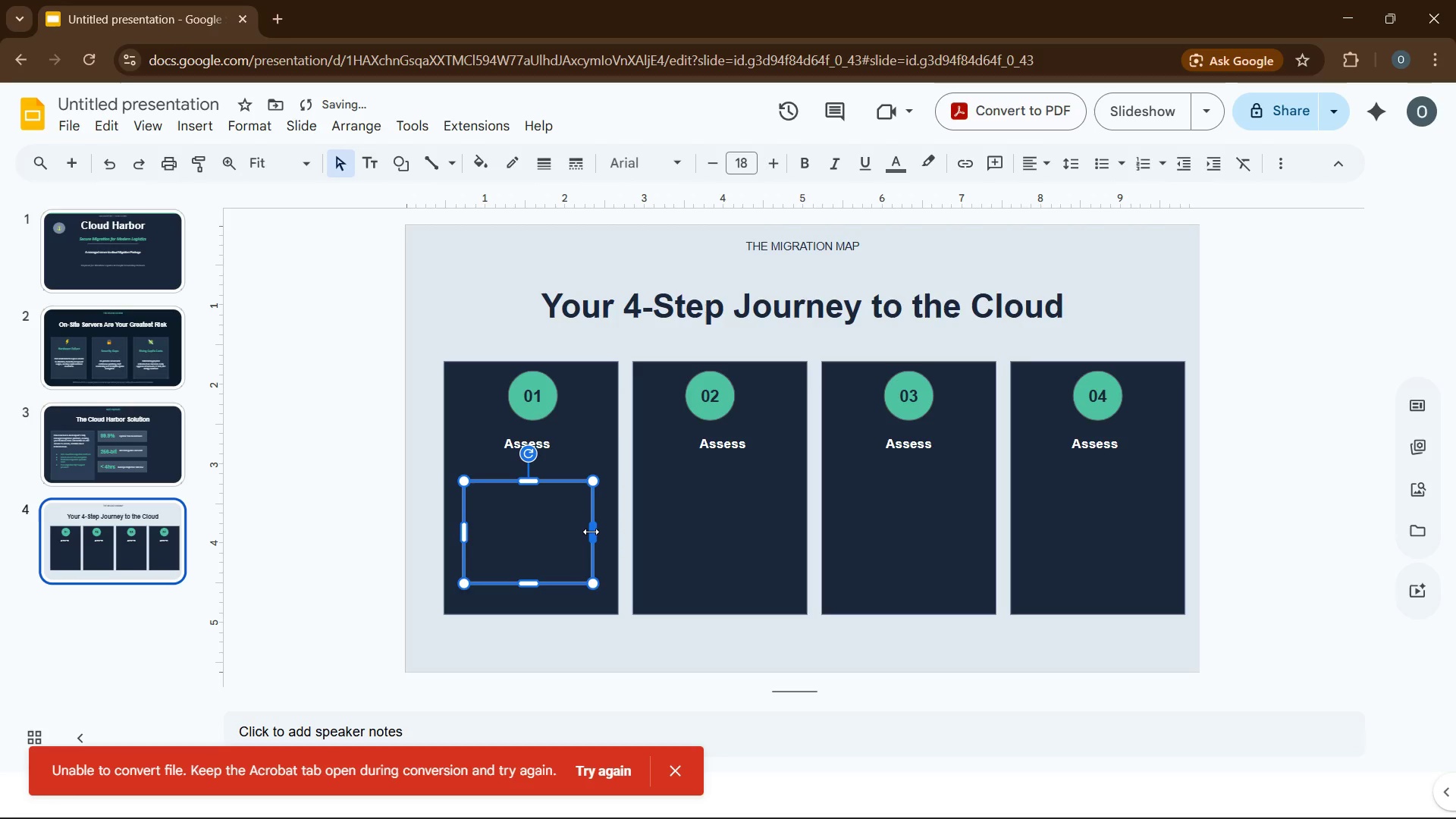 
left_click_drag(start_coordinate=[591, 532], to_coordinate=[601, 531])
 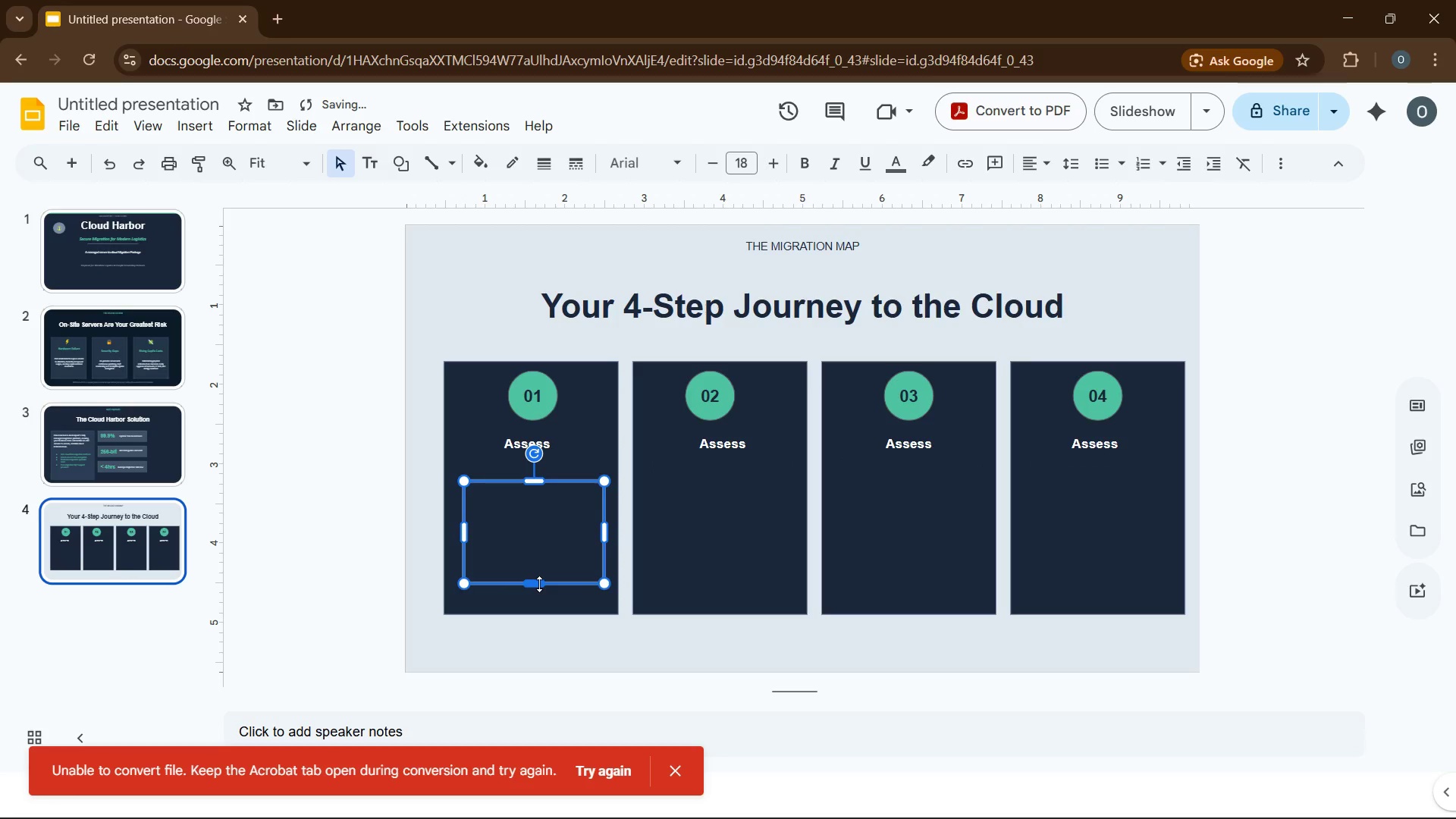 
left_click_drag(start_coordinate=[539, 584], to_coordinate=[539, 597])
 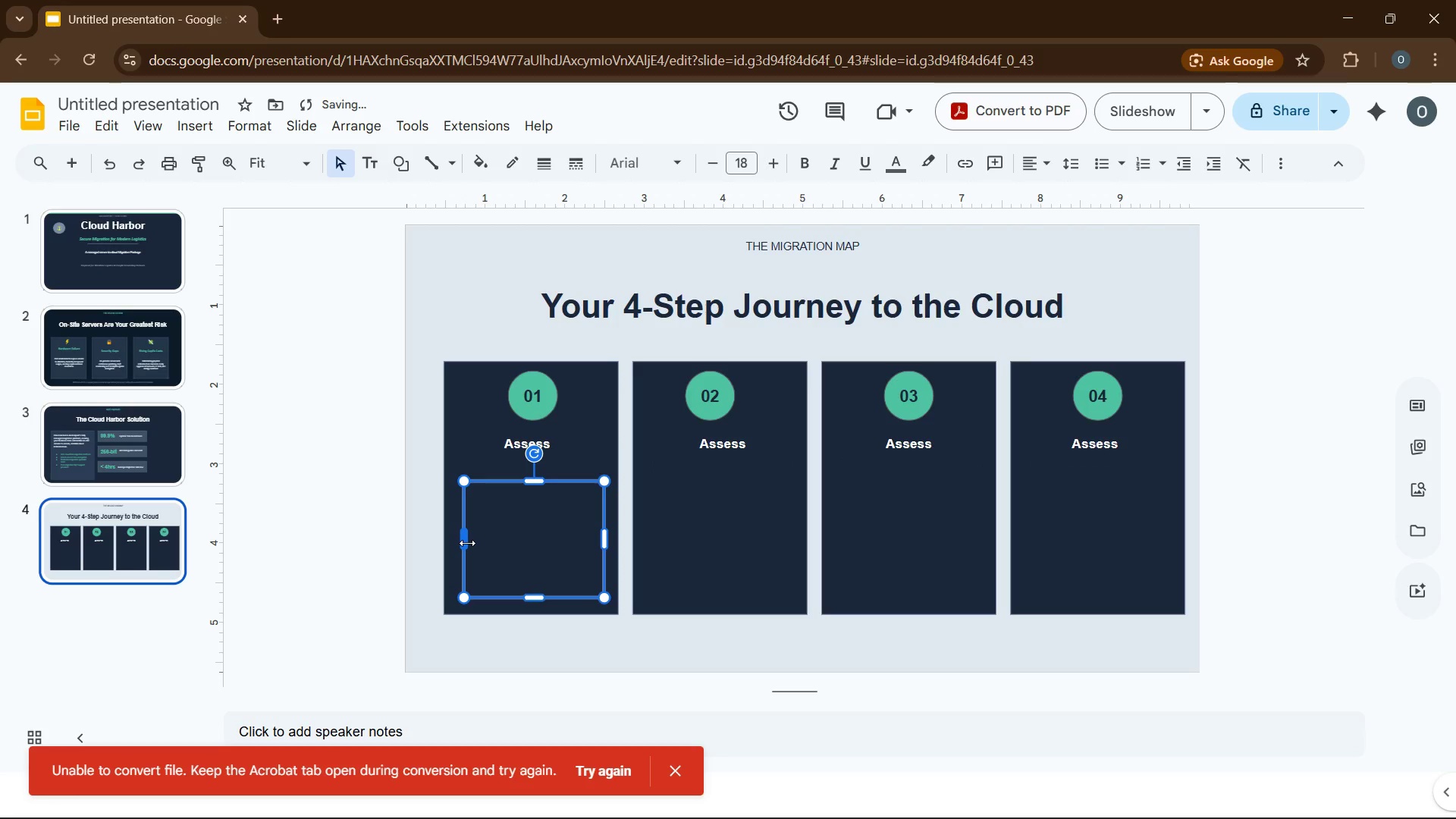 
left_click_drag(start_coordinate=[467, 543], to_coordinate=[455, 544])
 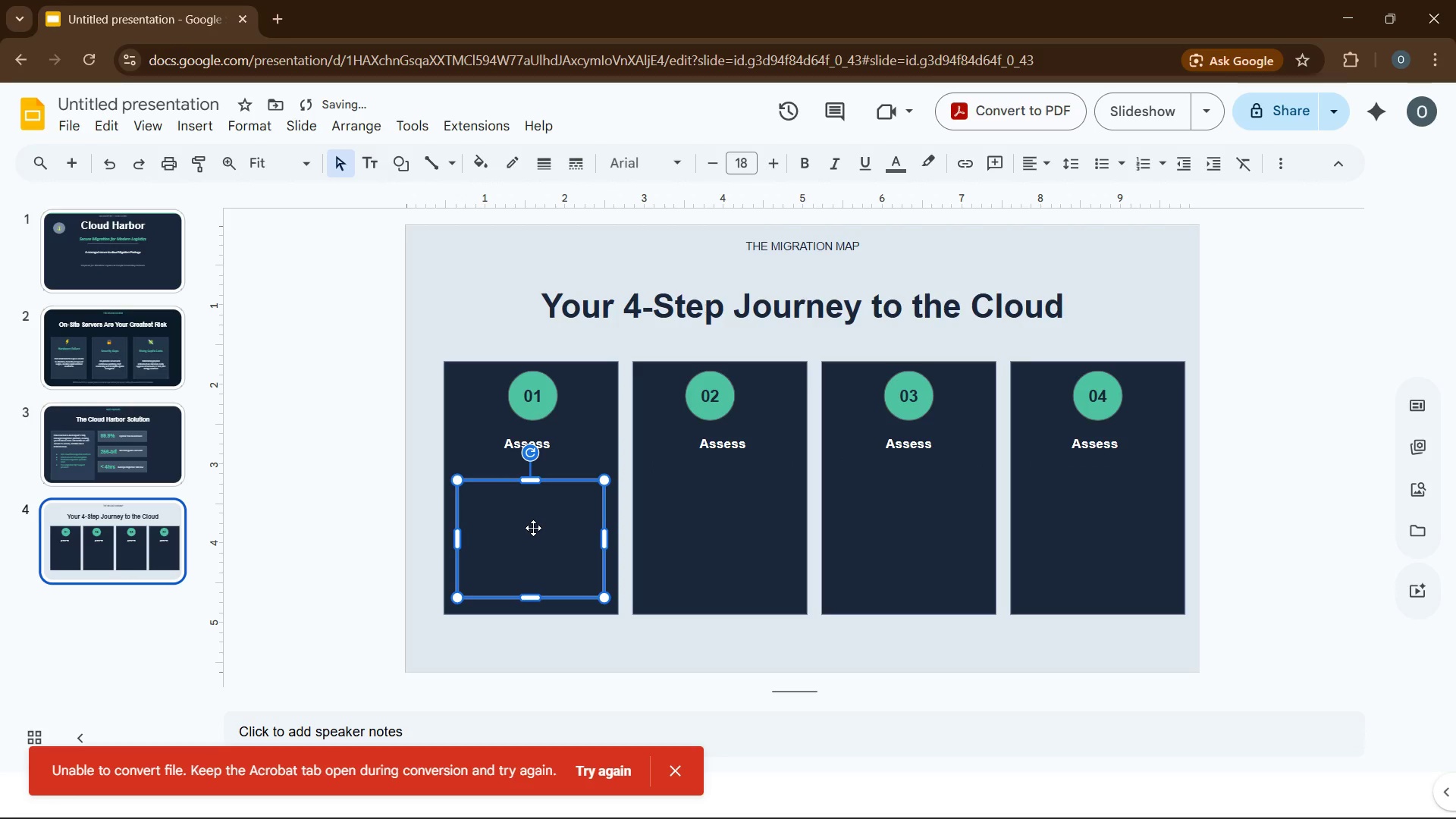 
left_click([532, 532])
 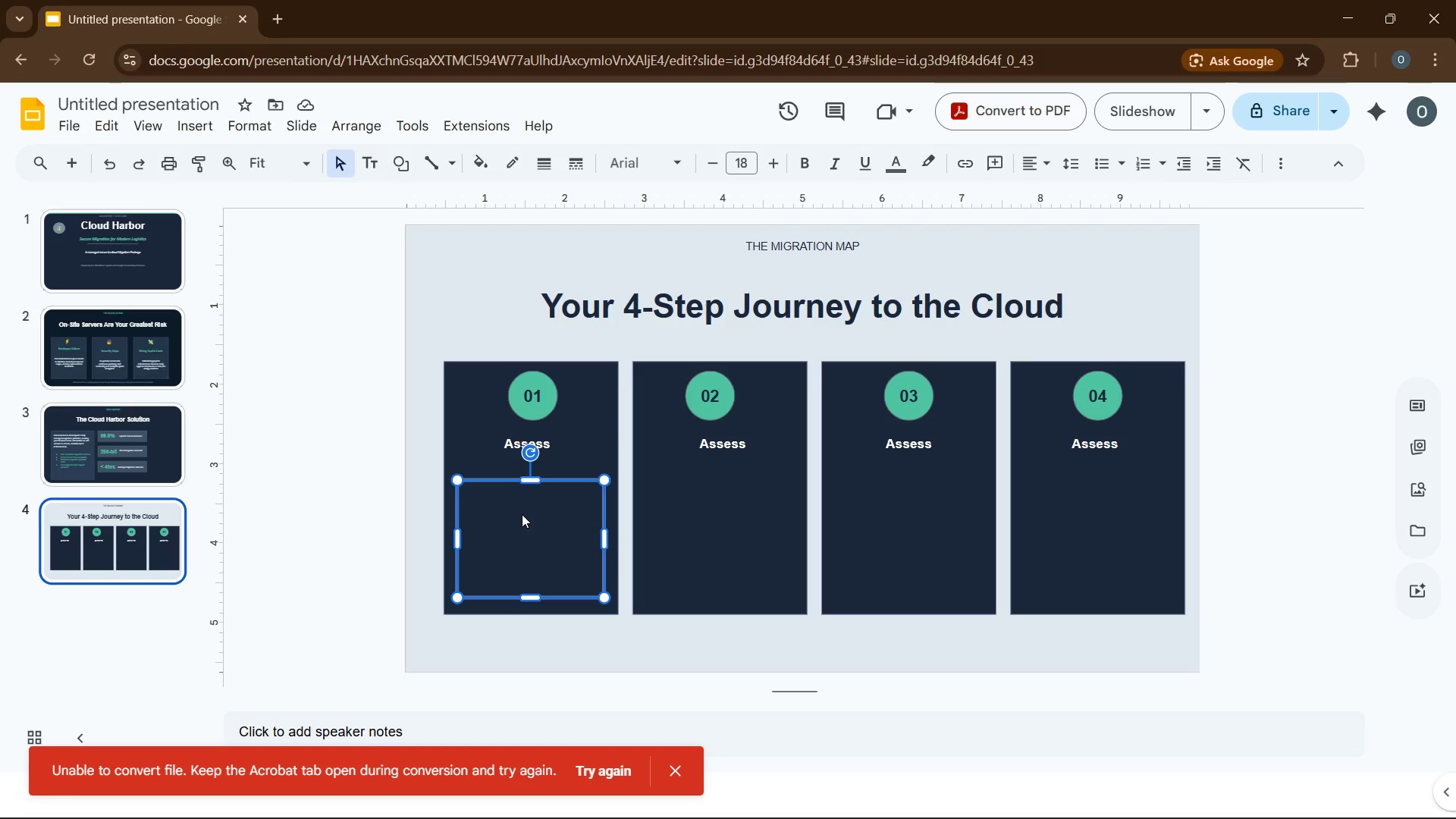 
wait(10.98)
 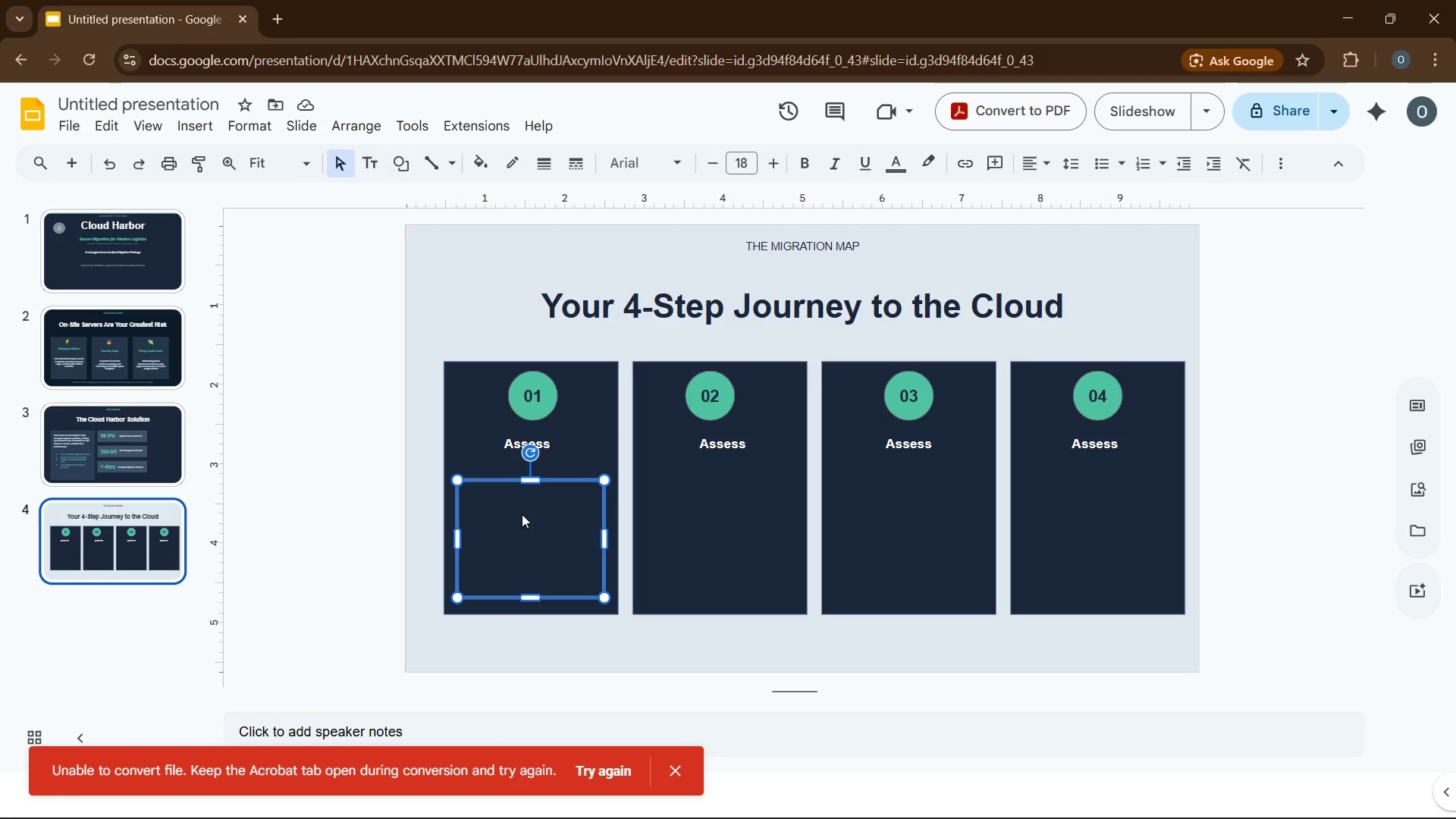 
left_click([530, 518])
 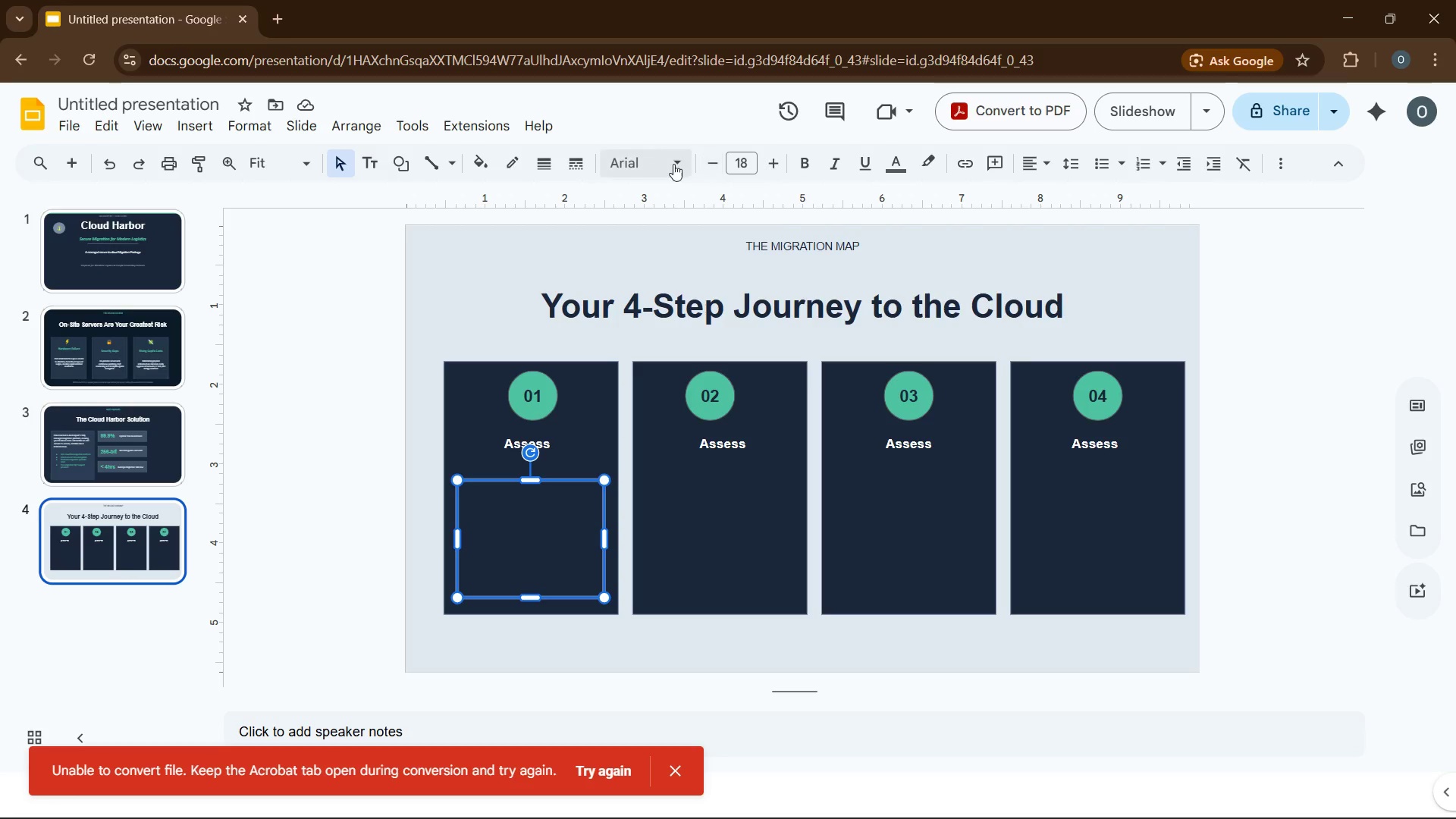 
left_click([673, 164])
 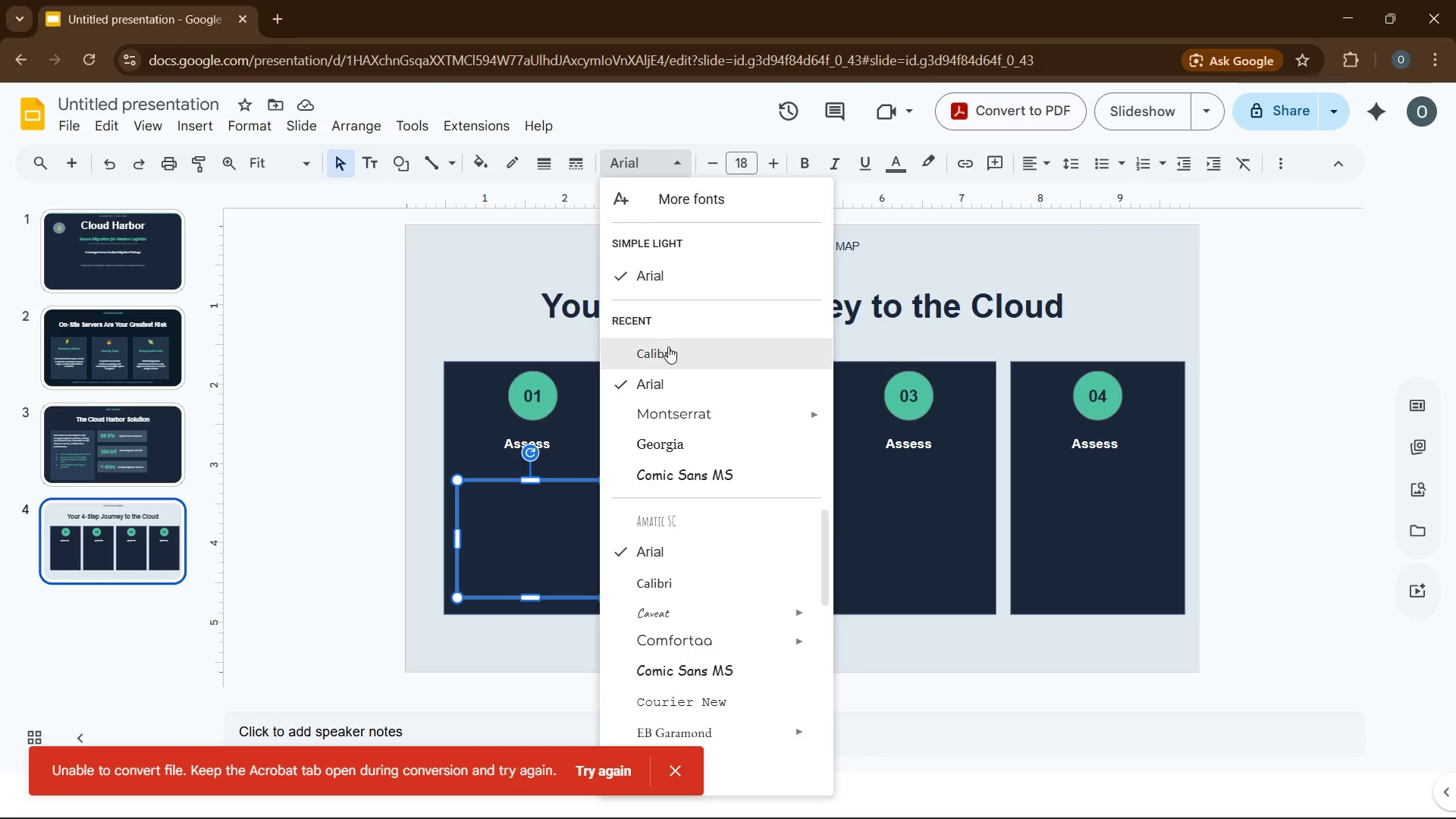 
left_click([668, 347])
 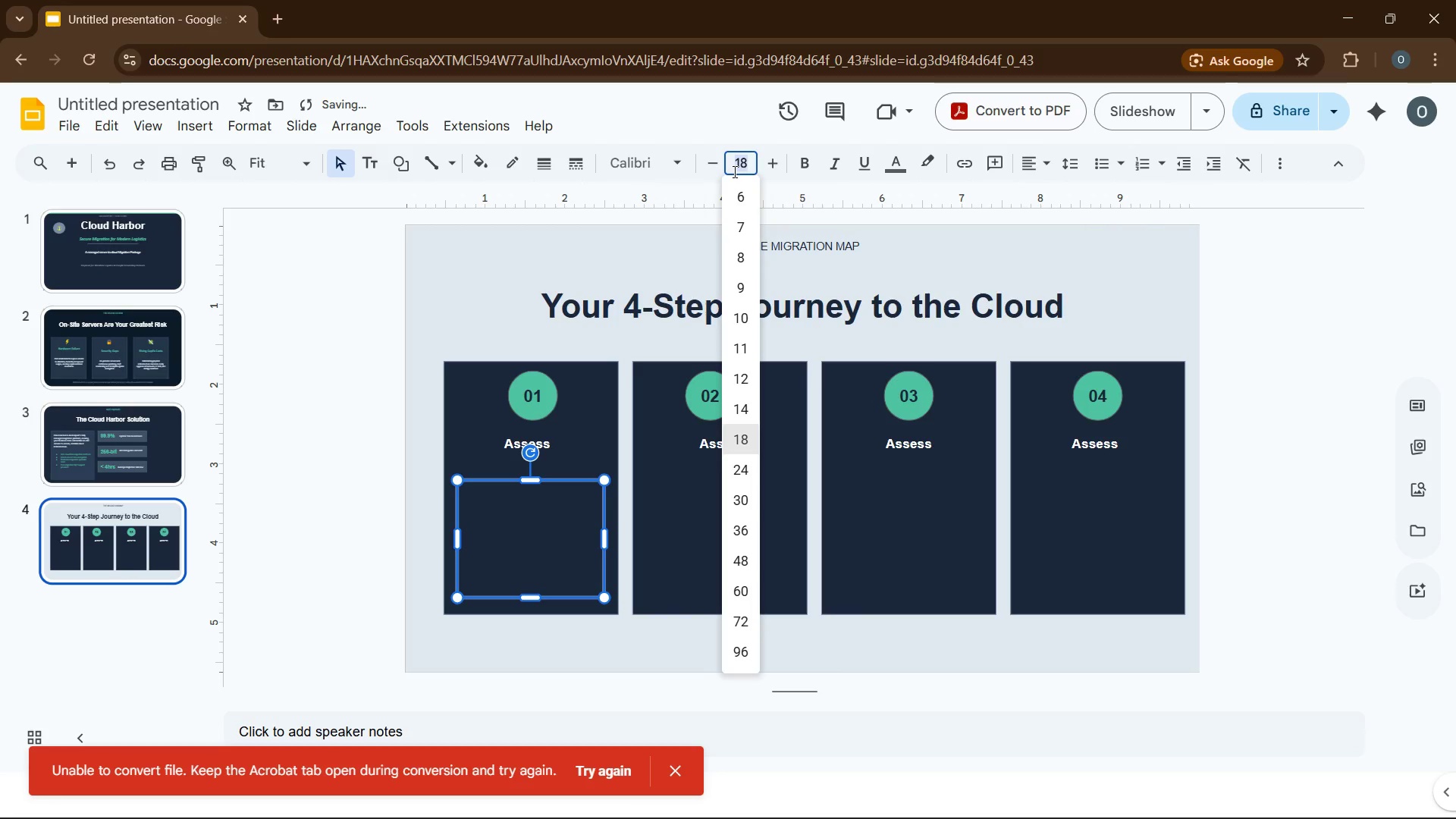 
left_click([733, 171])
 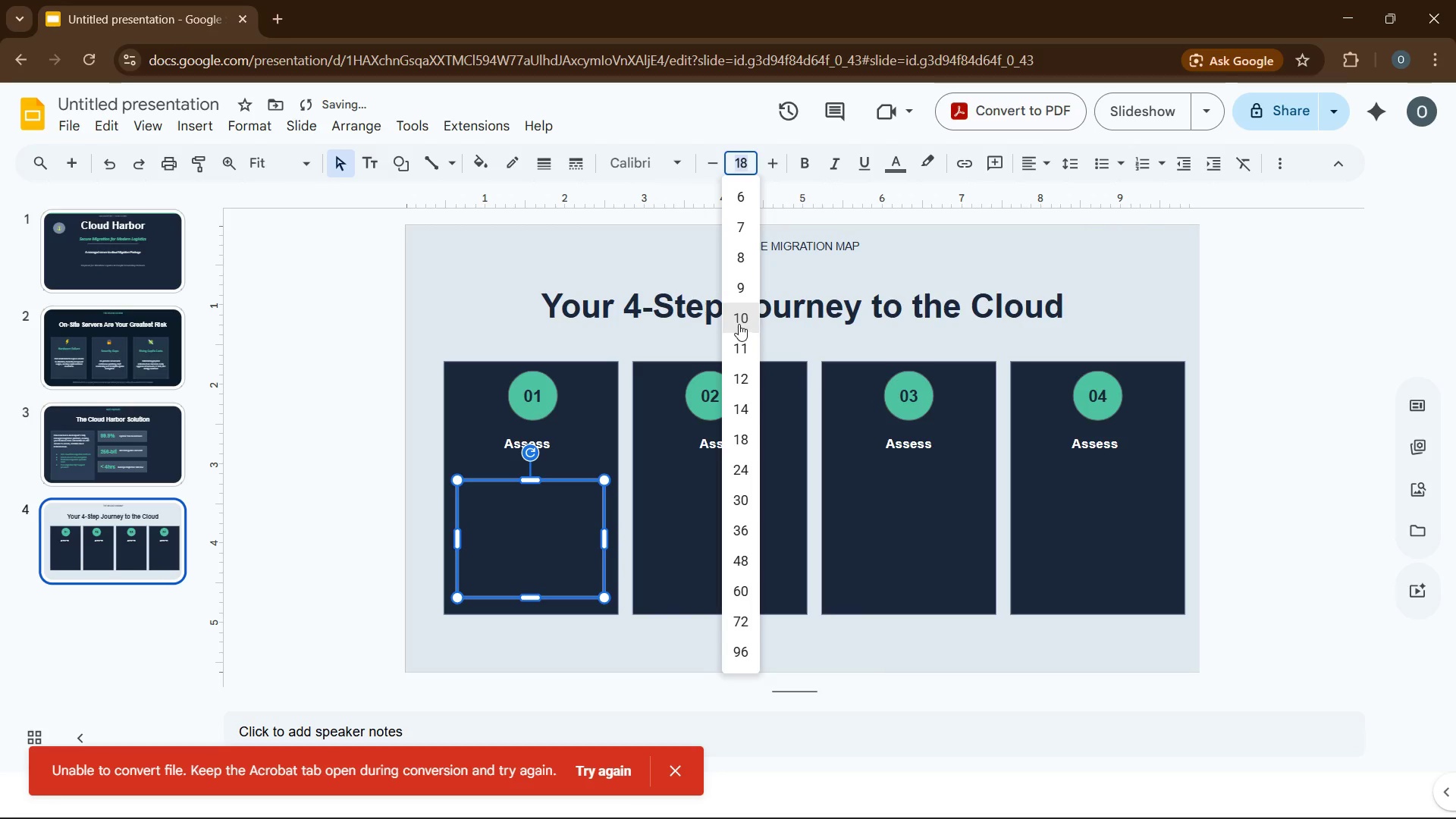 
left_click([739, 321])
 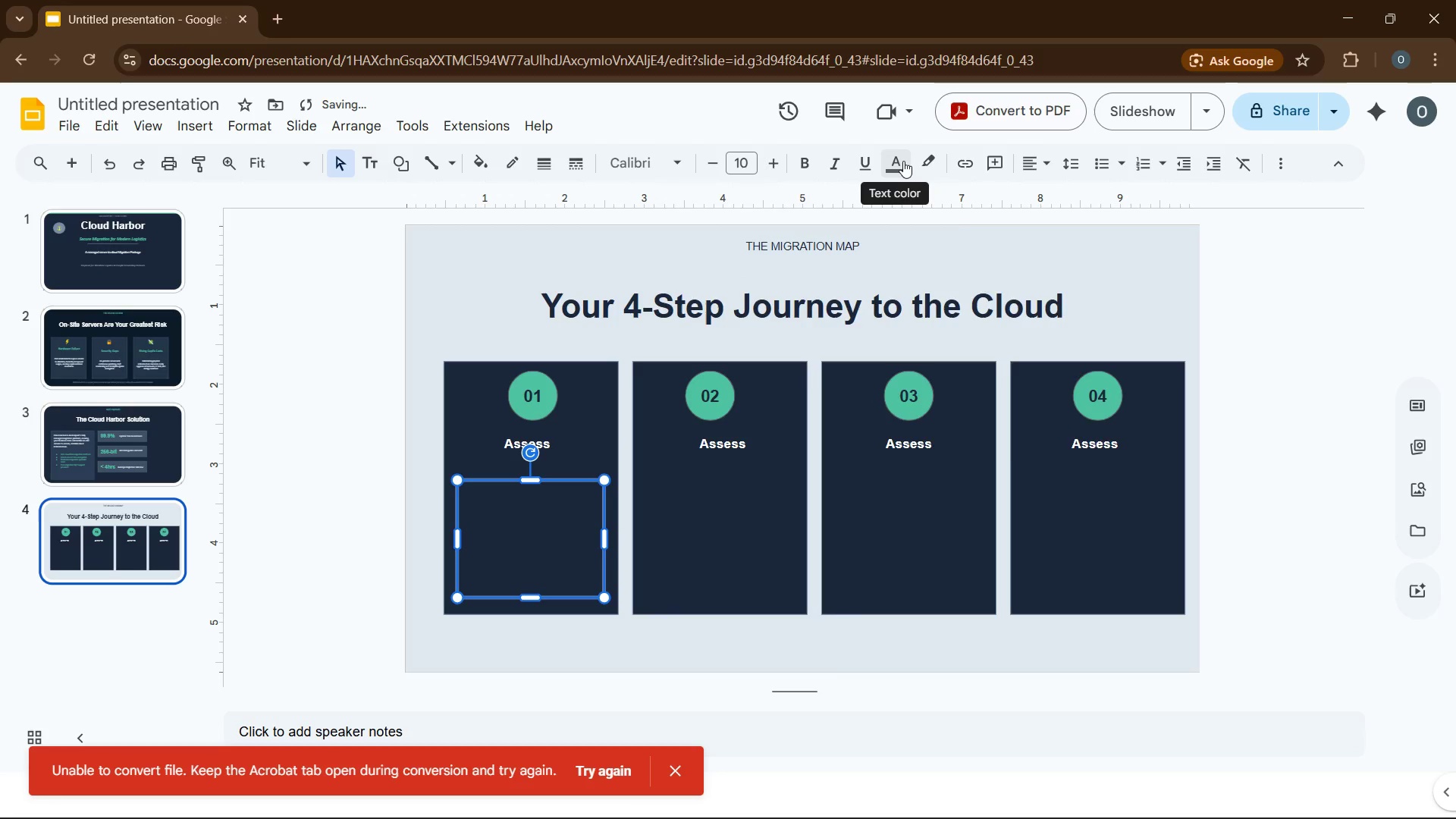 
left_click([903, 161])
 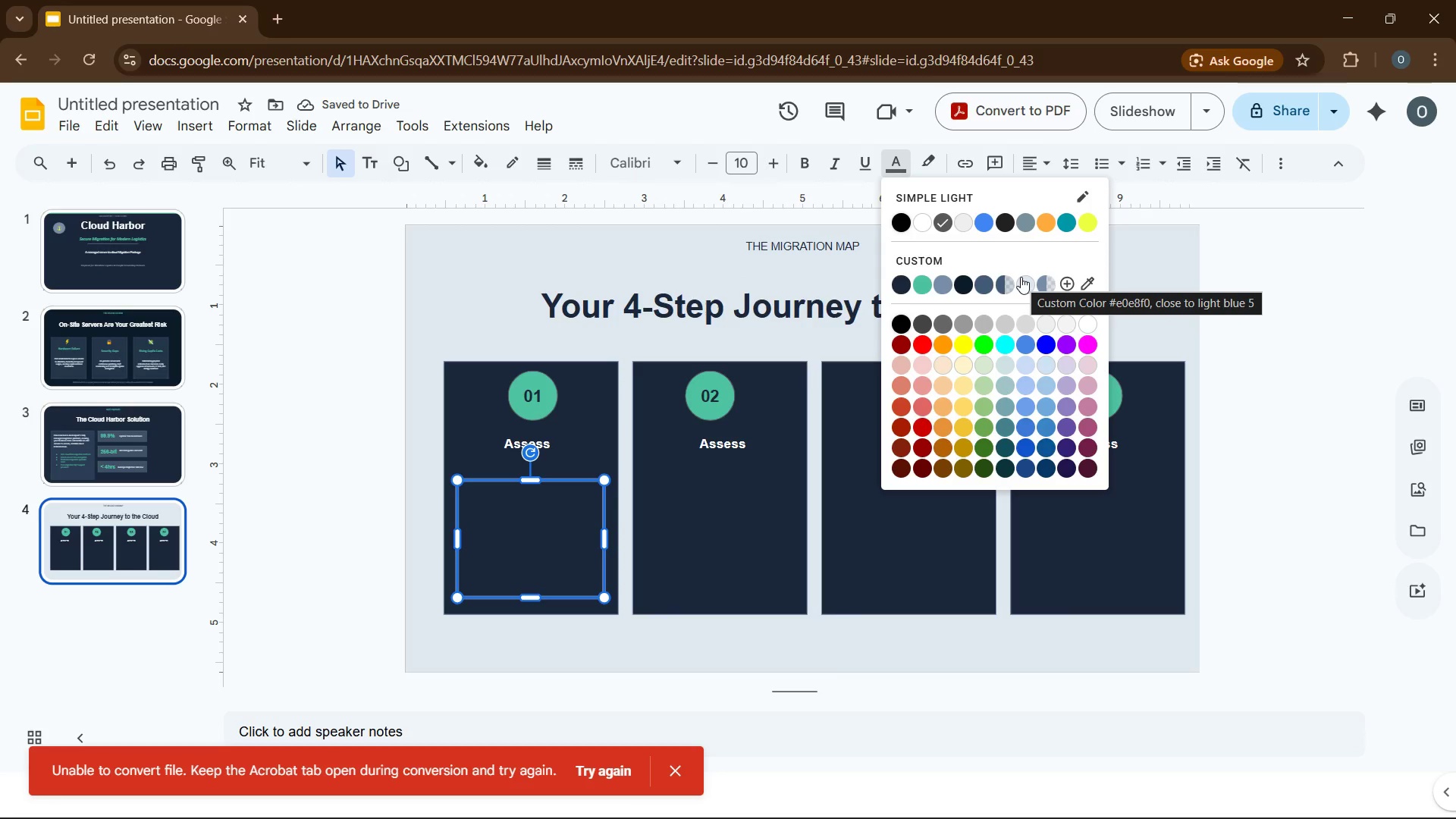 
left_click([1022, 281])
 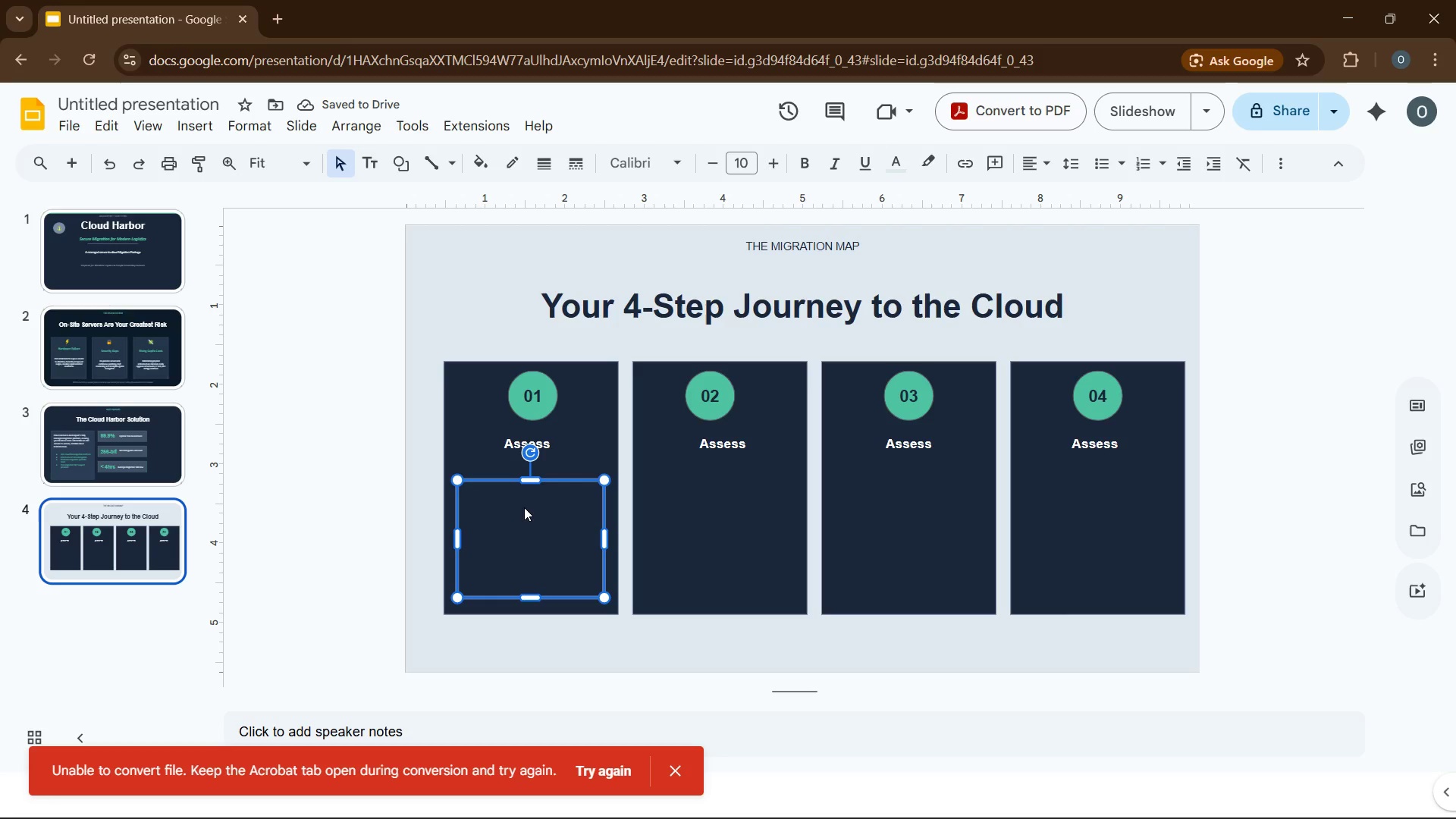 
wait(6.45)
 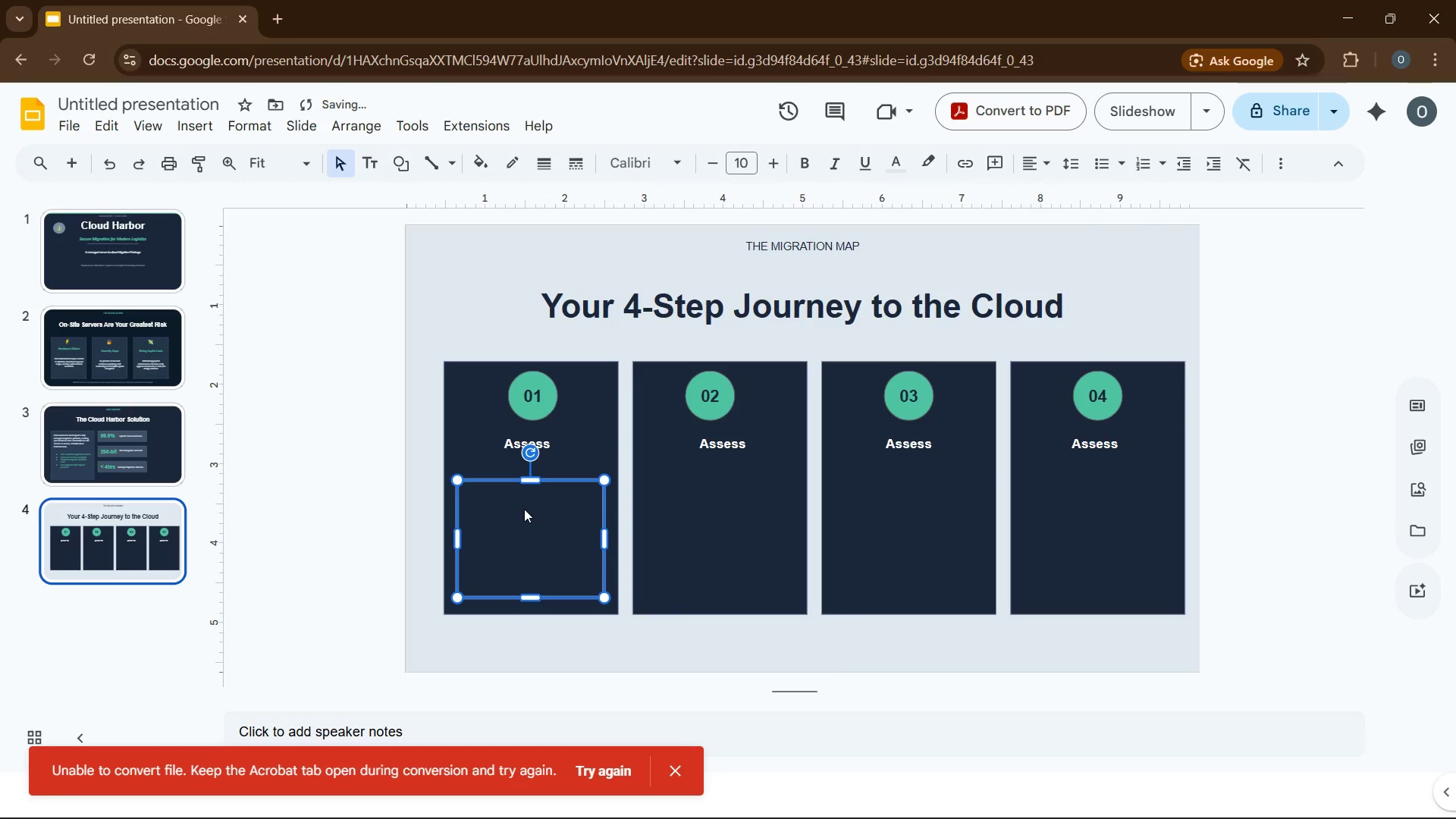 
left_click([527, 513])
 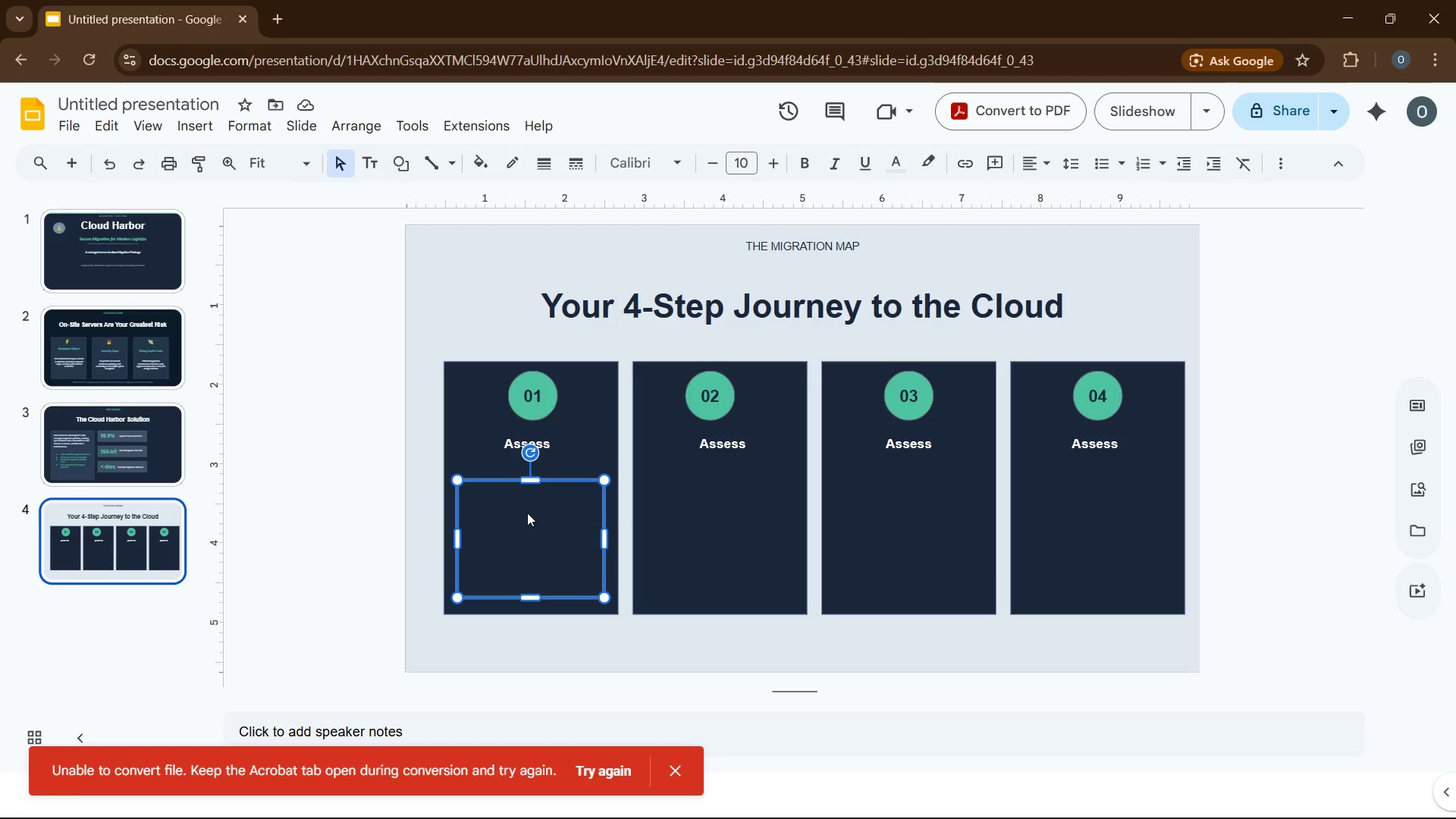 
type(audit cy)
key(Backspace)
type(urrent infrastructure, data volumes and dependencies)
 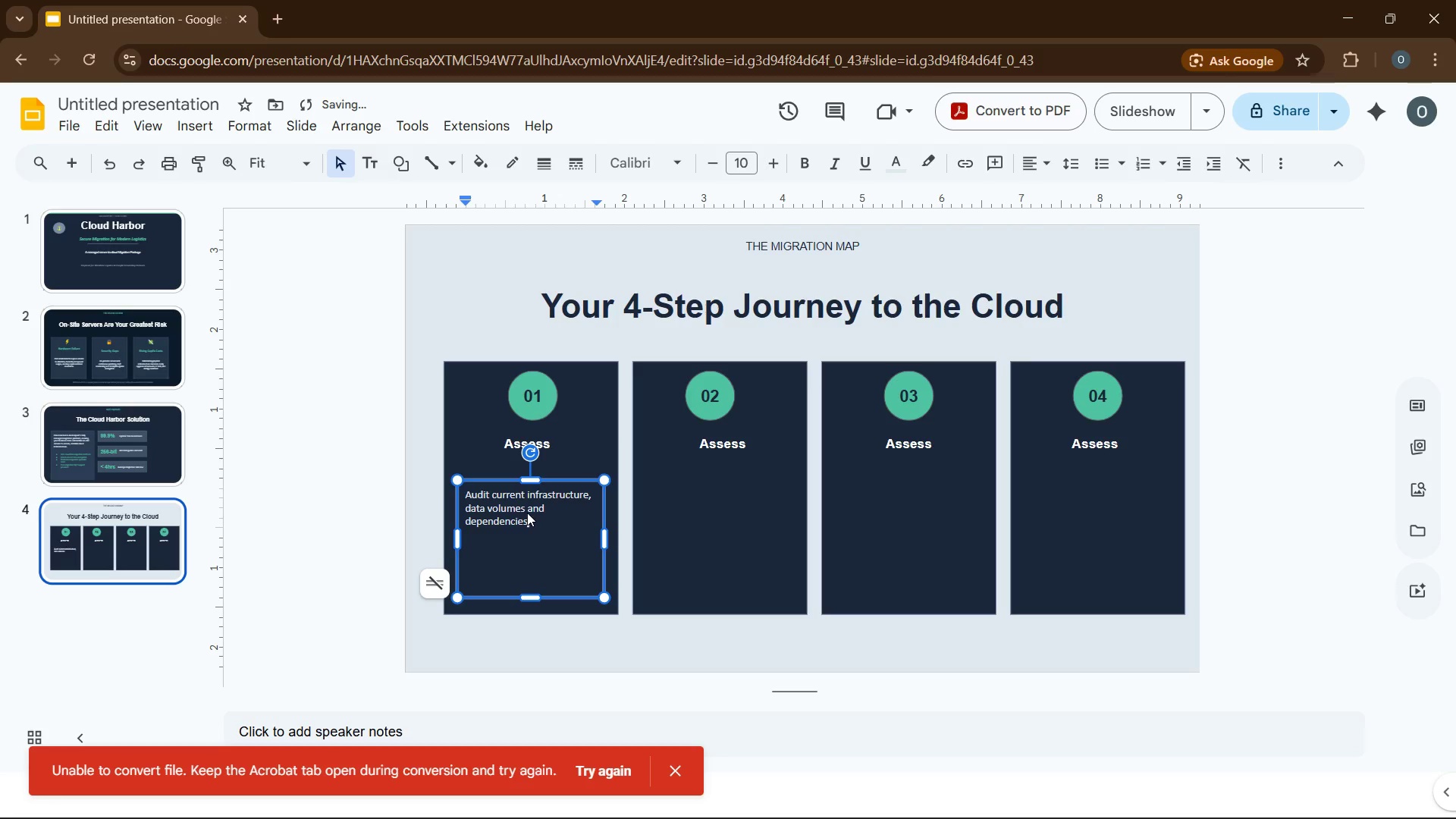 
key(Control+A)
 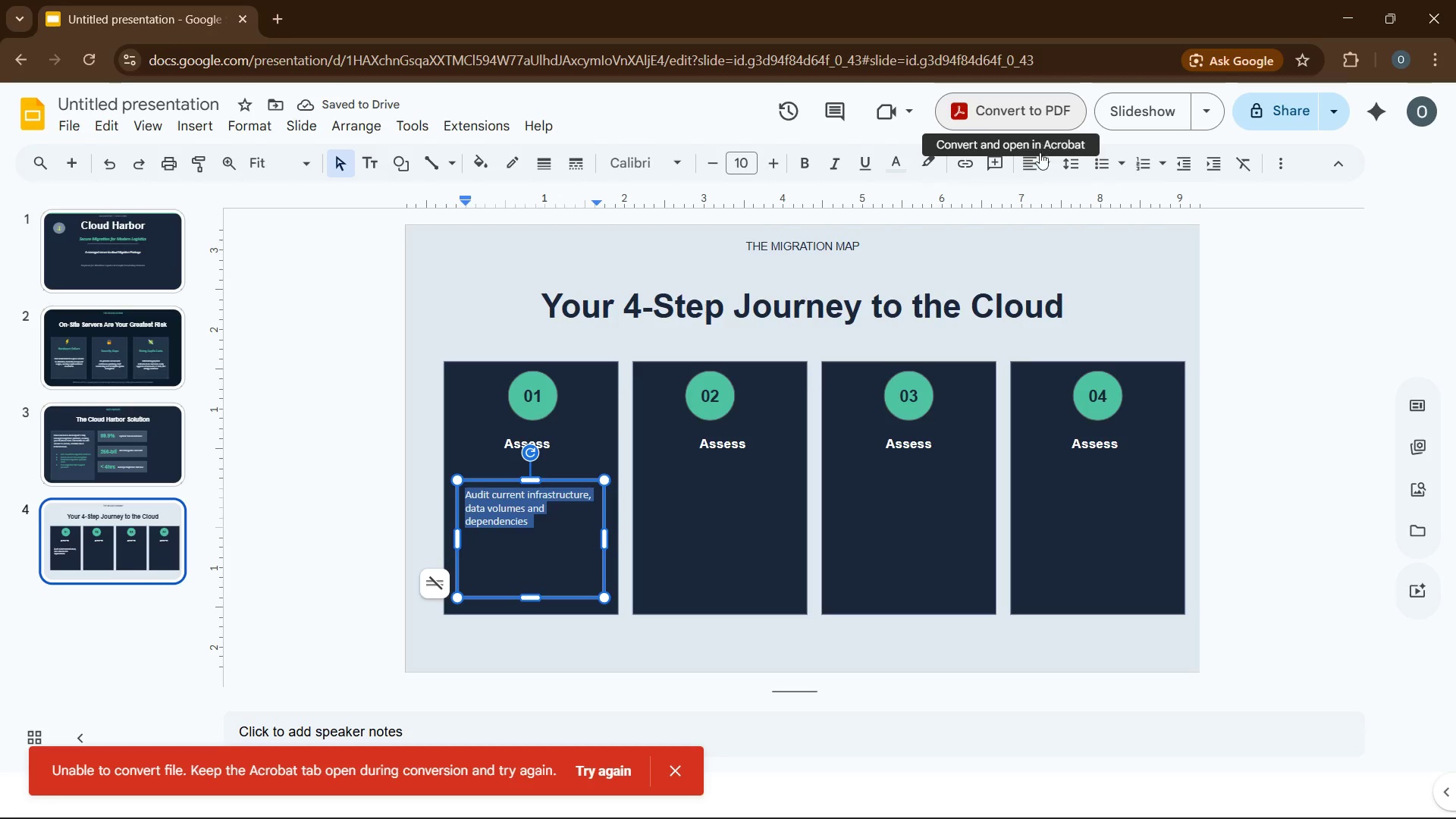 
left_click([1037, 163])
 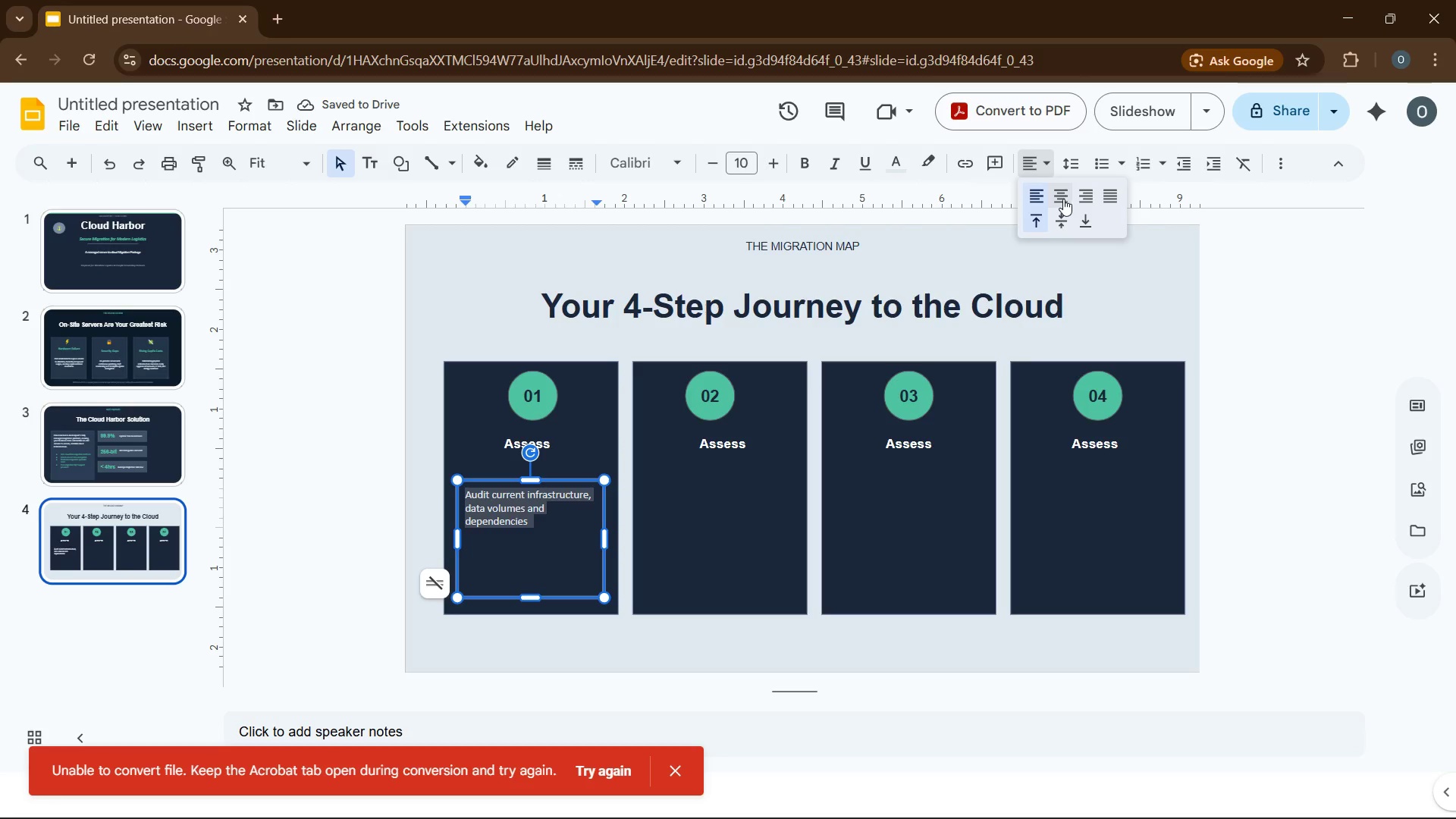 
left_click([1063, 199])
 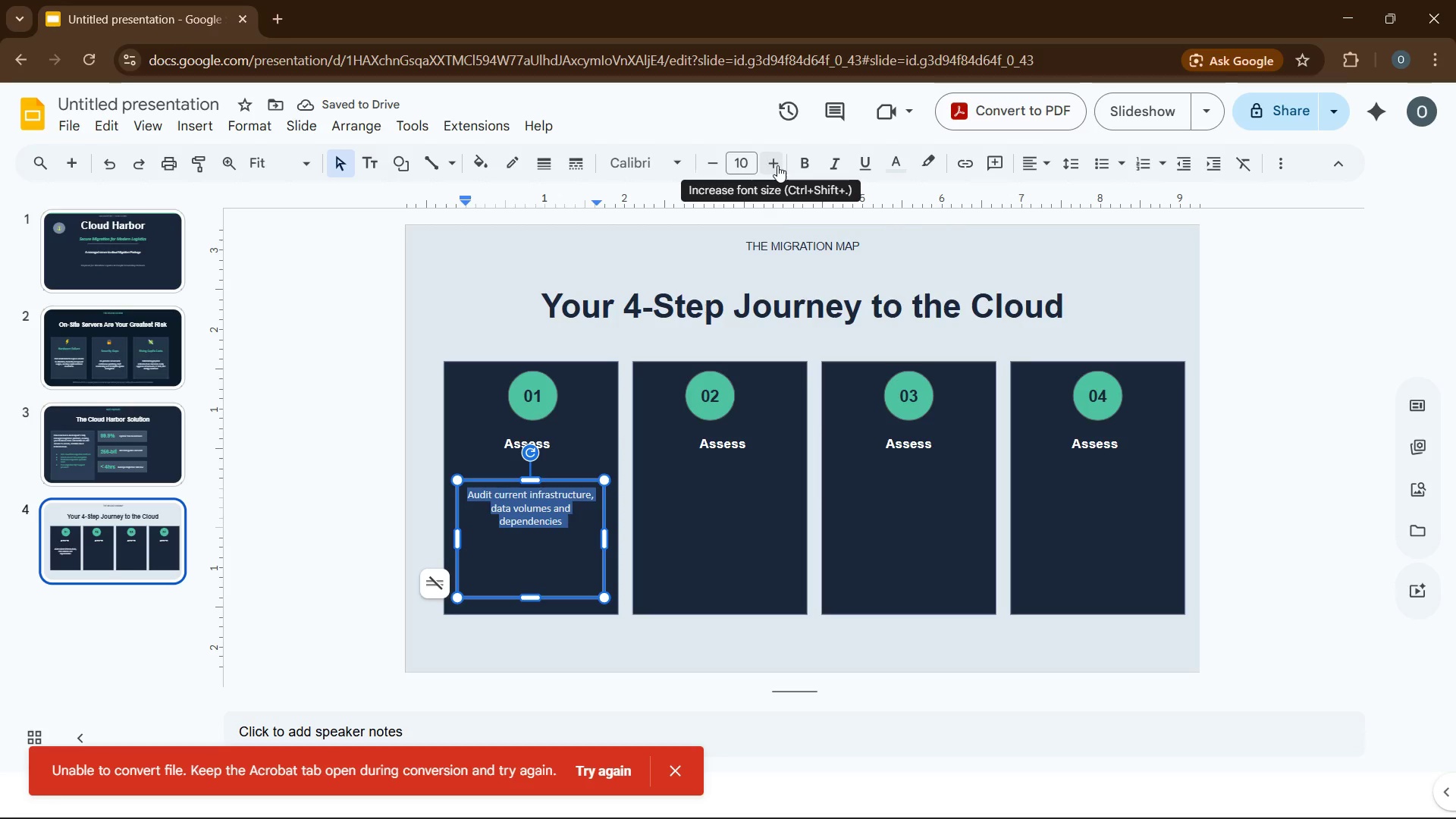 
left_click([777, 165])
 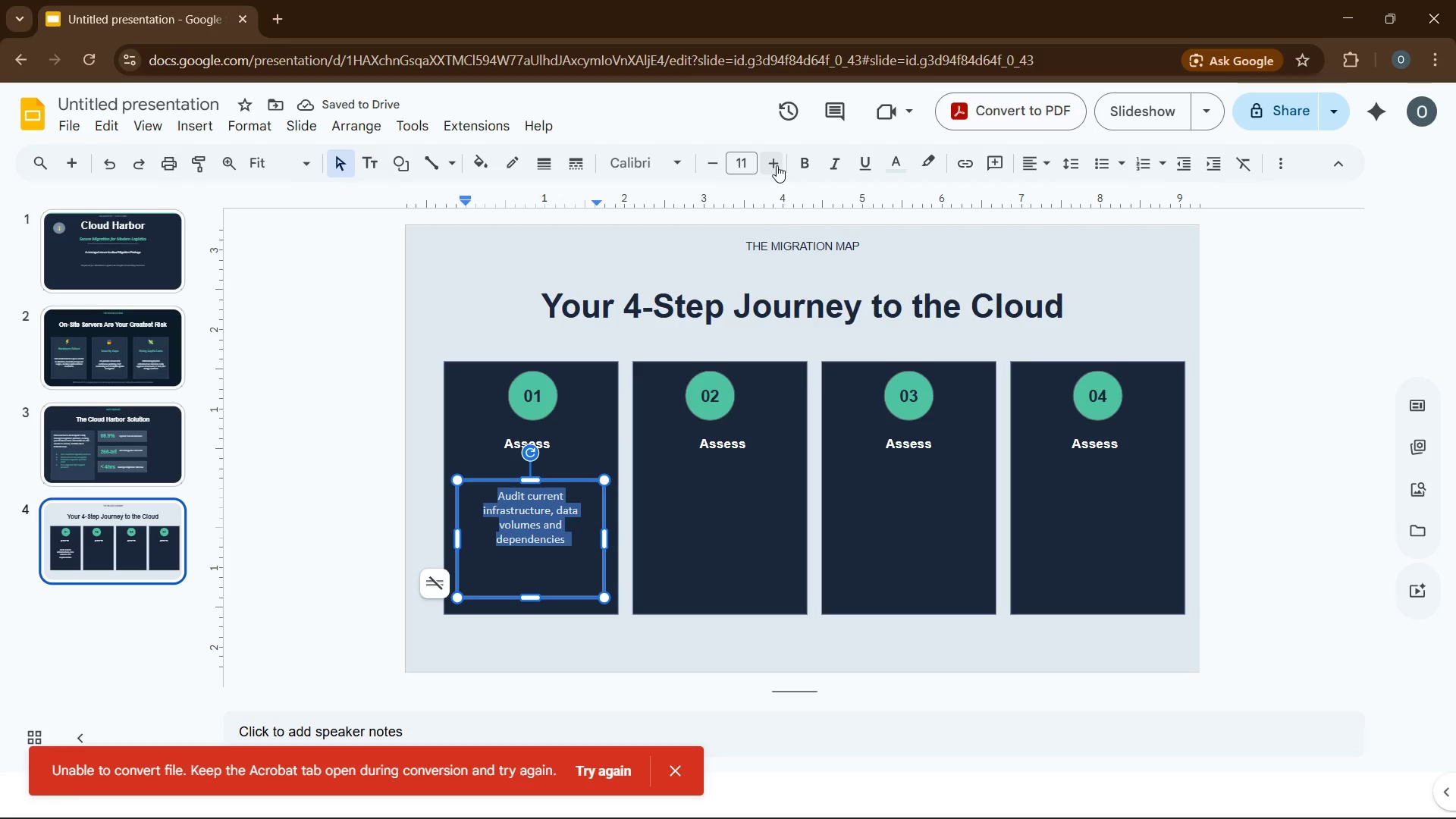 
left_click([709, 547])
 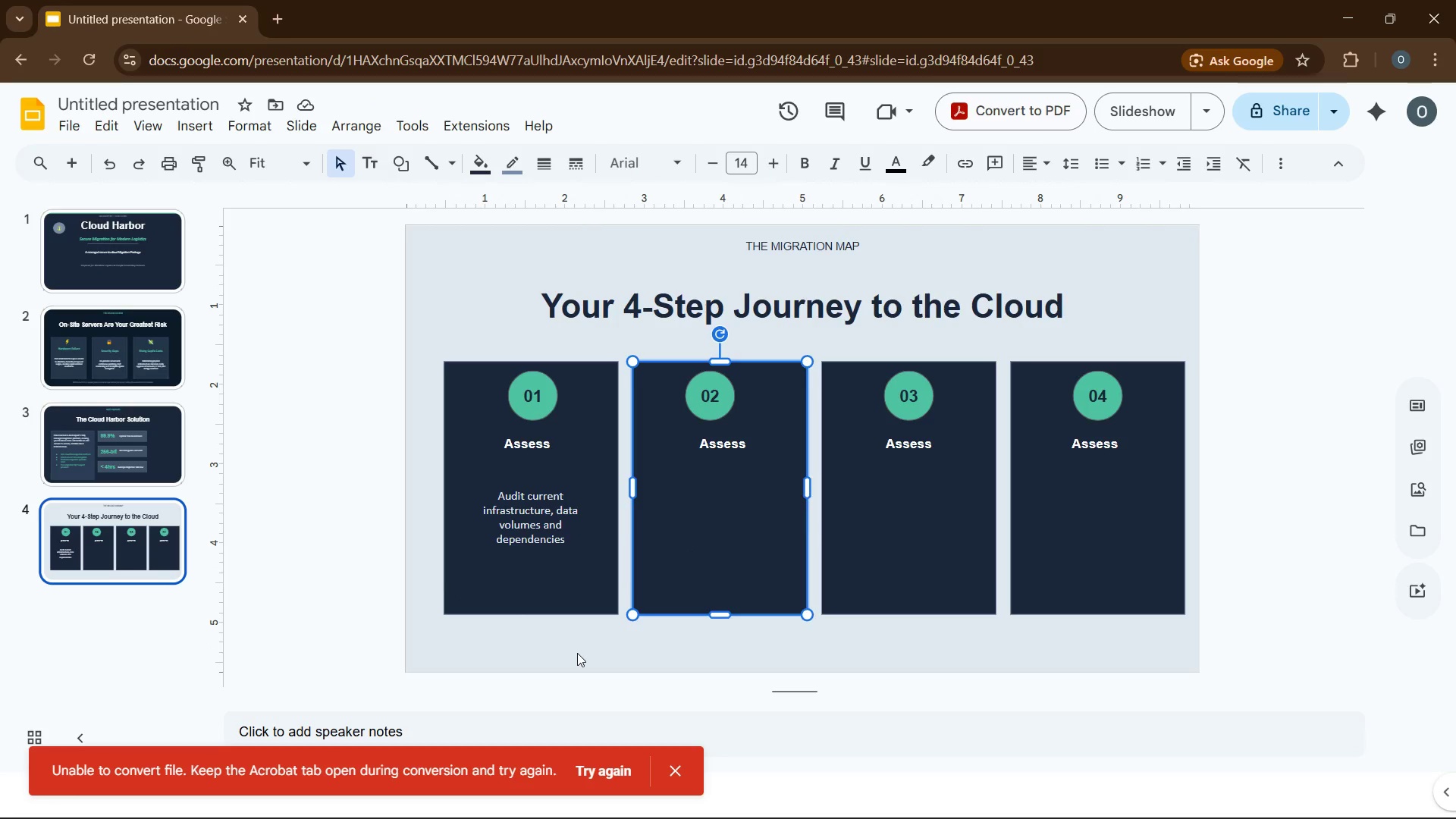 
left_click([534, 580])
 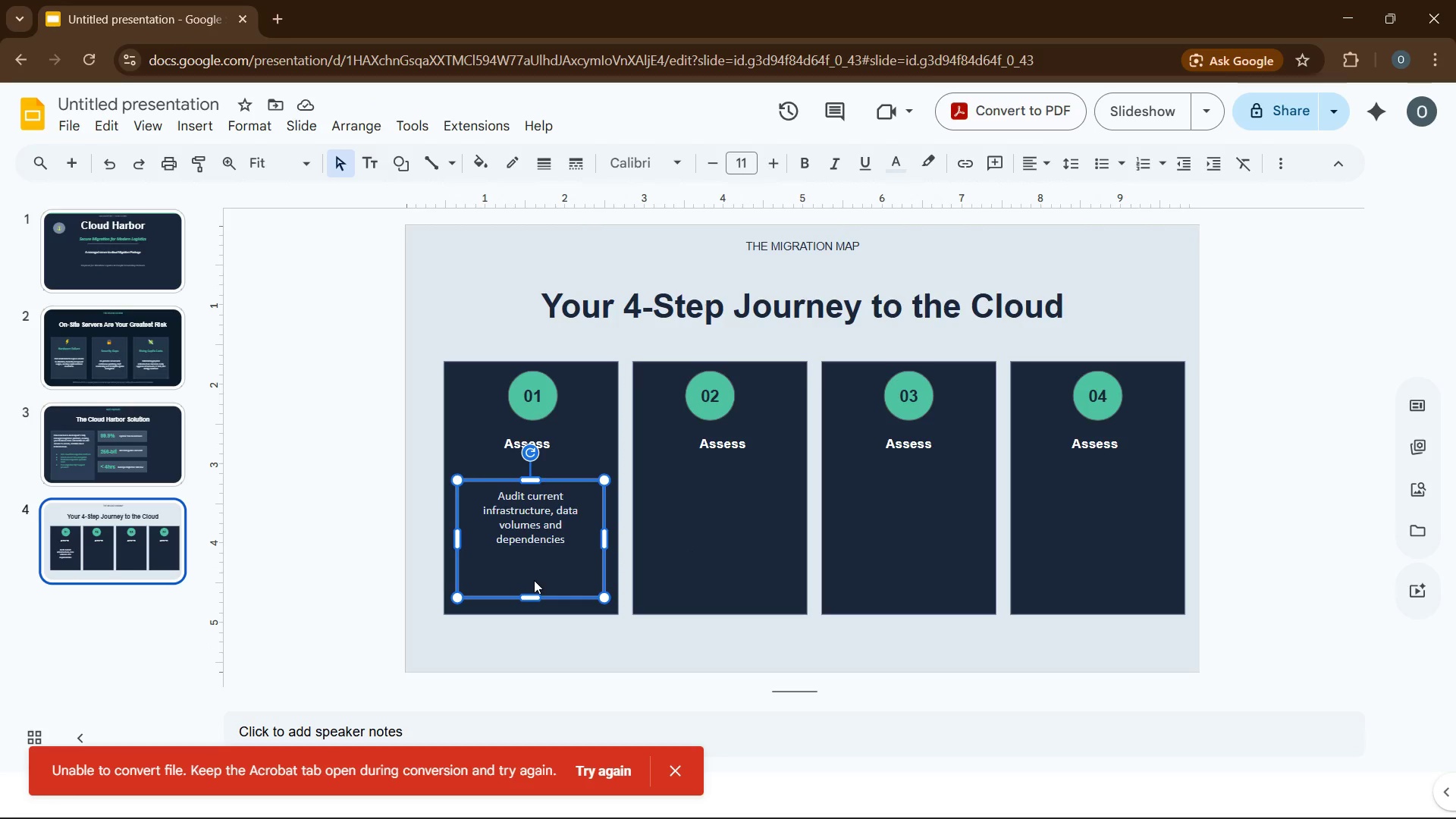 
key(Control+D)
 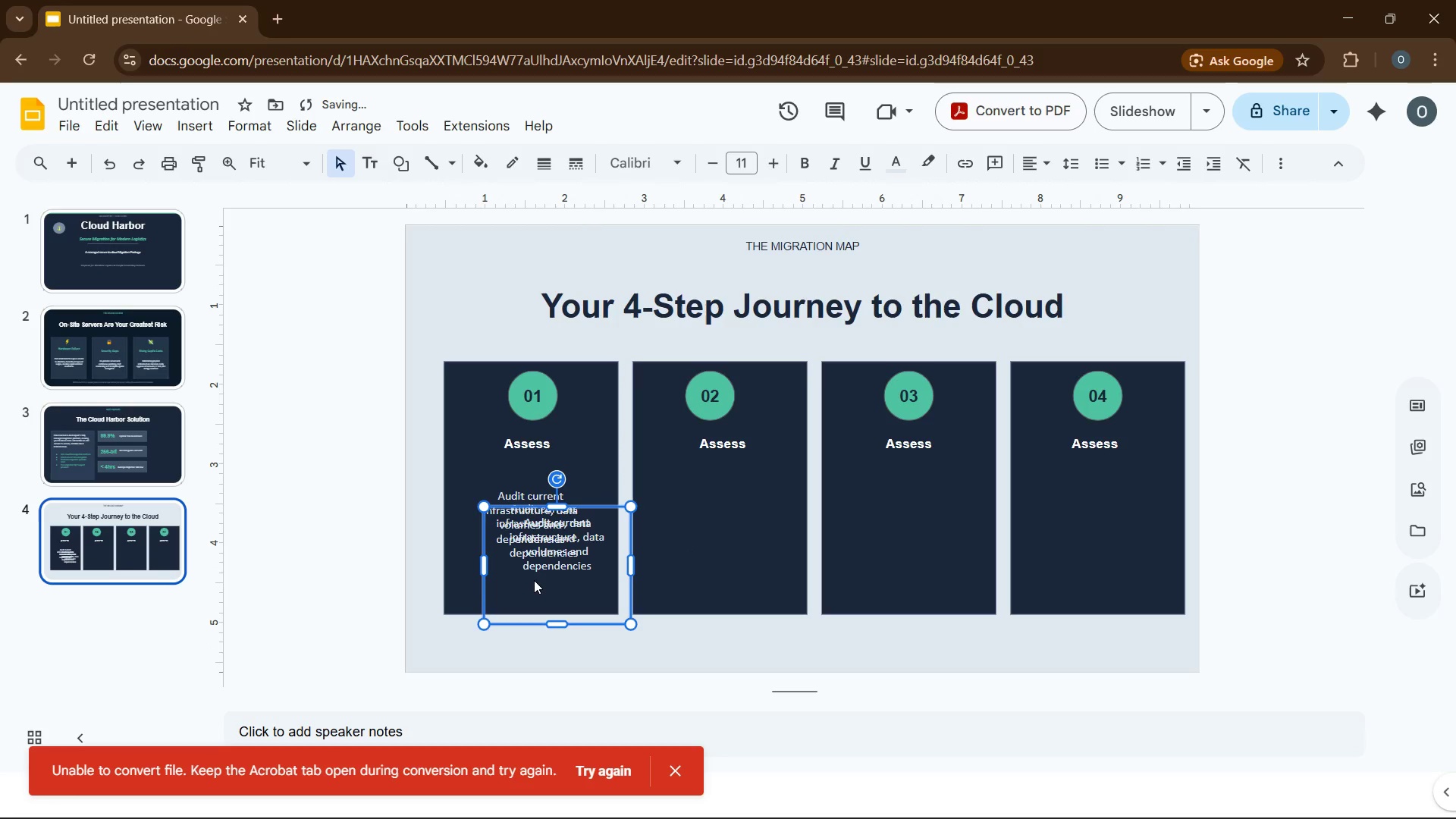 
key(Control+D)
 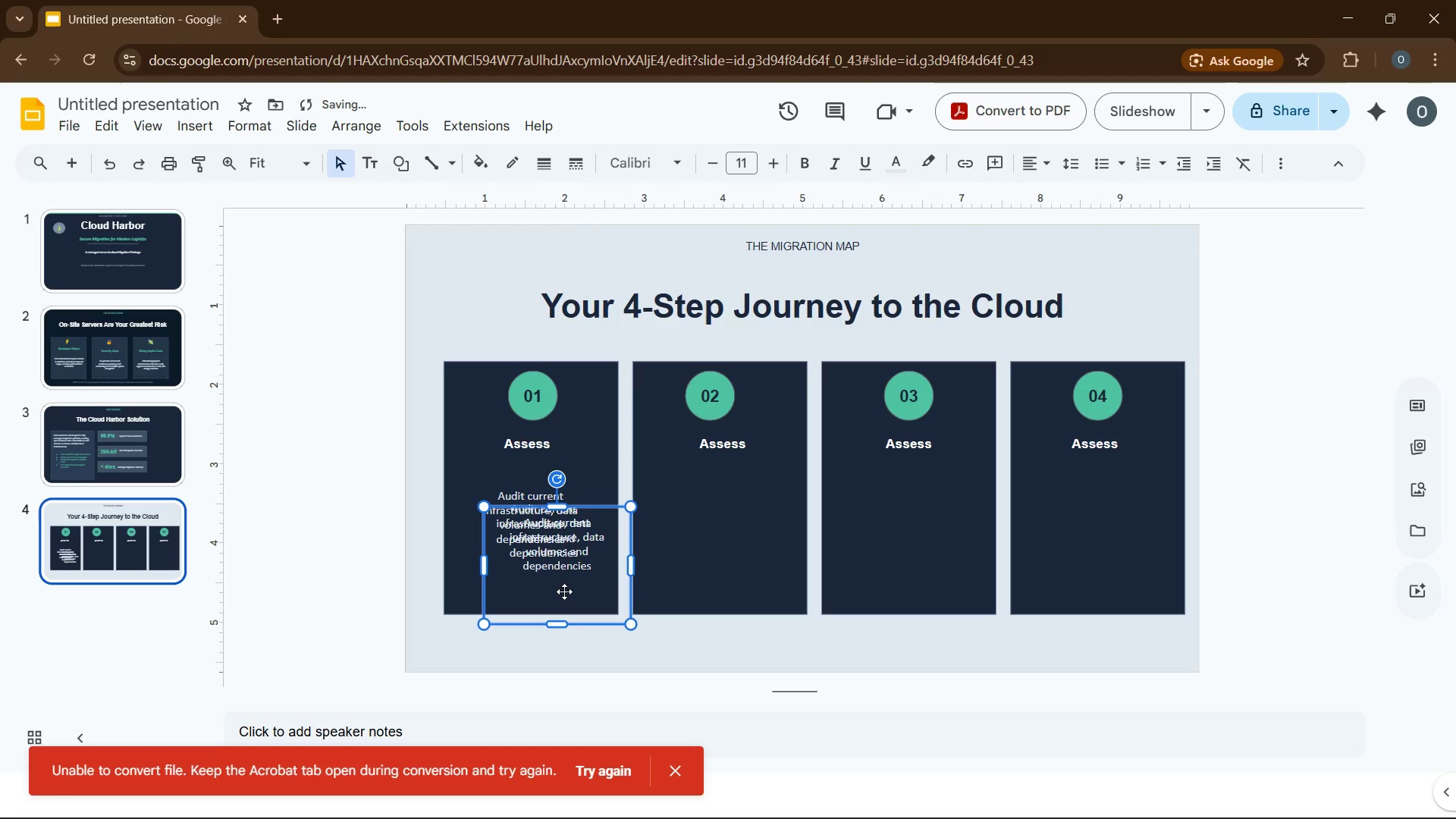 
left_click_drag(start_coordinate=[564, 592], to_coordinate=[725, 564])
 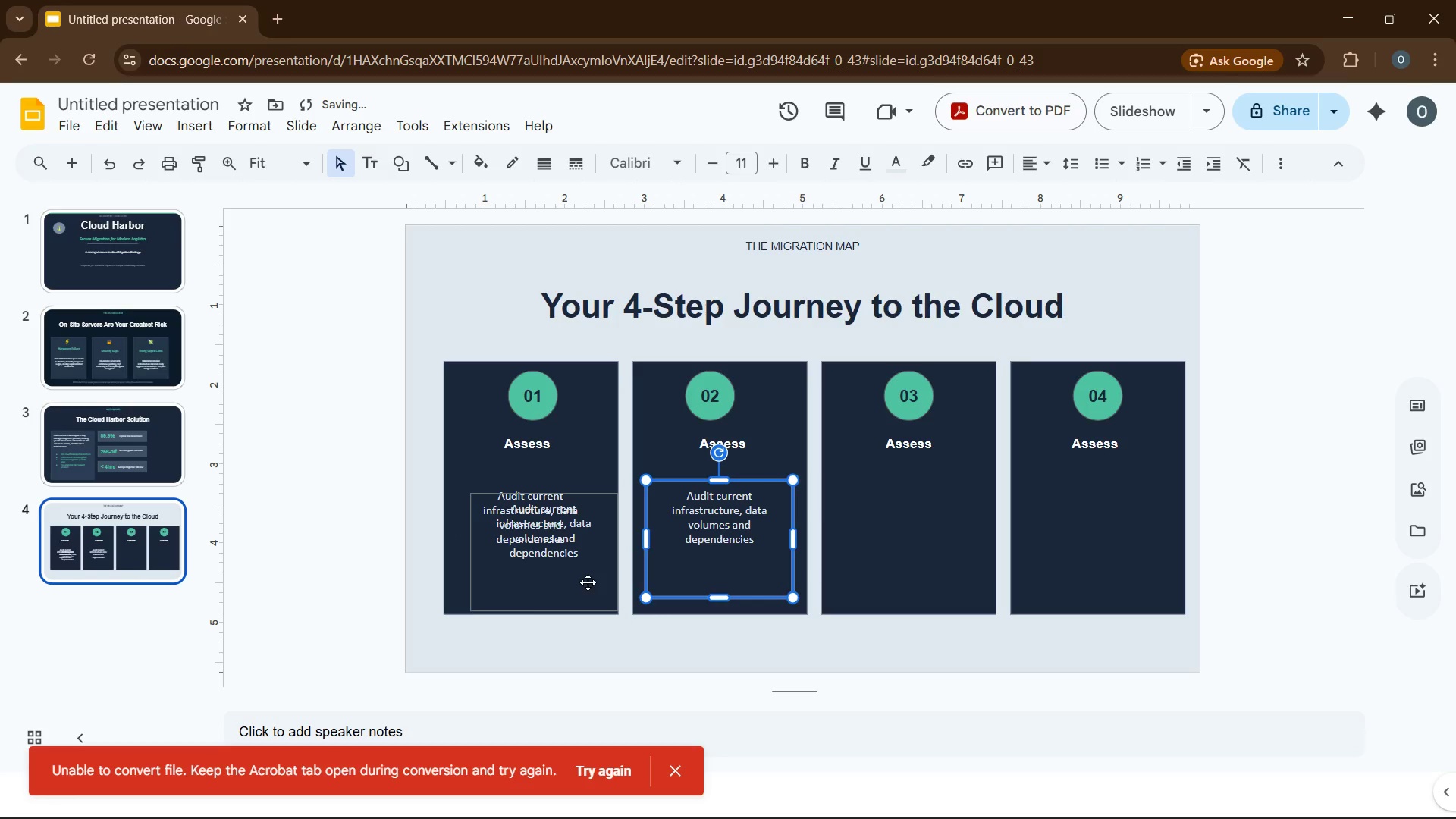 
left_click_drag(start_coordinate=[588, 582], to_coordinate=[957, 563])
 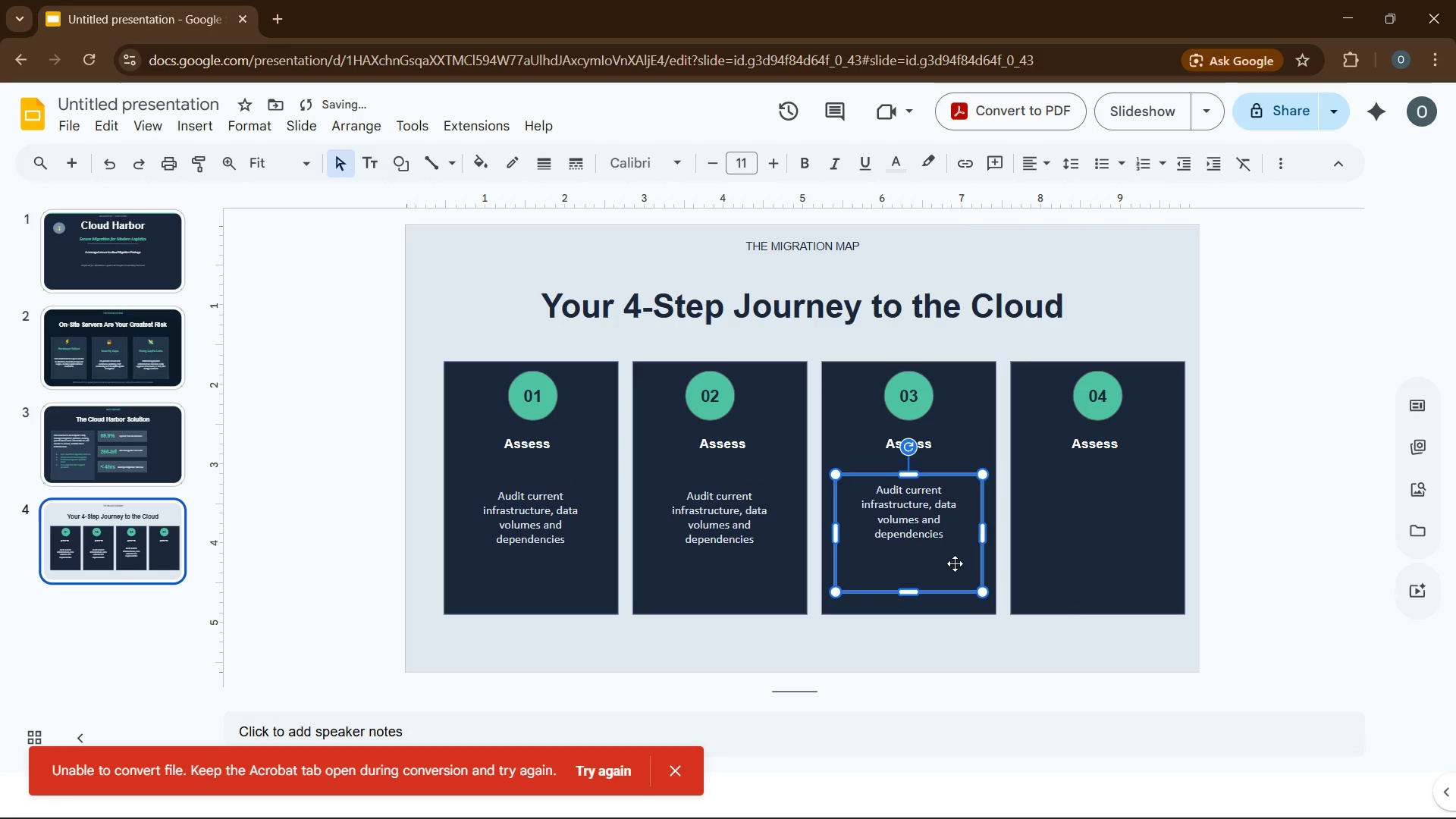 
key(Control+D)
 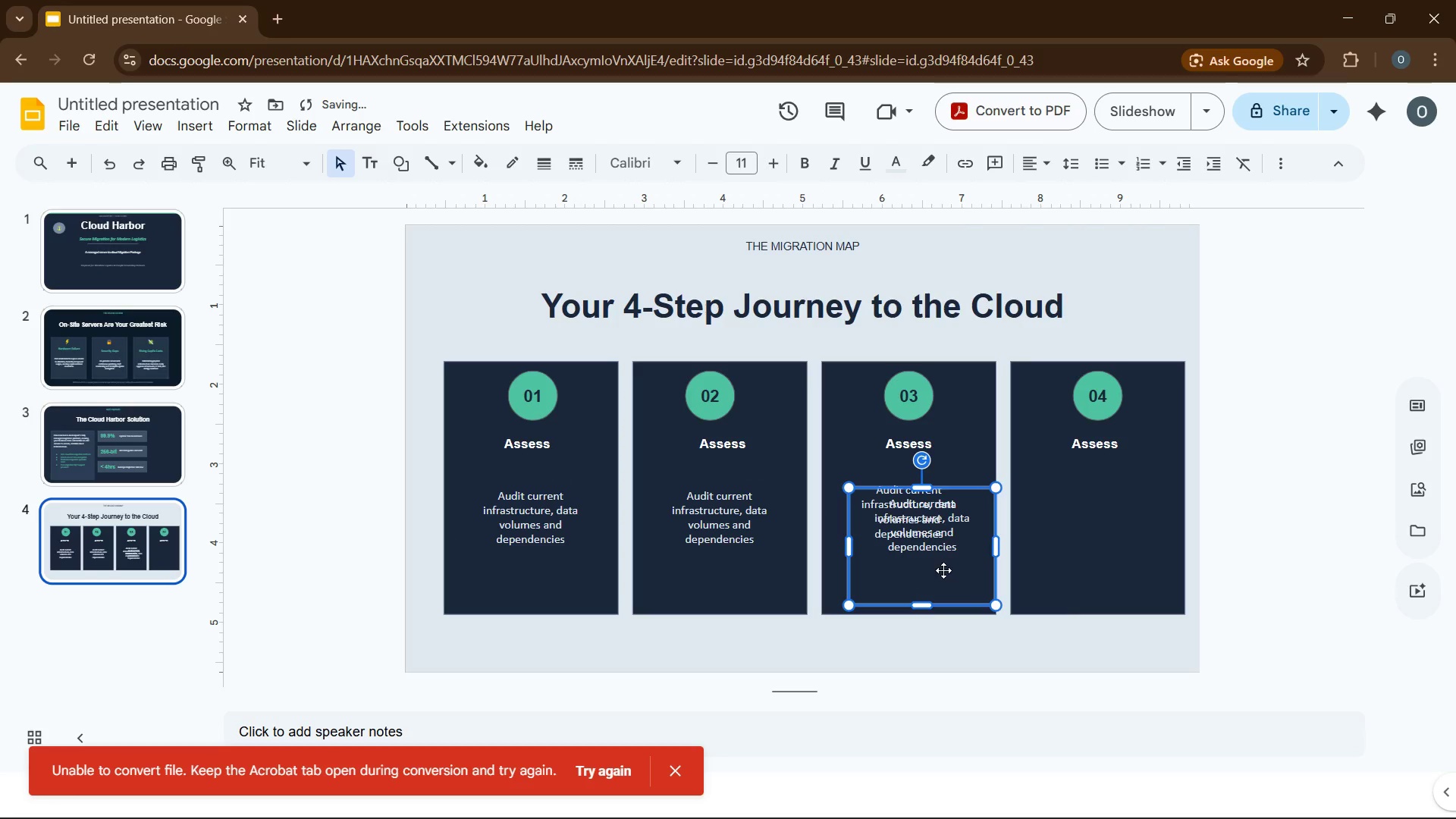 
left_click_drag(start_coordinate=[943, 570], to_coordinate=[1112, 555])
 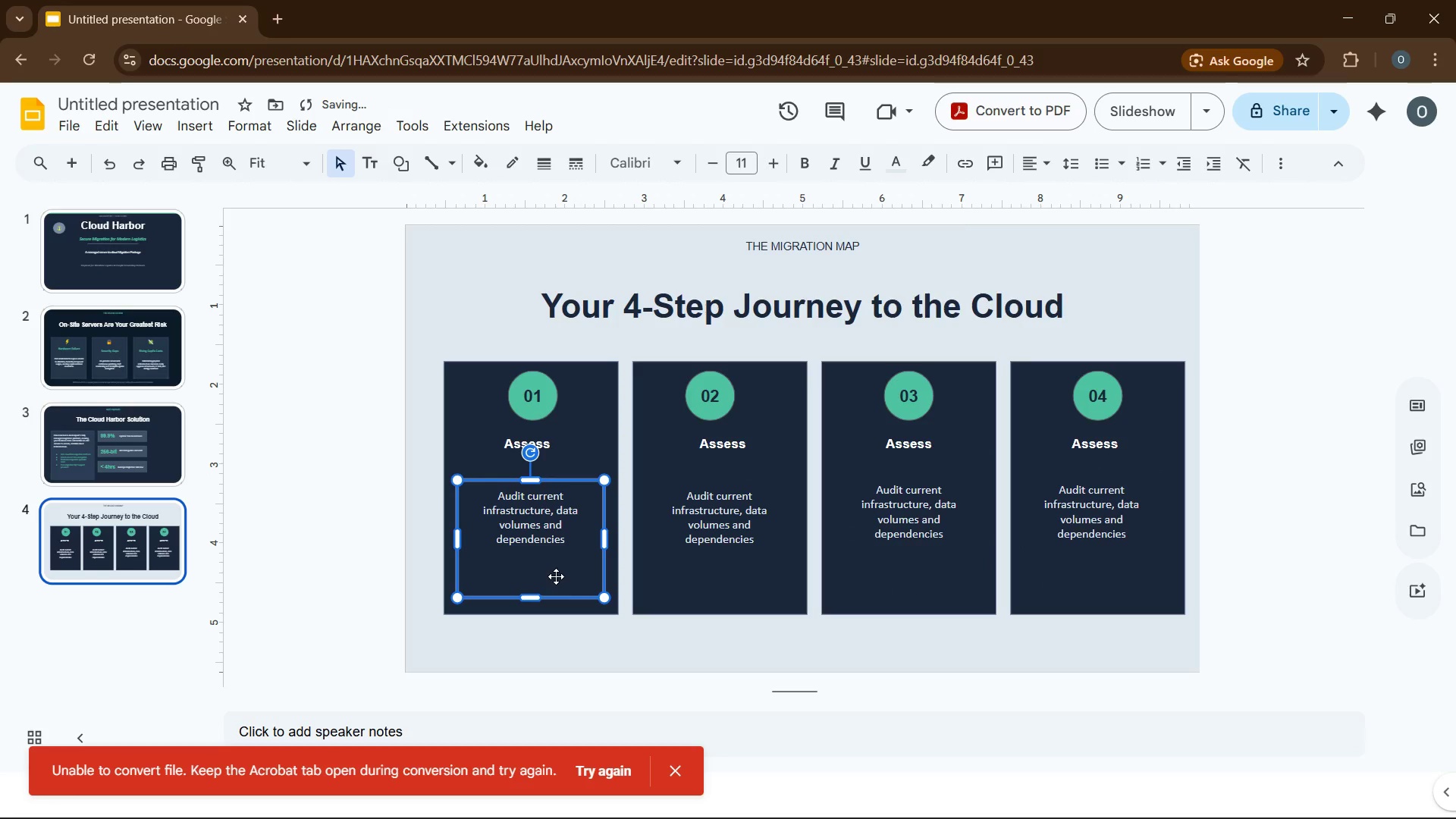 
hold_key(key=ControlLeft, duration=1.69)
left_click([694, 559])
 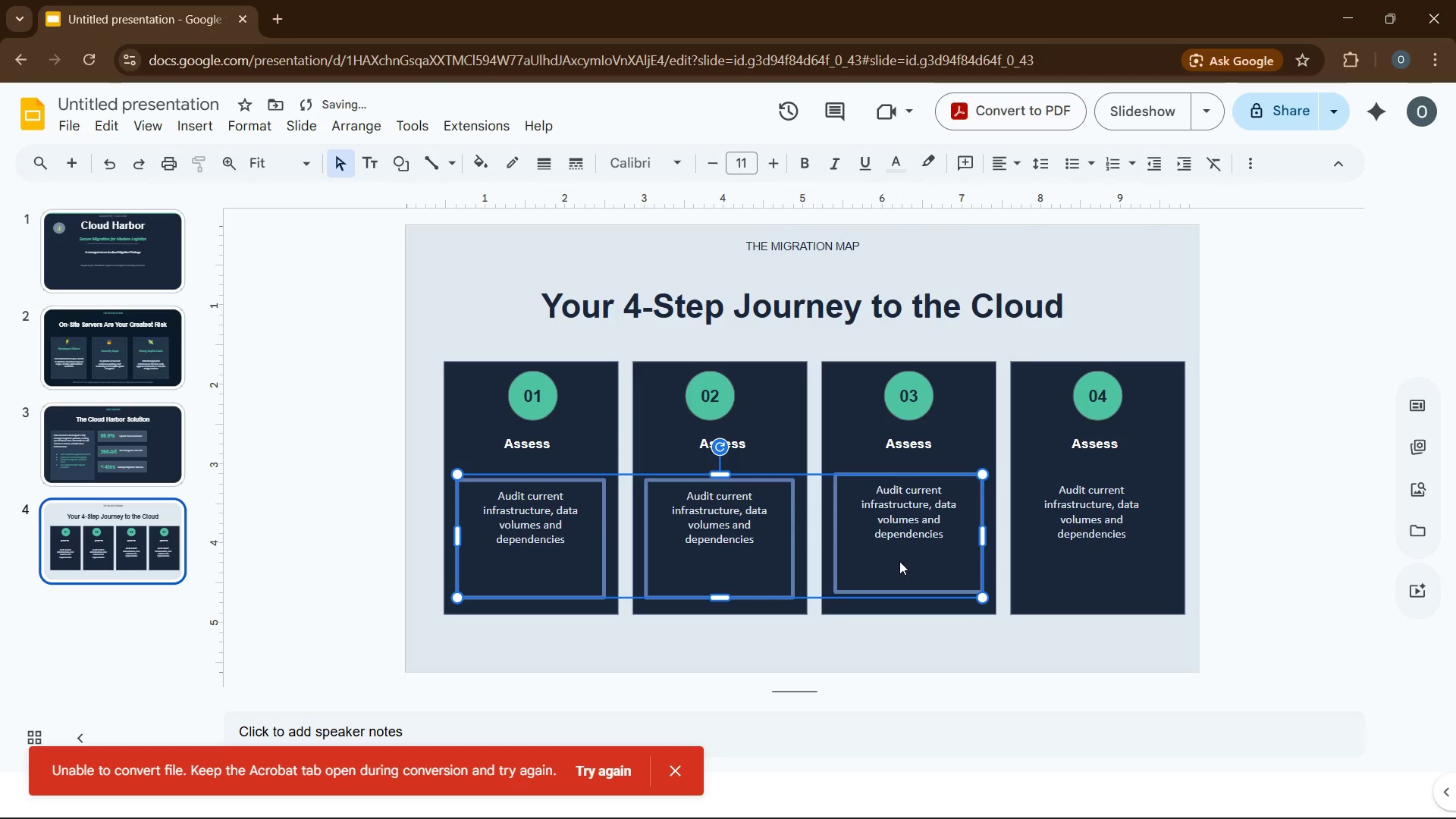 
left_click([899, 561])
 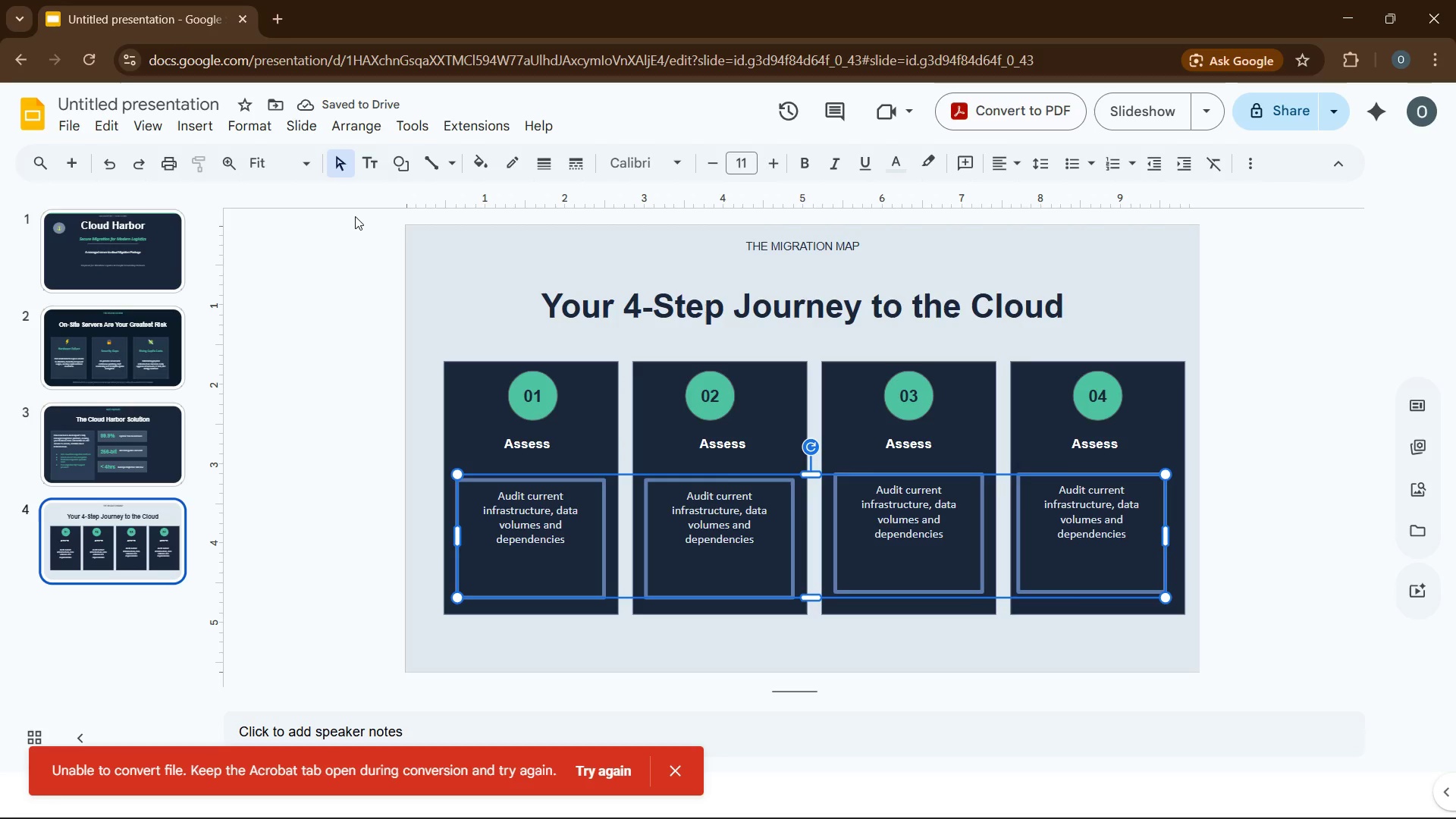 
mouse_move([341, 127])
 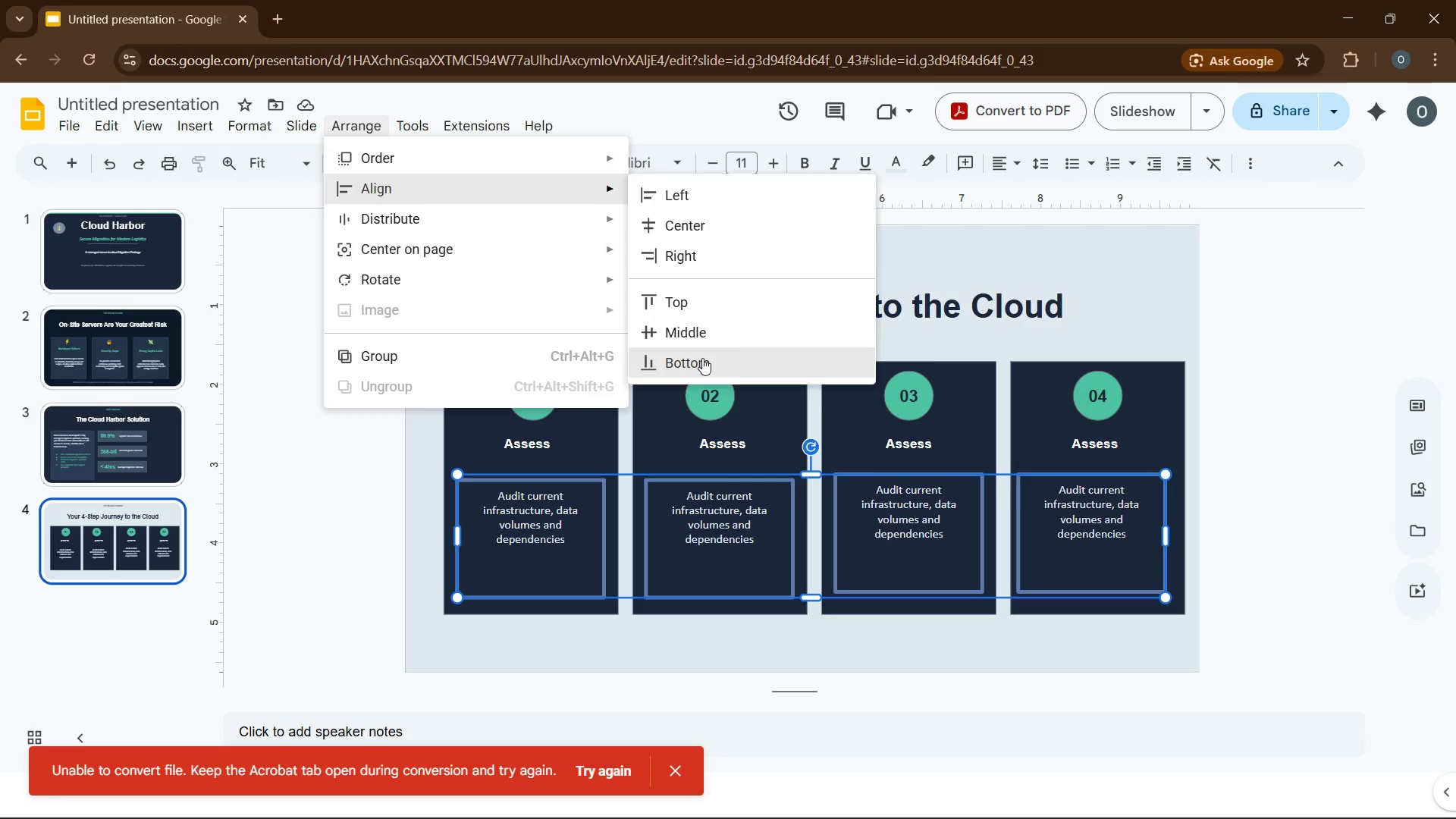 
wait(5.7)
 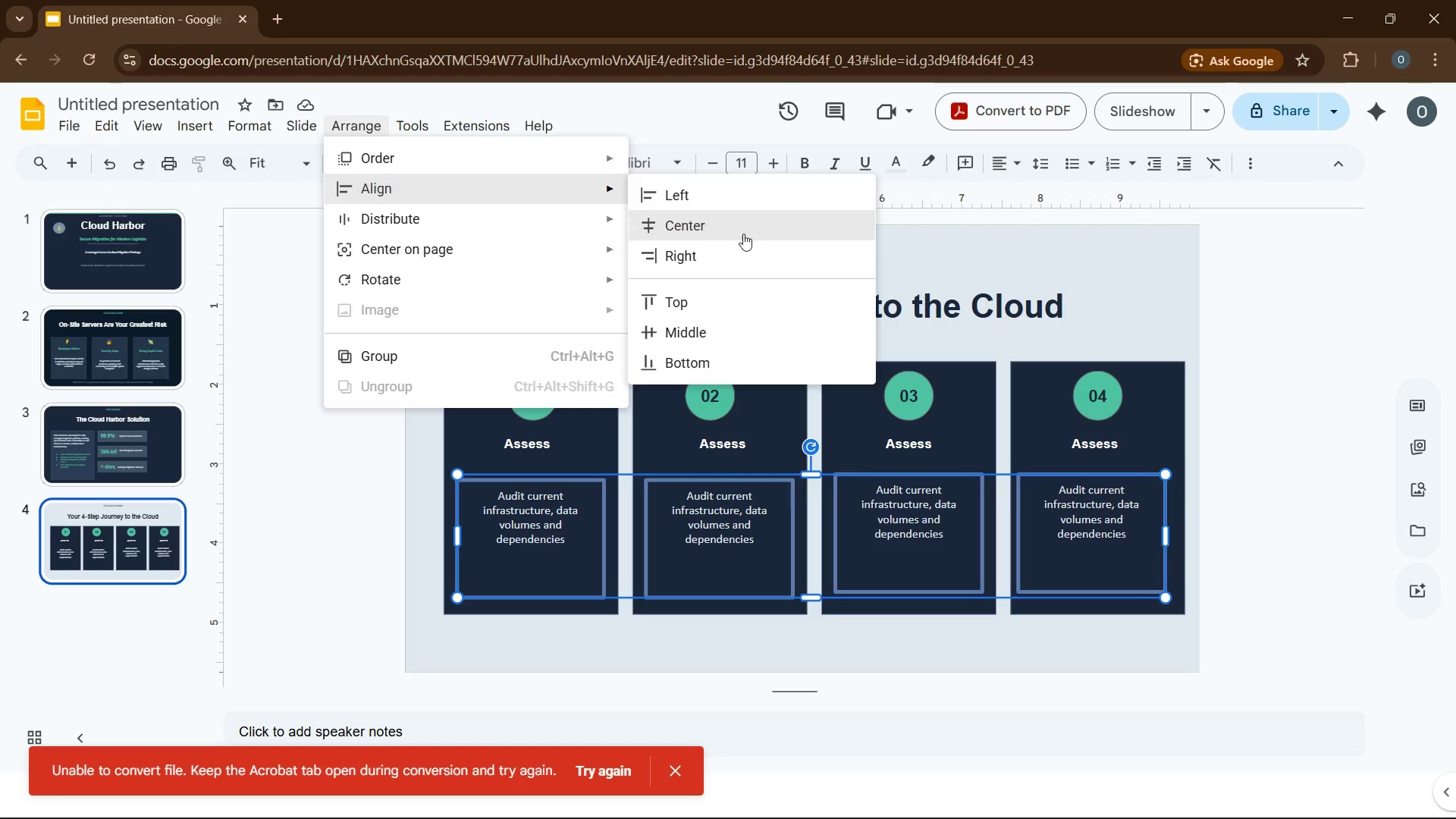 
left_click([702, 358])
 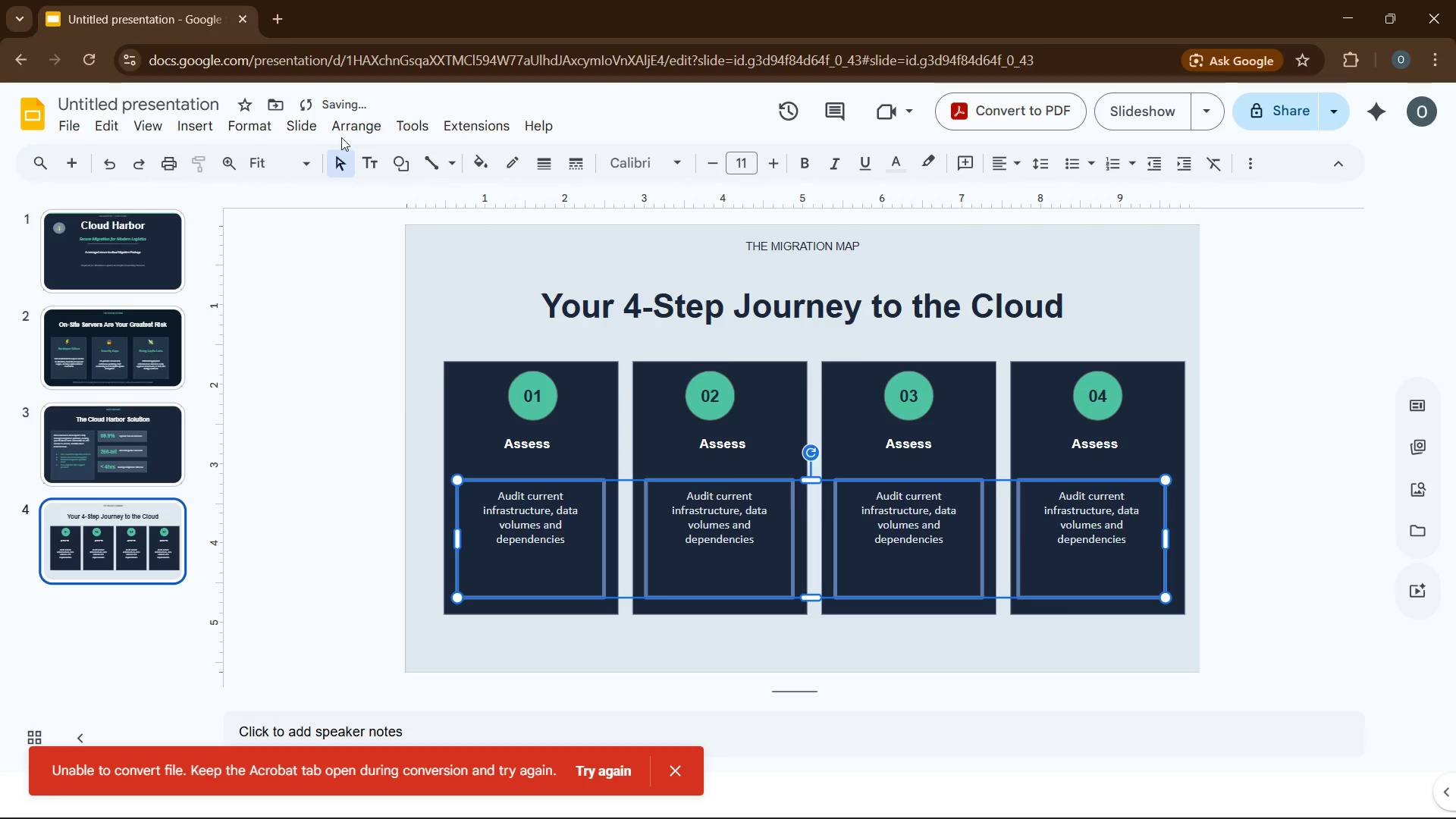 
left_click([347, 122])
 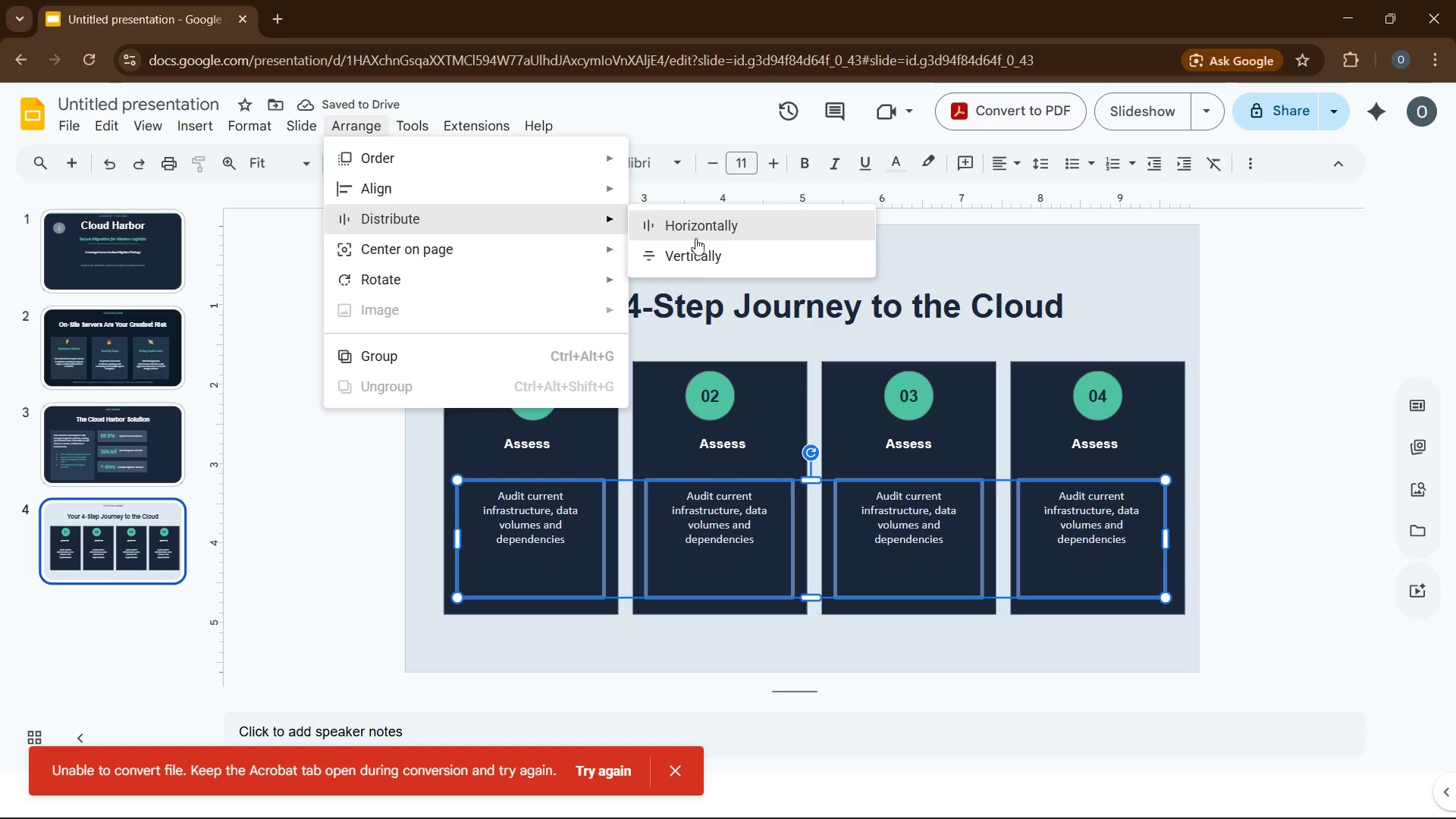 
left_click([696, 262])
 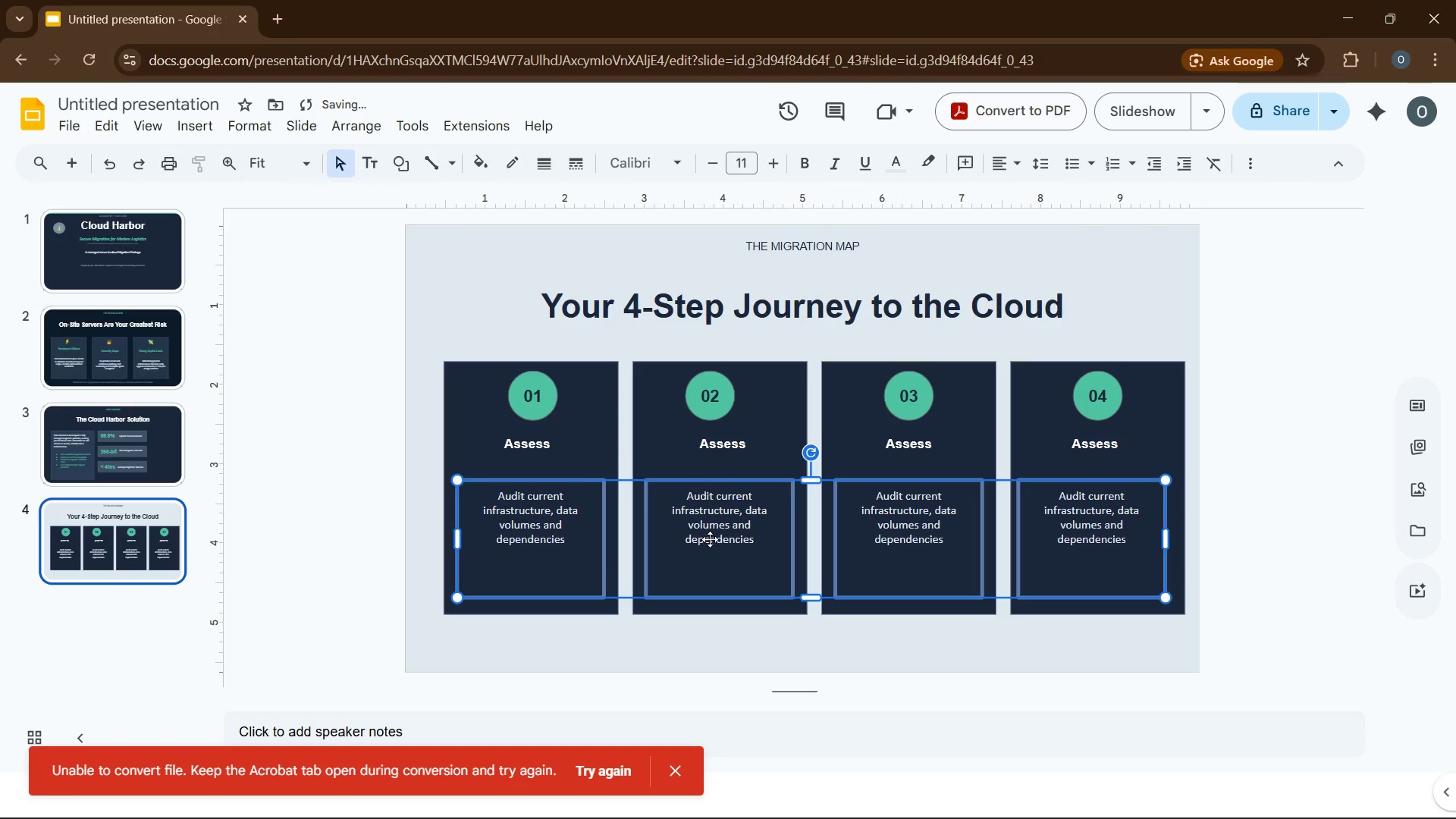 
left_click([736, 532])
 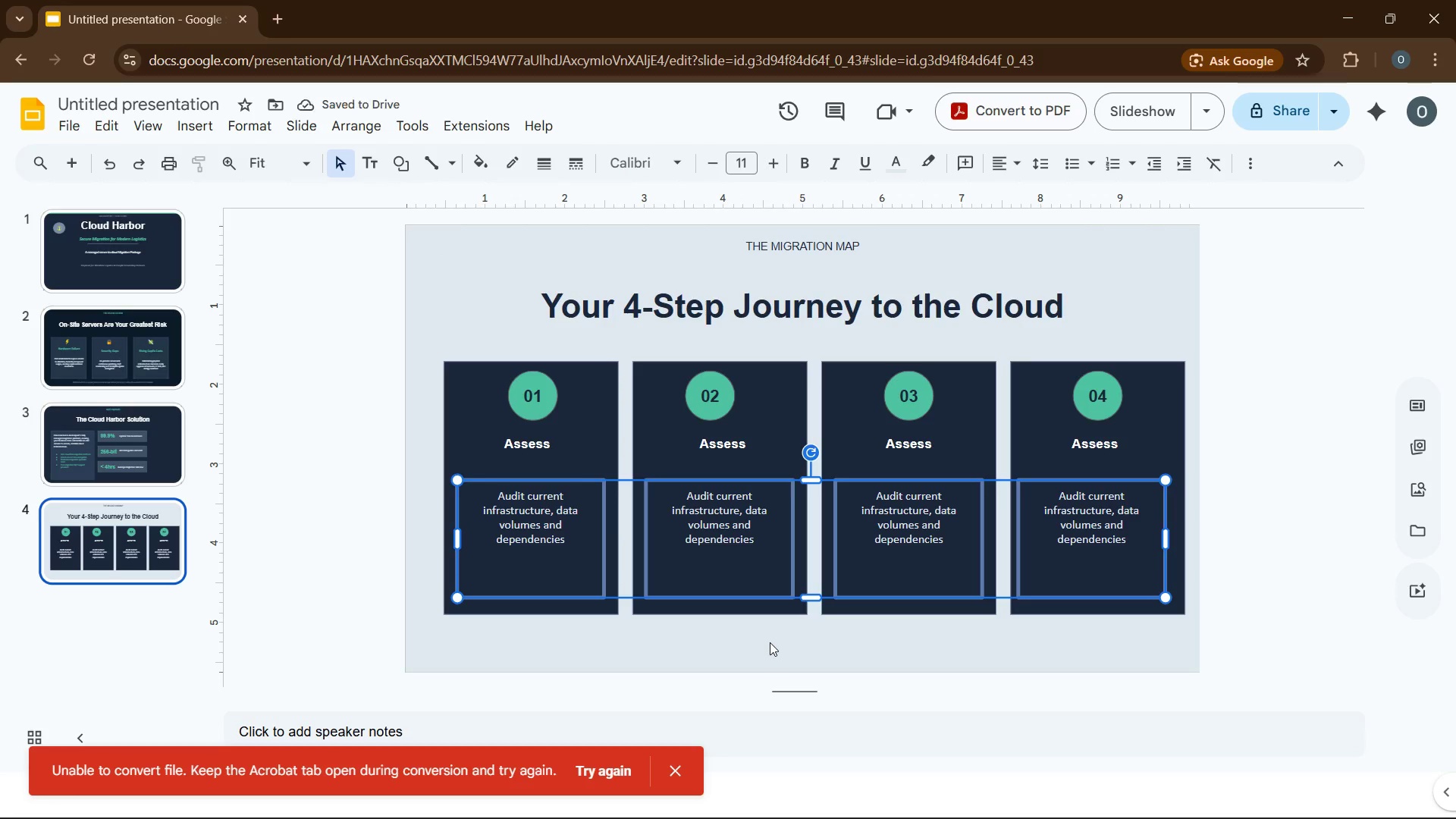 
left_click([770, 642])
 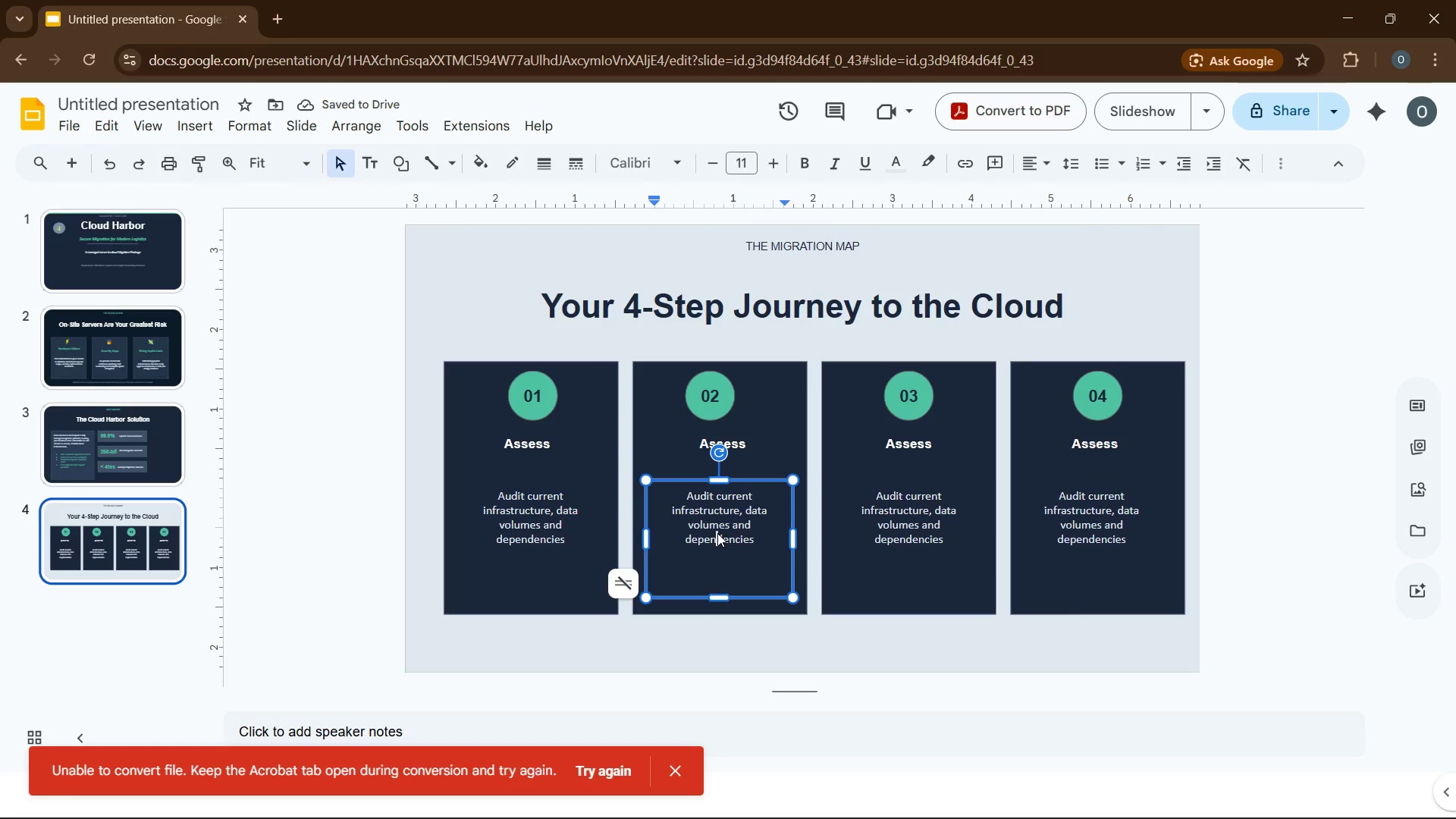 
double_click([717, 533])
 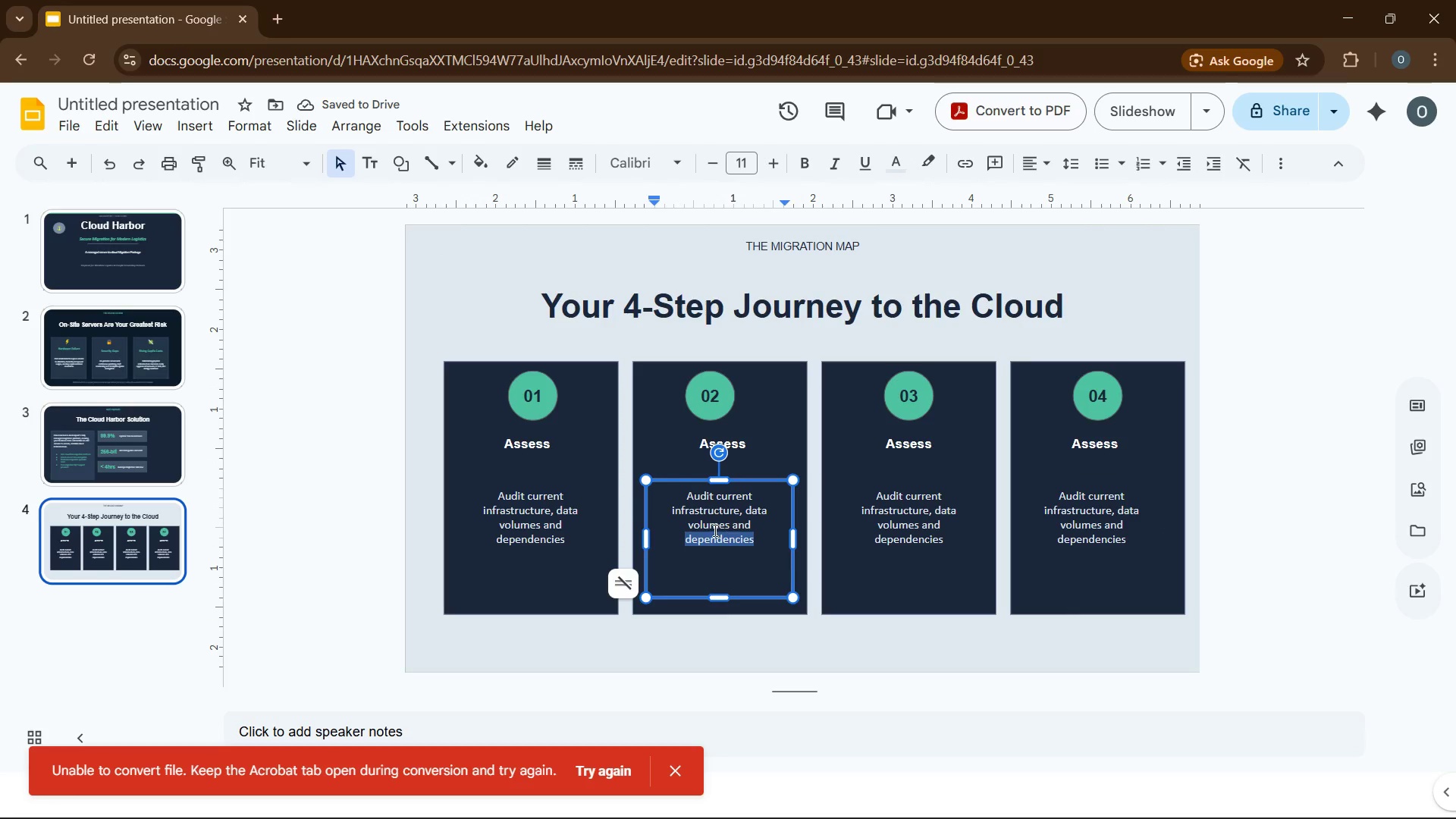 
key(Control+ControlLeft)
 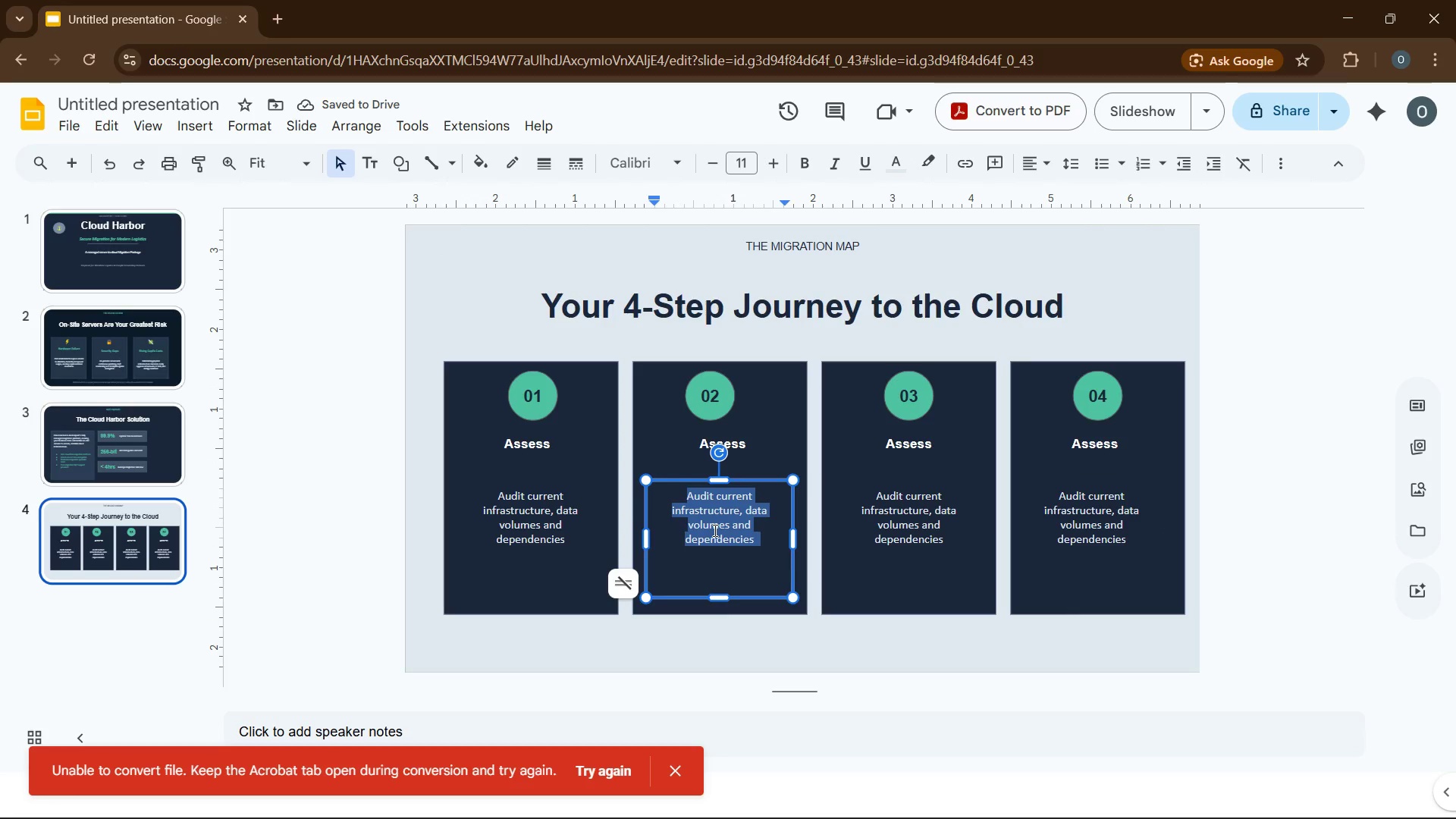 
key(Control+ControlLeft)
 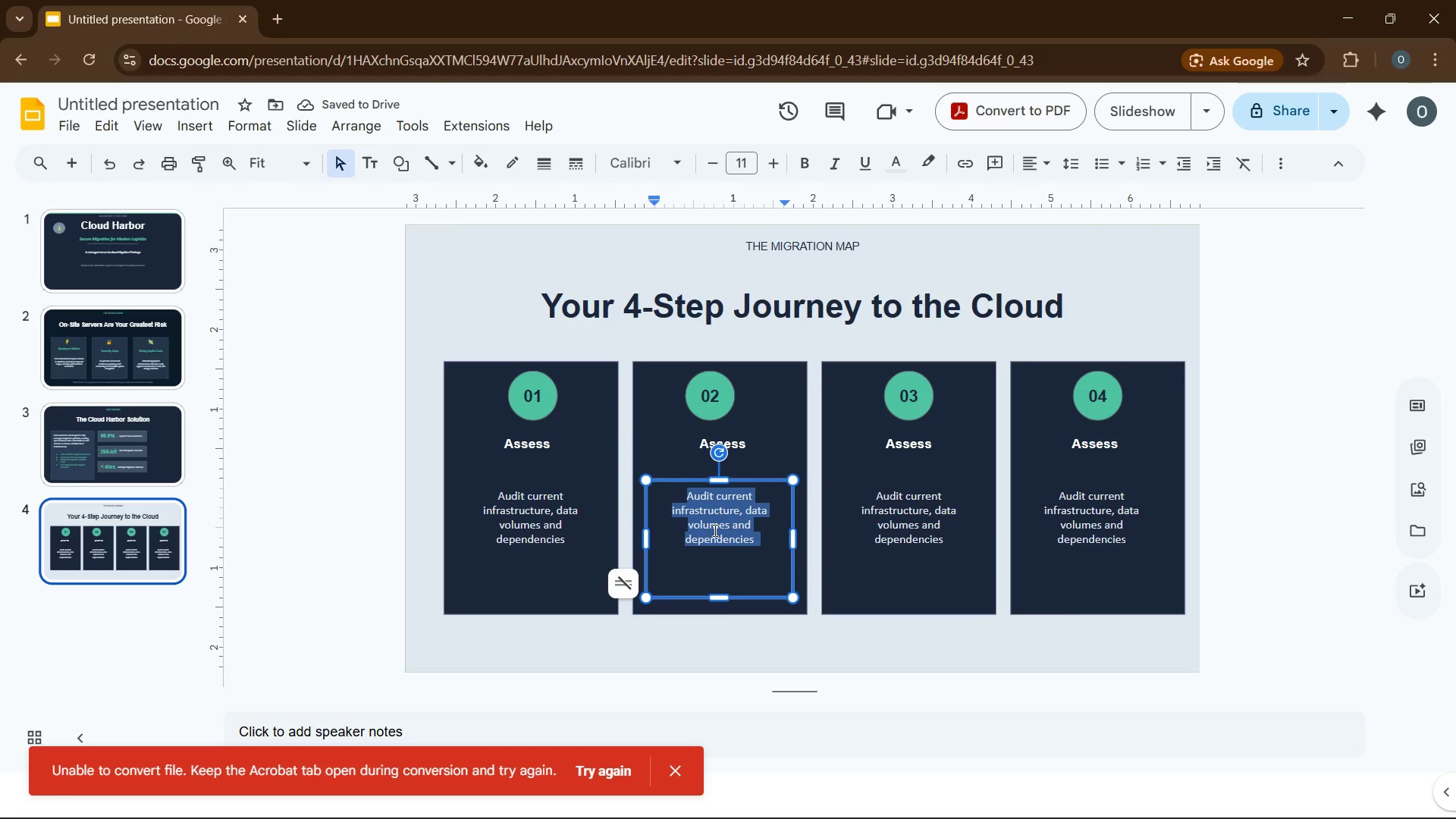 
key(Control+A)
 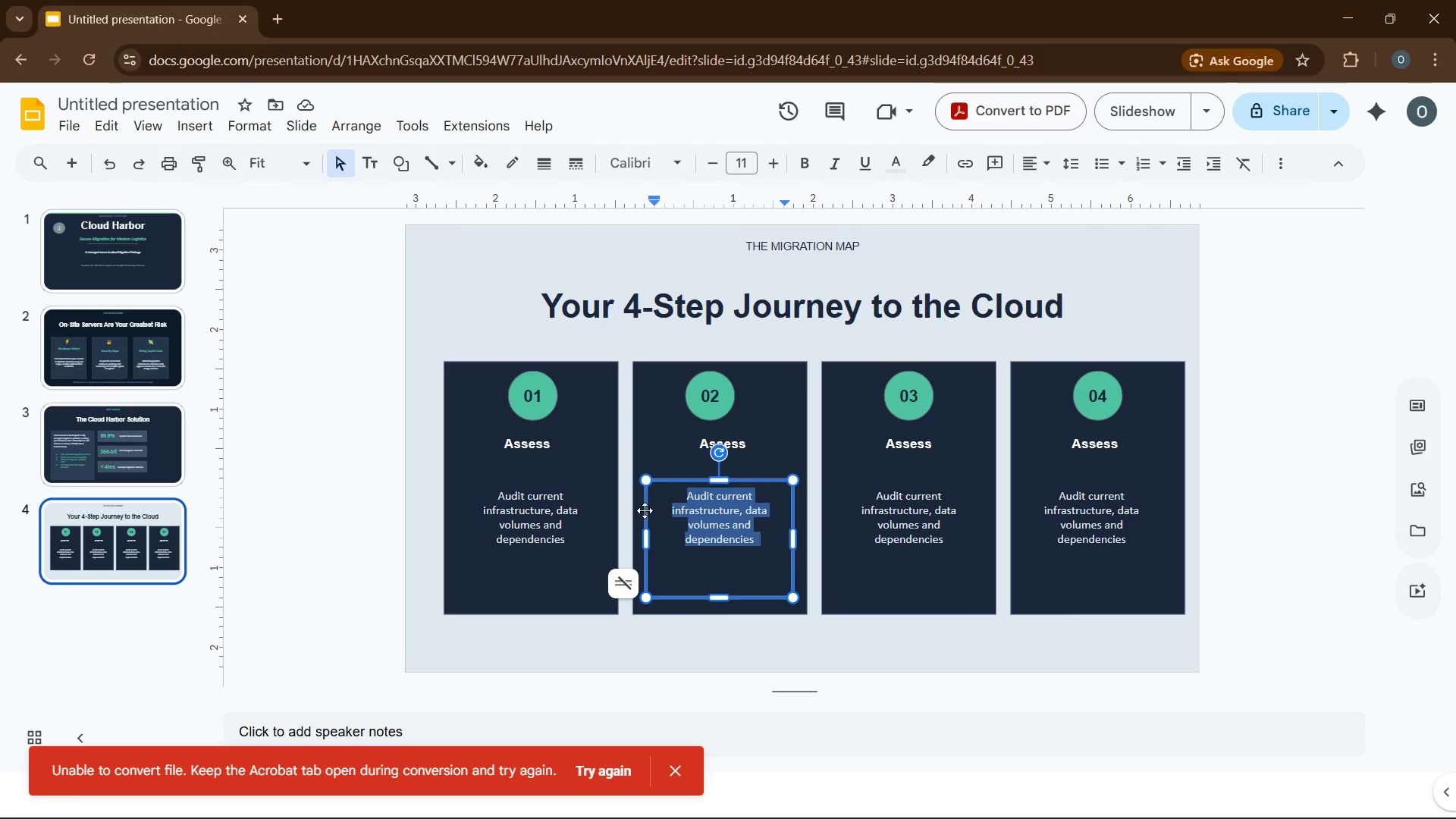 
type(custom migration roadmap with a)
key(Backspace)
type(zero downtime scheduling)
 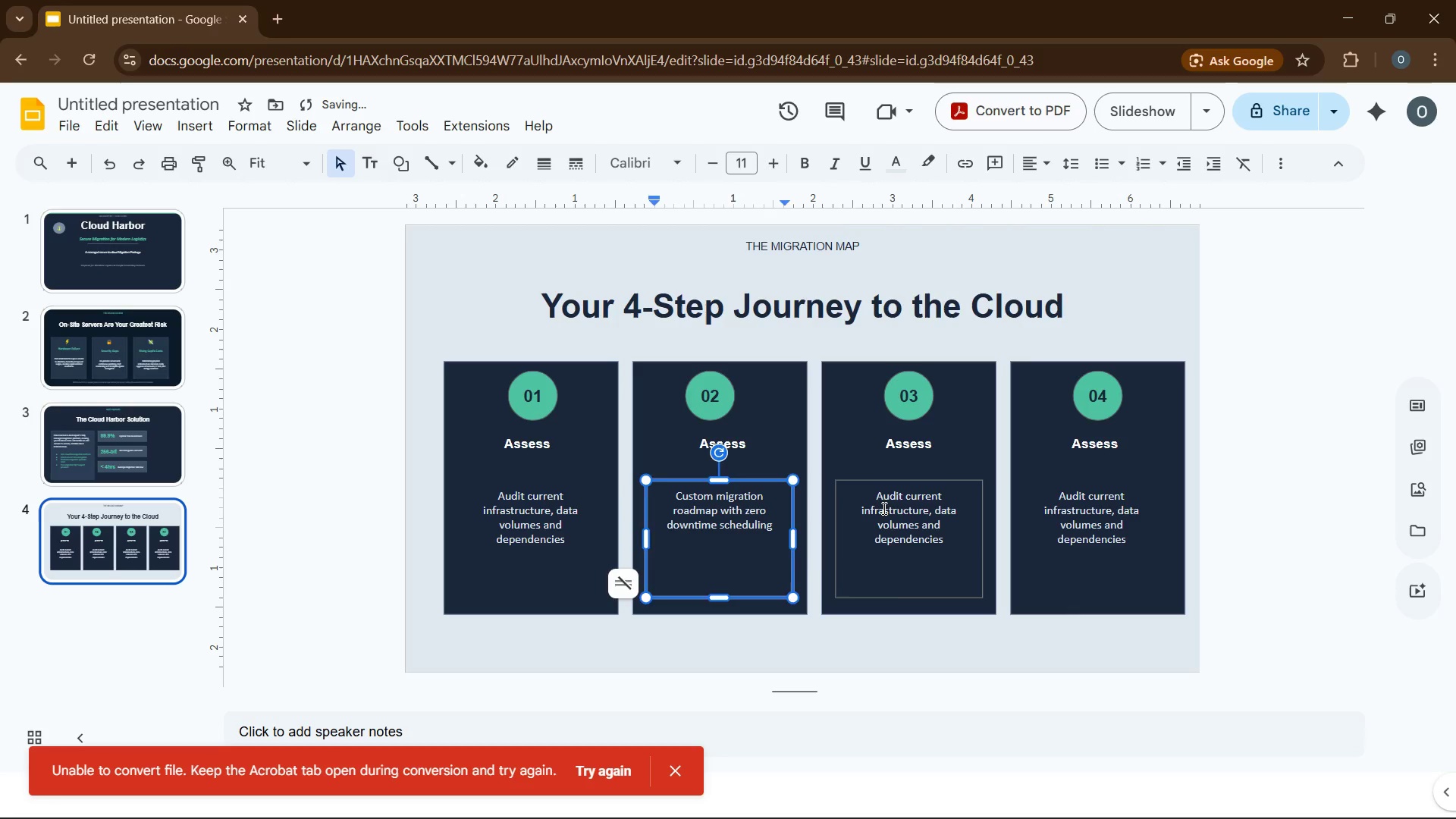 
double_click([883, 508])
 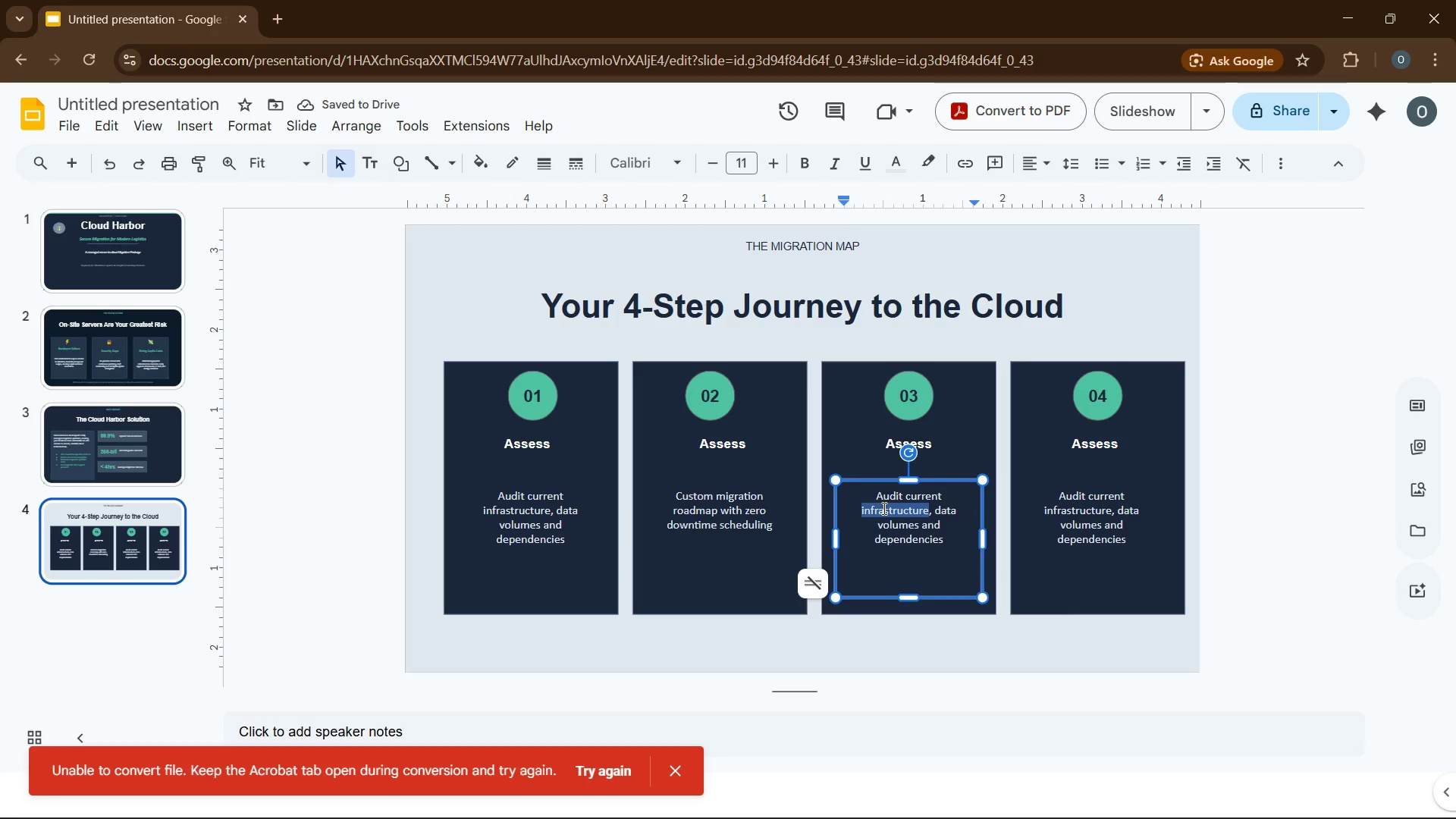 
key(Control+A)
 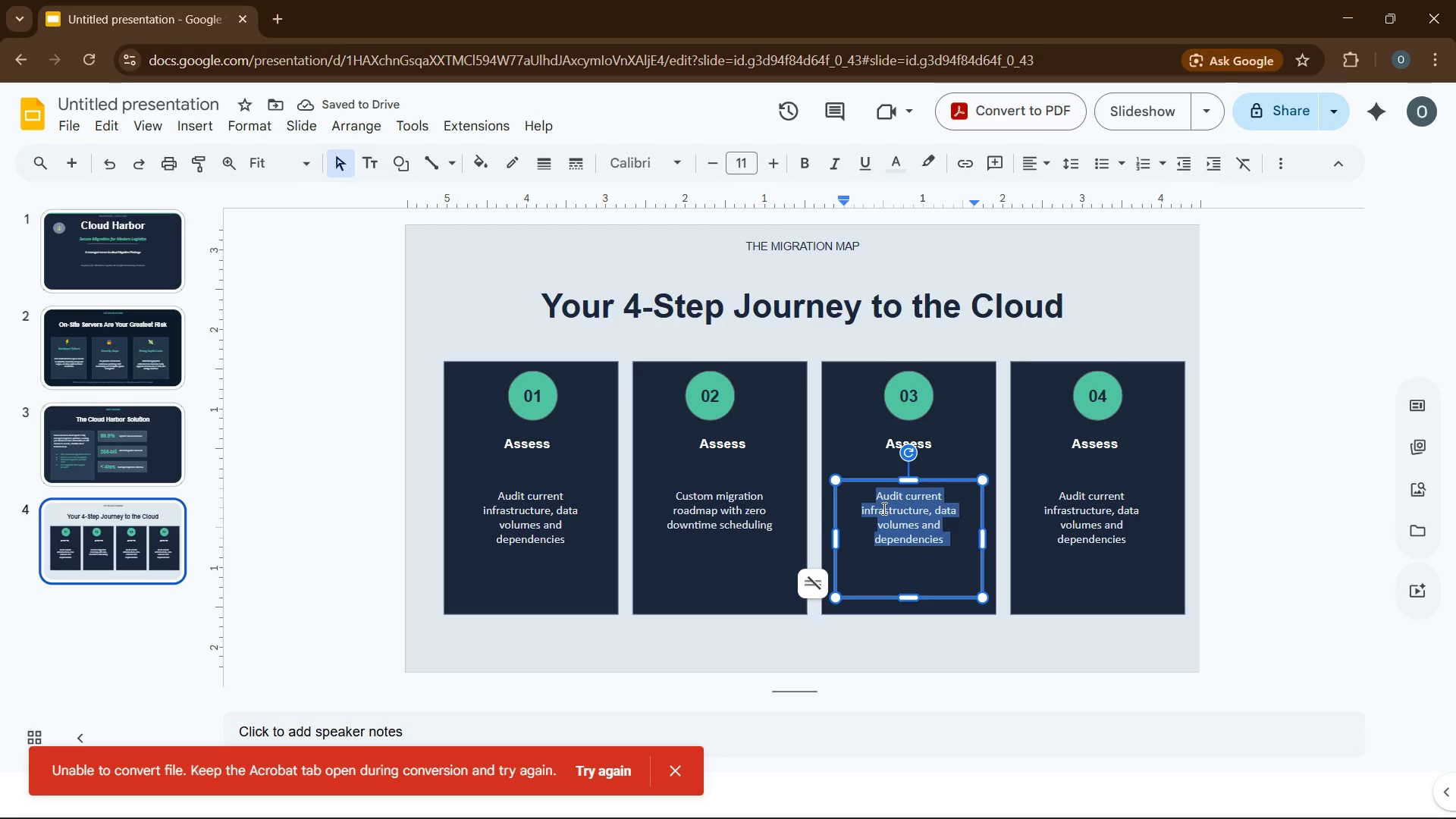 
type(secure)
 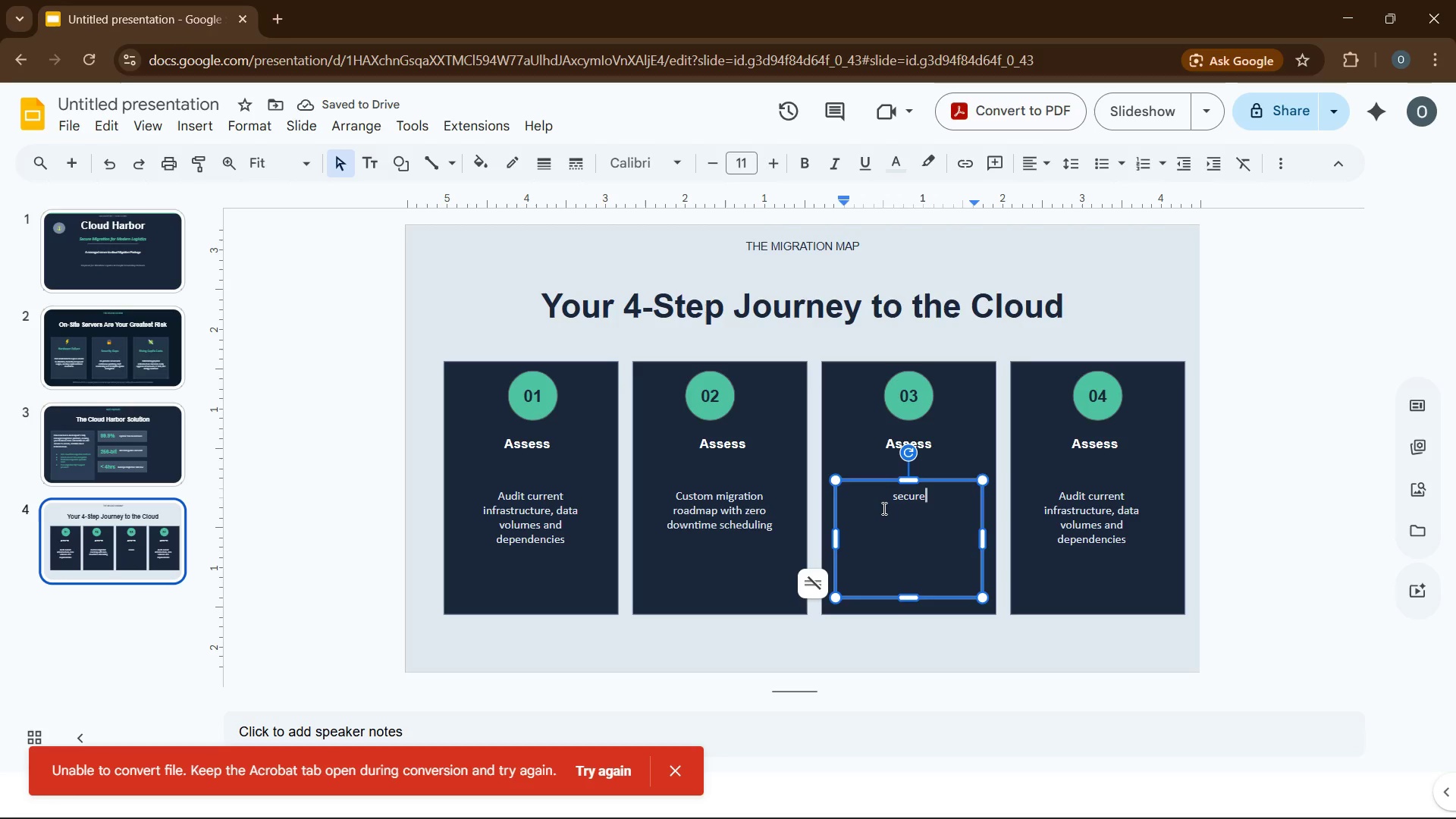 
type( and encrypted transfer to cloud eb)
key(Backspace)
type(nvironment)
 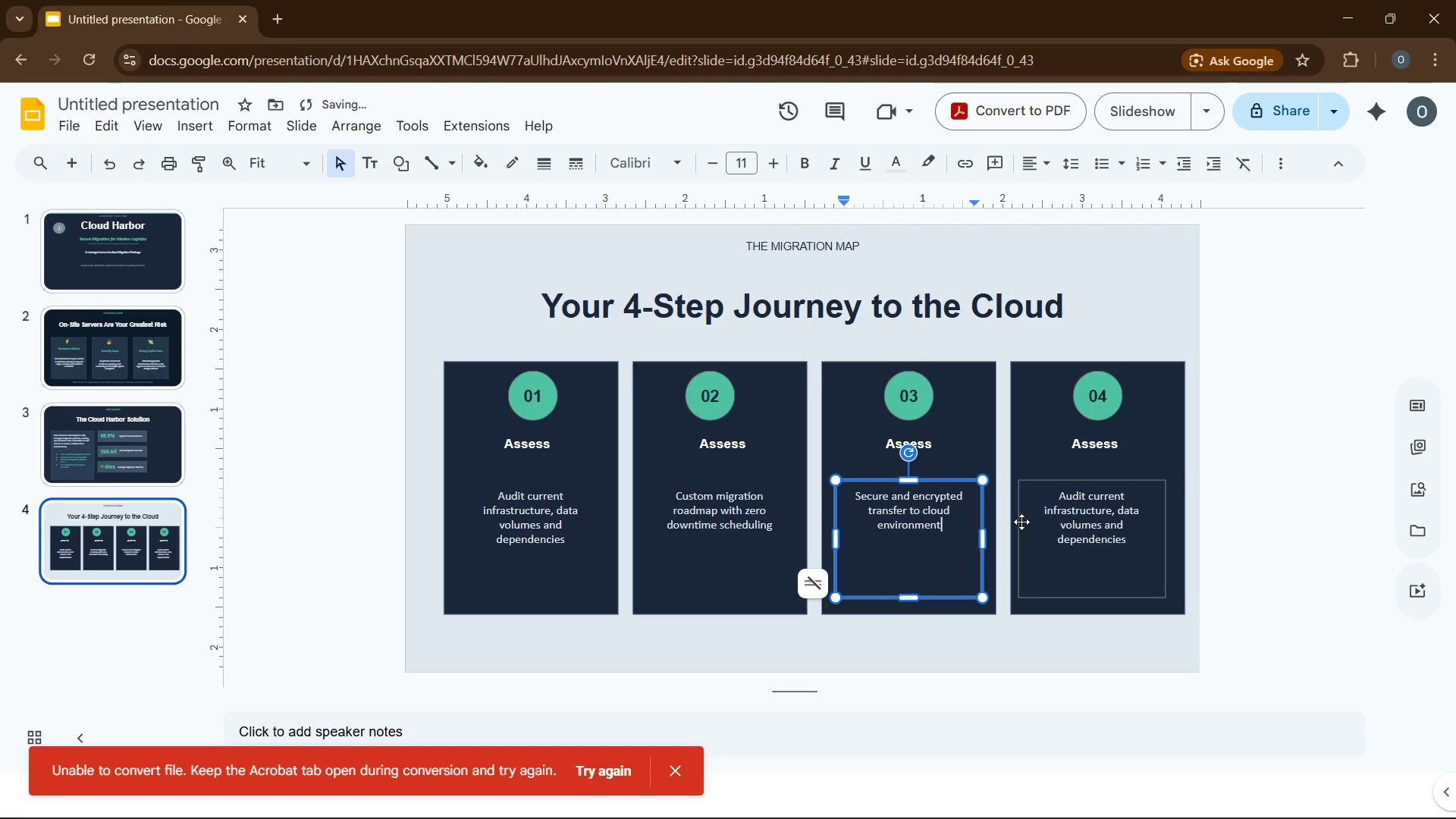 
double_click([1053, 521])
 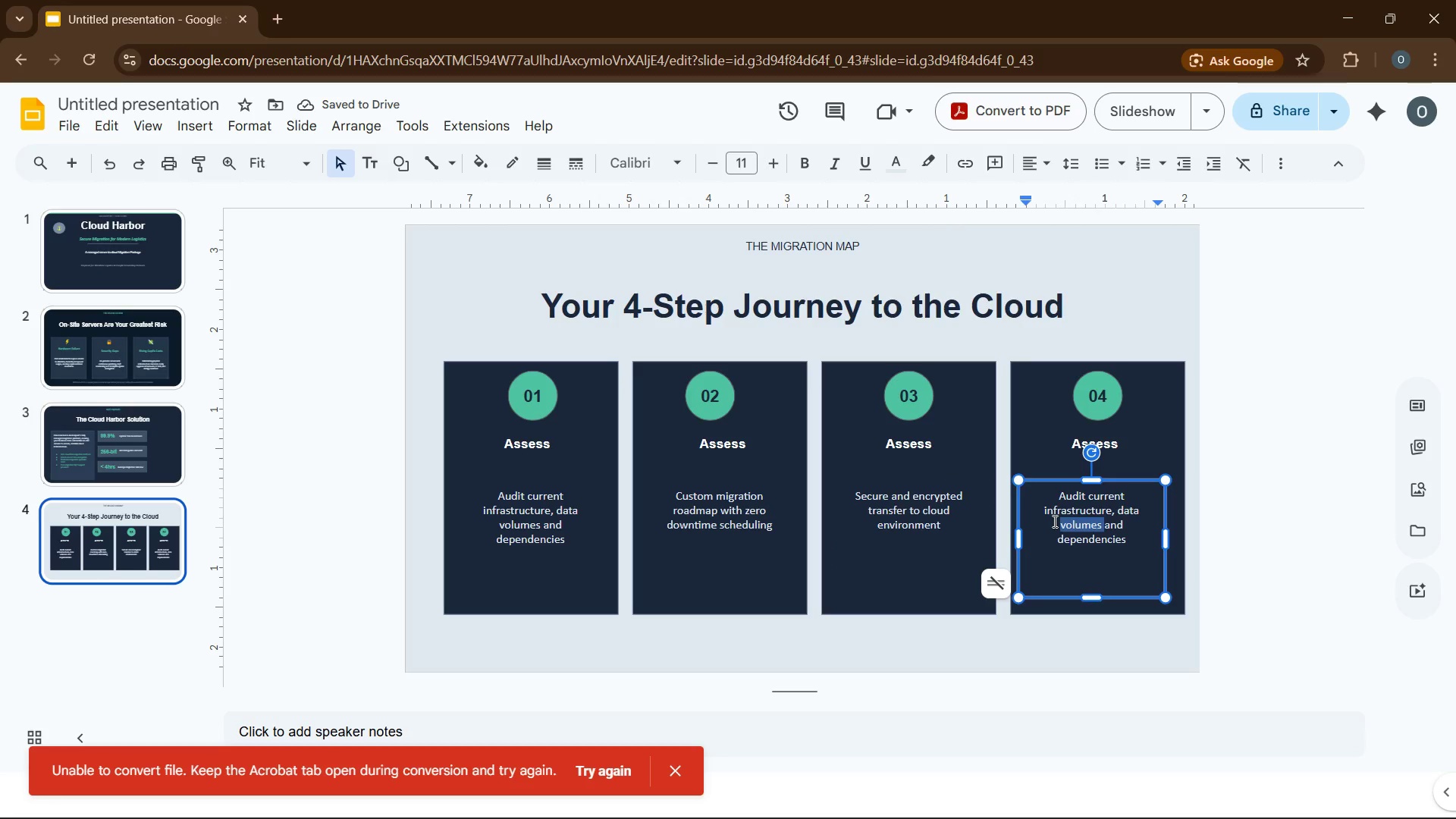 
key(Control+A)
 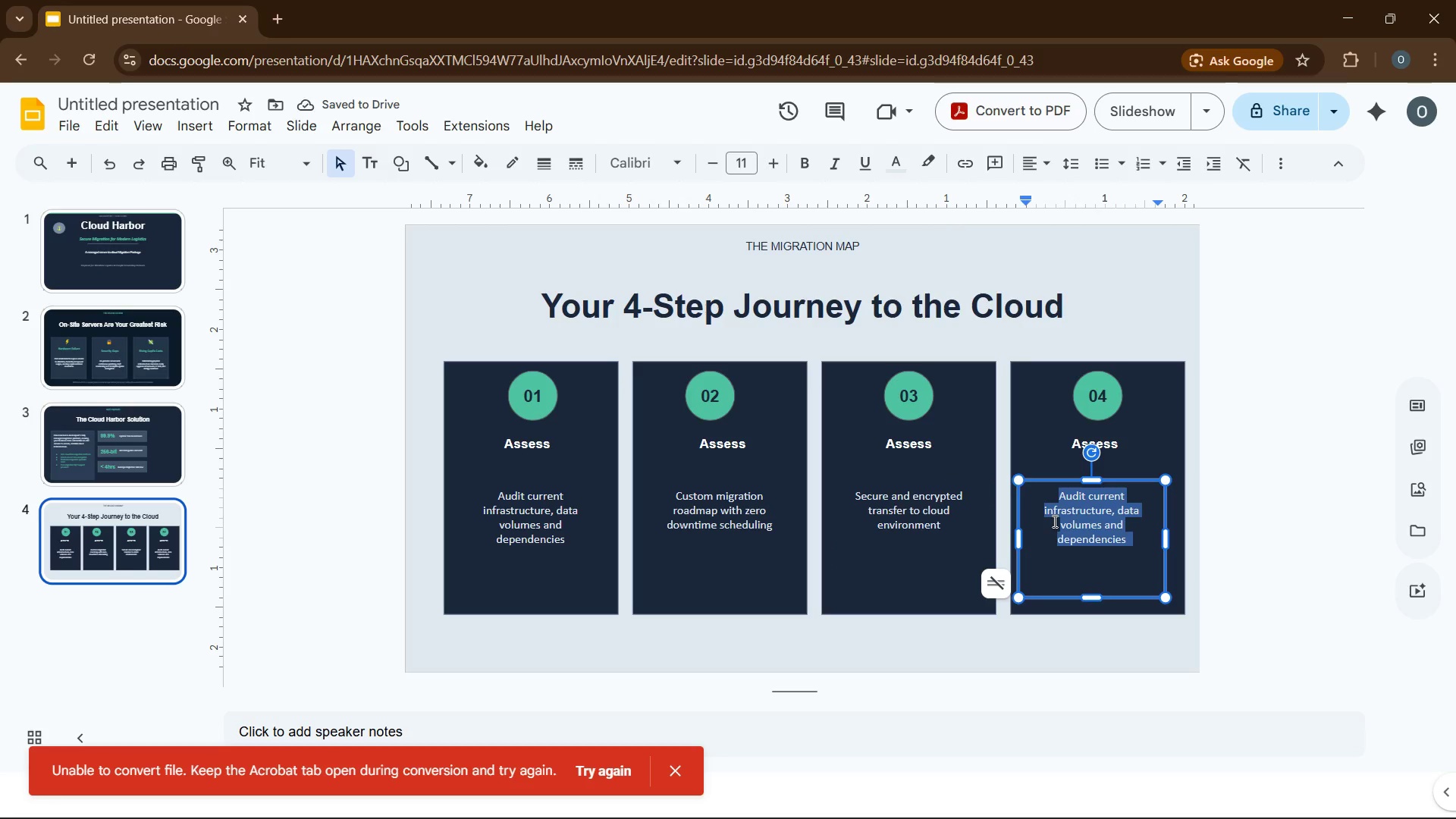 
type(performing)
key(Backspace)
key(Backspace)
key(Backspace)
type(ance turning, monitoring od)
key(Backspace)
type(f setup an )
key(Backspace)
type(d training of team)
 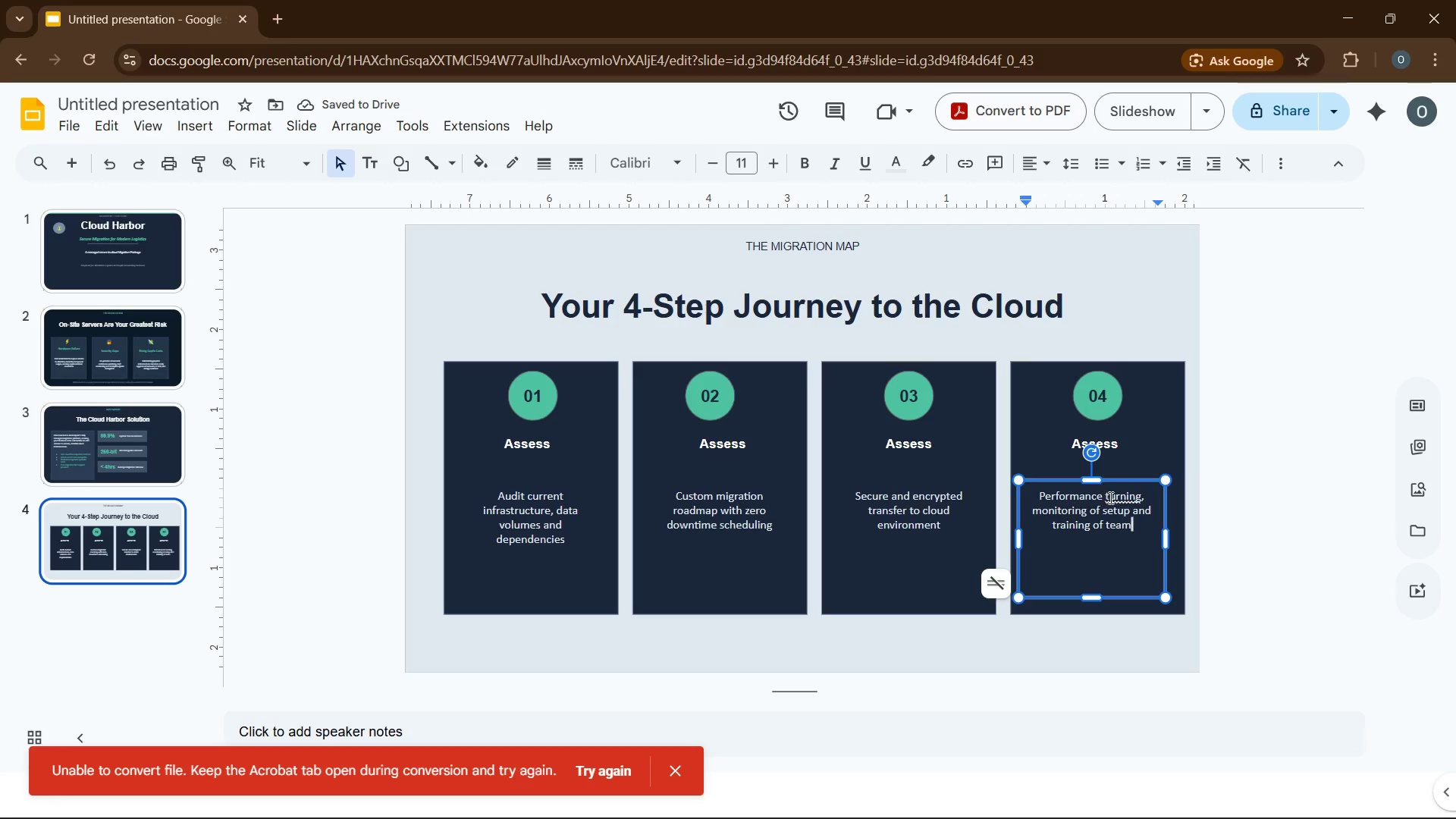 
left_click([1115, 497])
 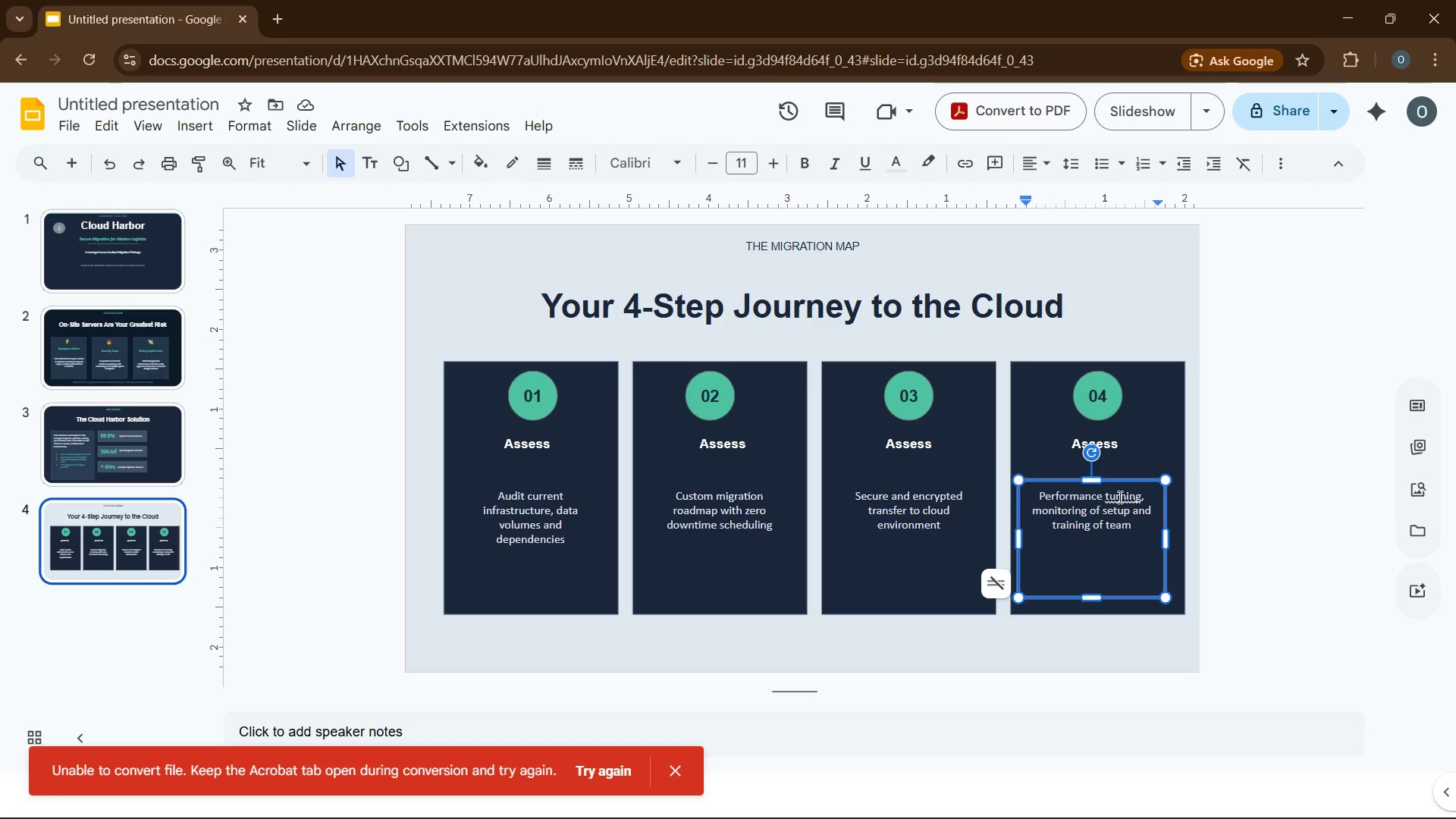 
left_click([1119, 497])
 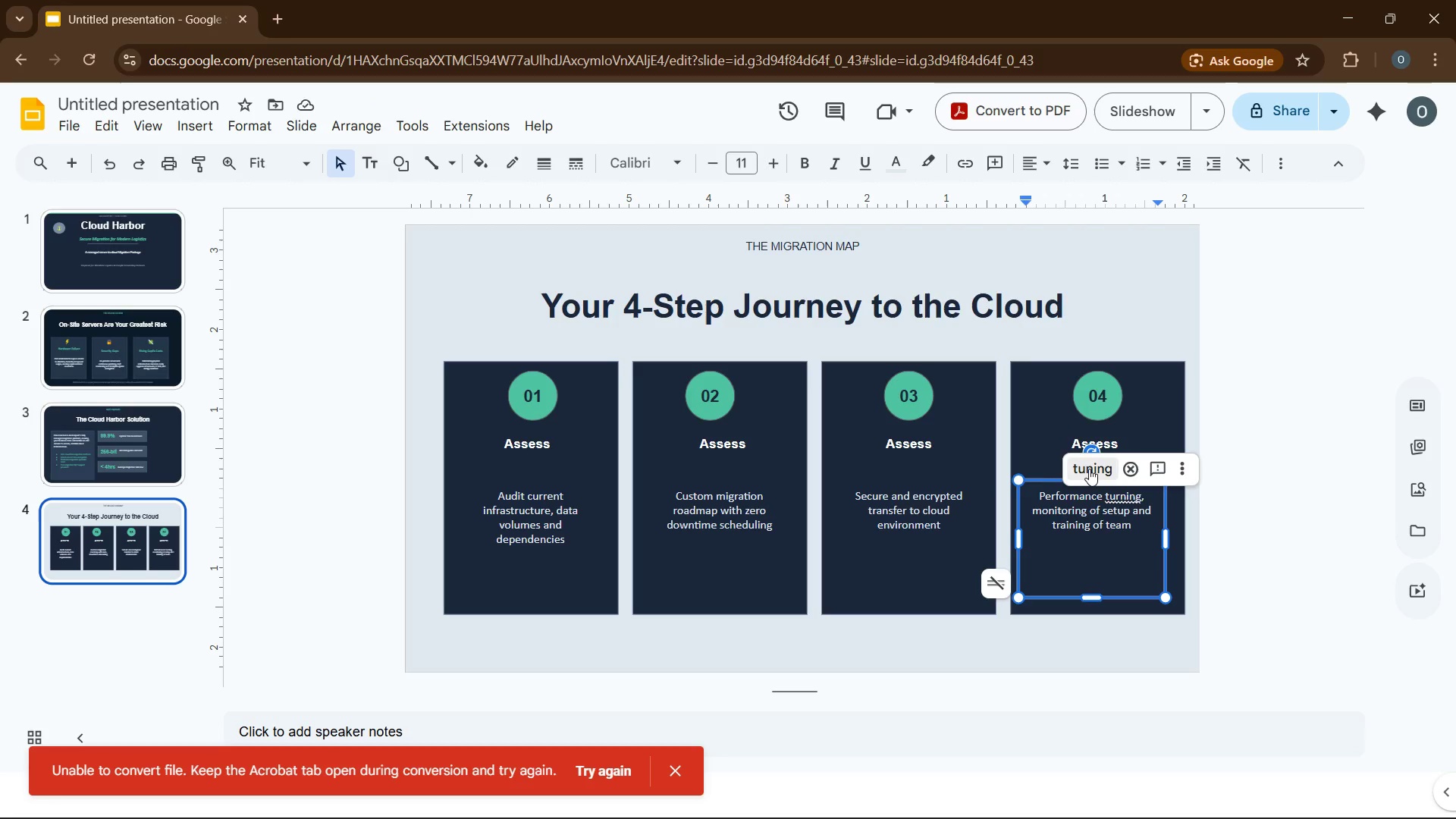 
left_click([1089, 469])
 